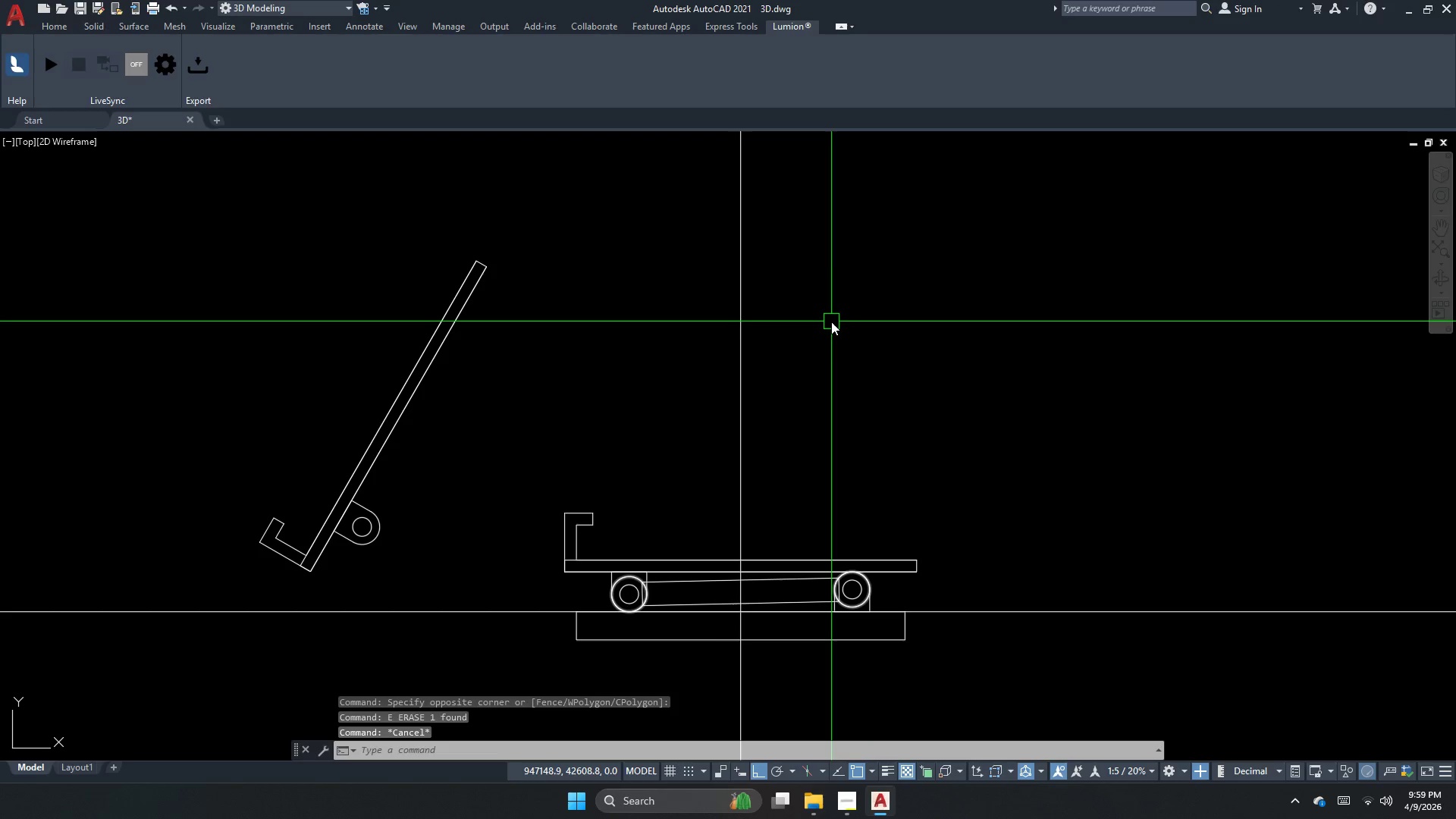 
key(Escape)
 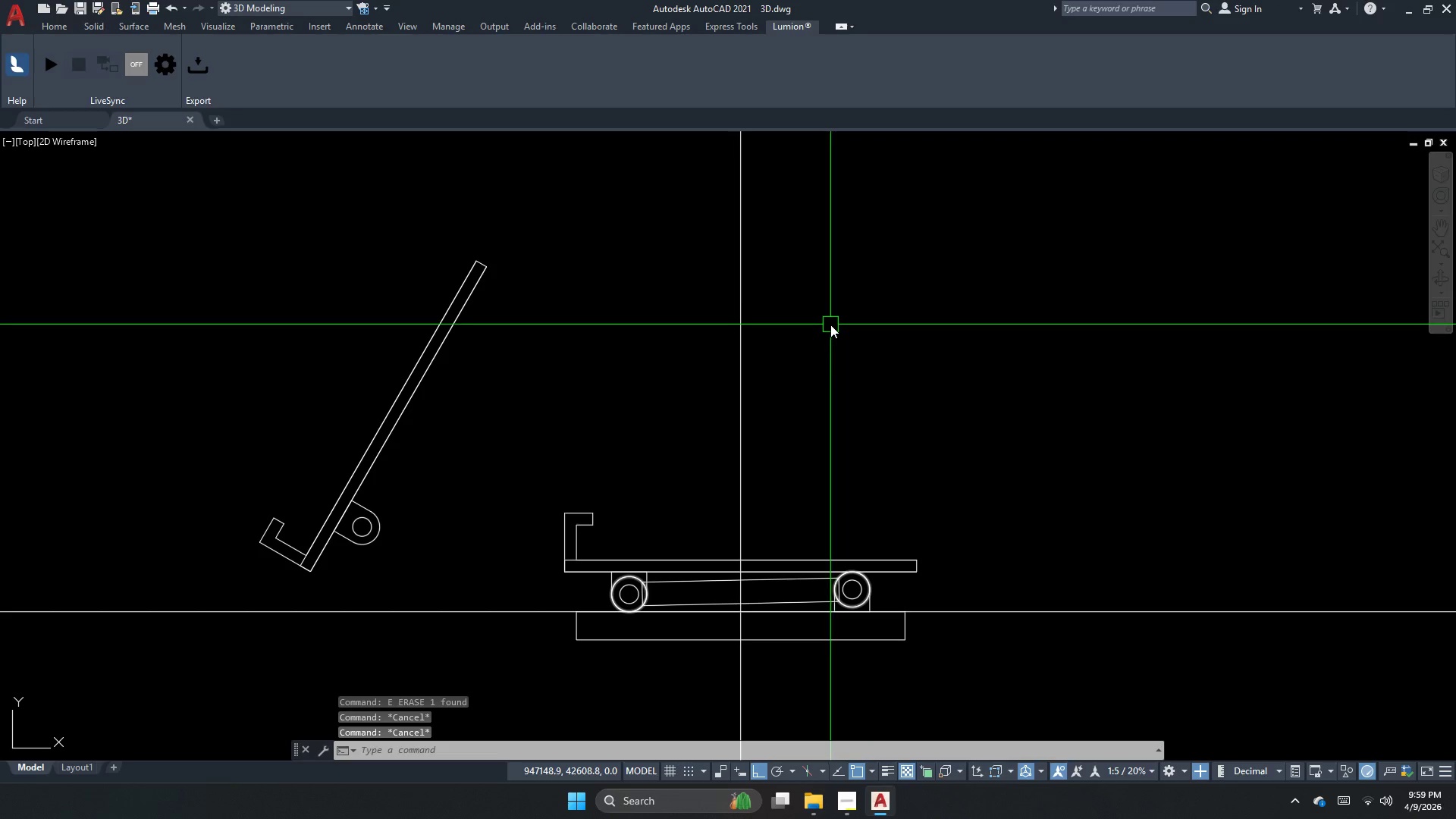 
key(O)
 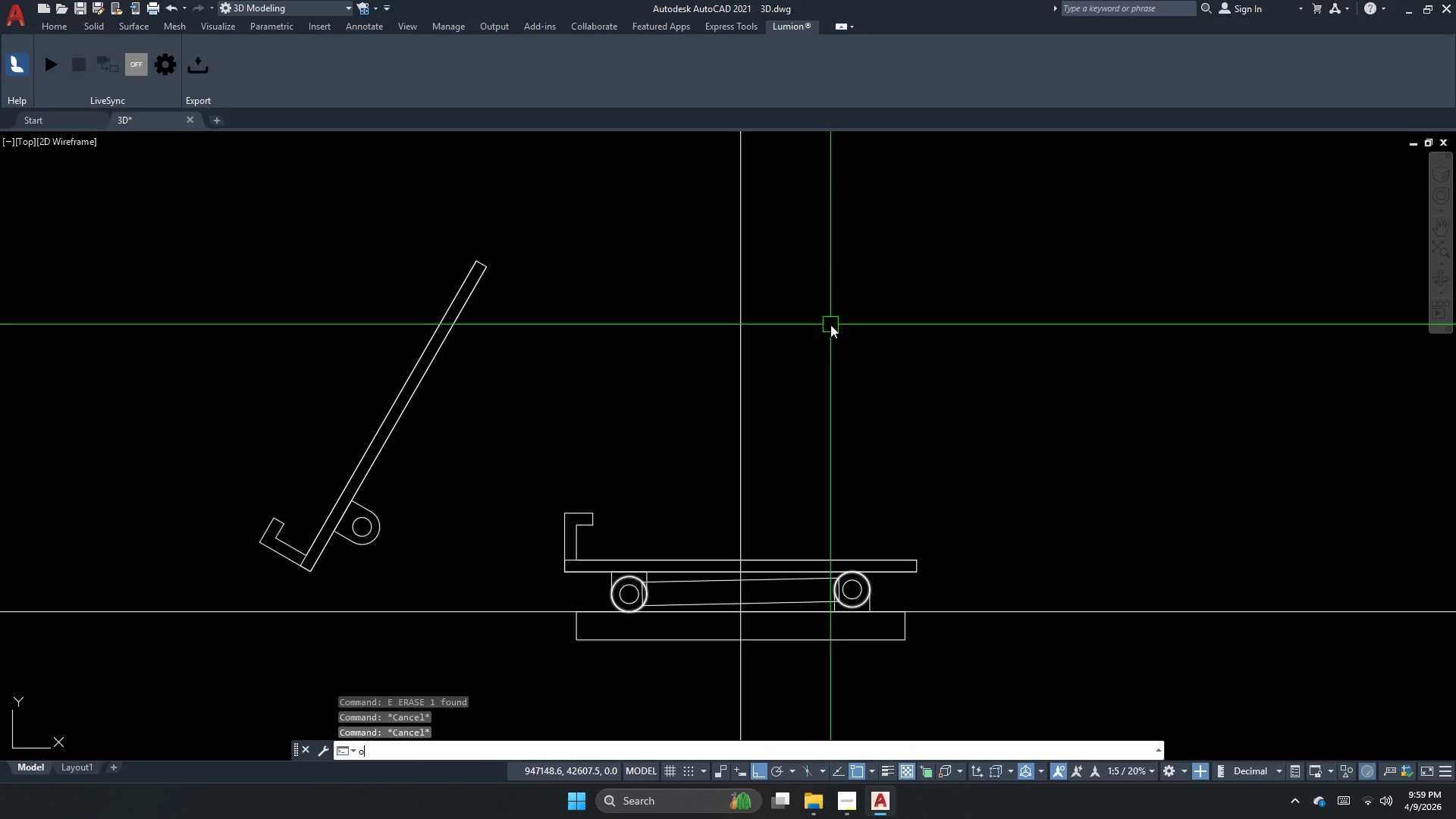 
key(Space)
 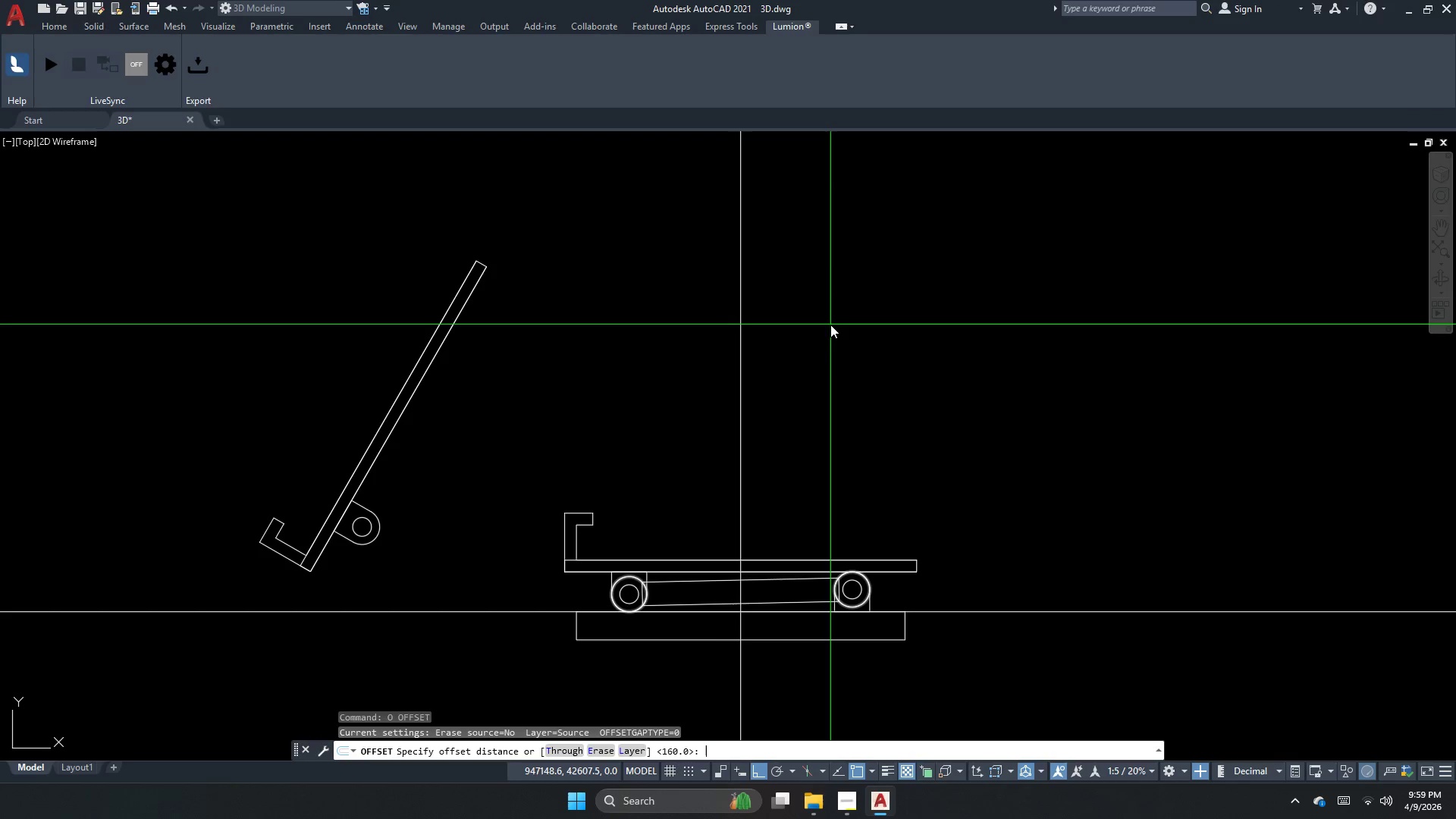 
key(Numpad1)
 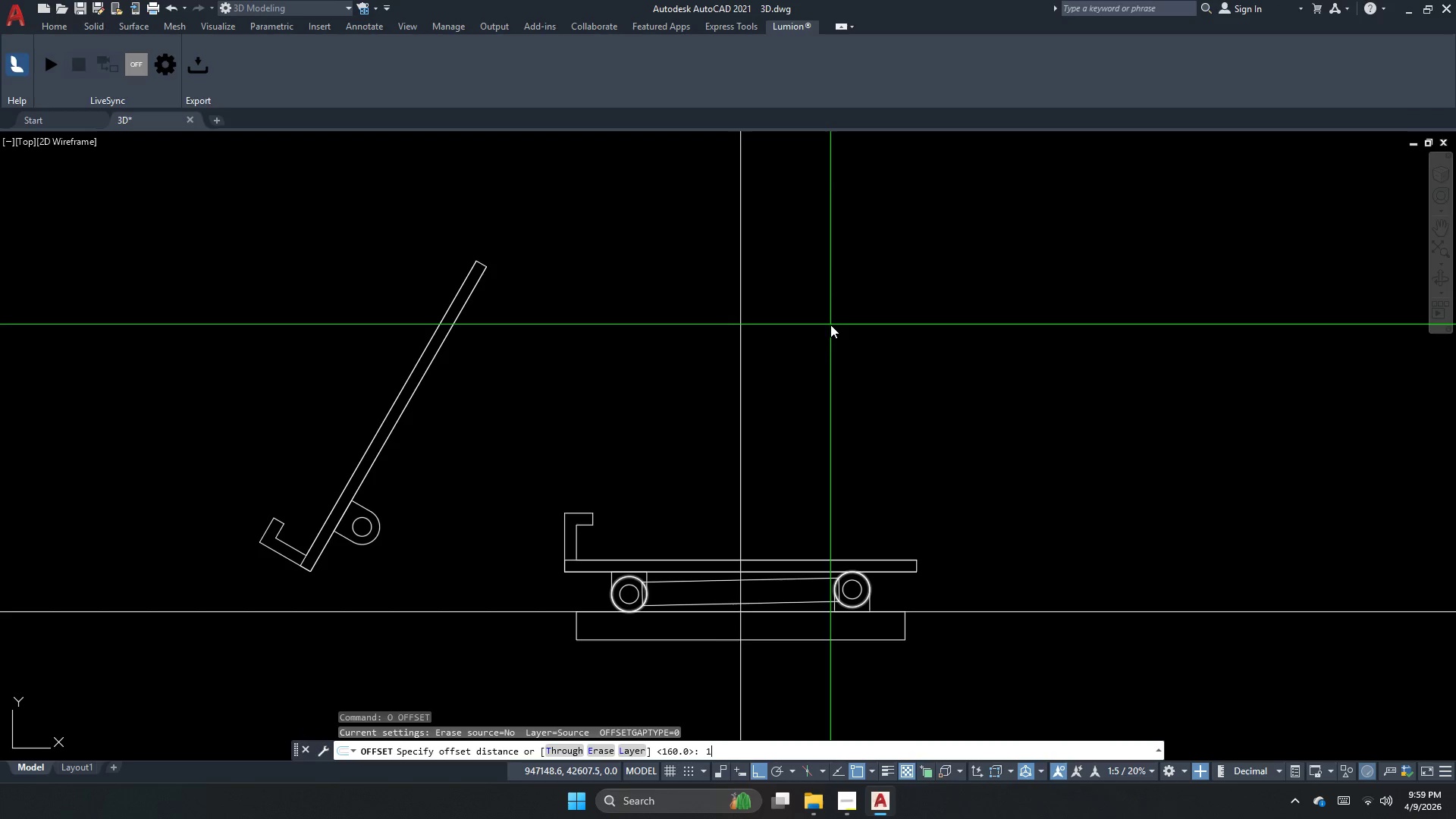 
key(Numpad6)
 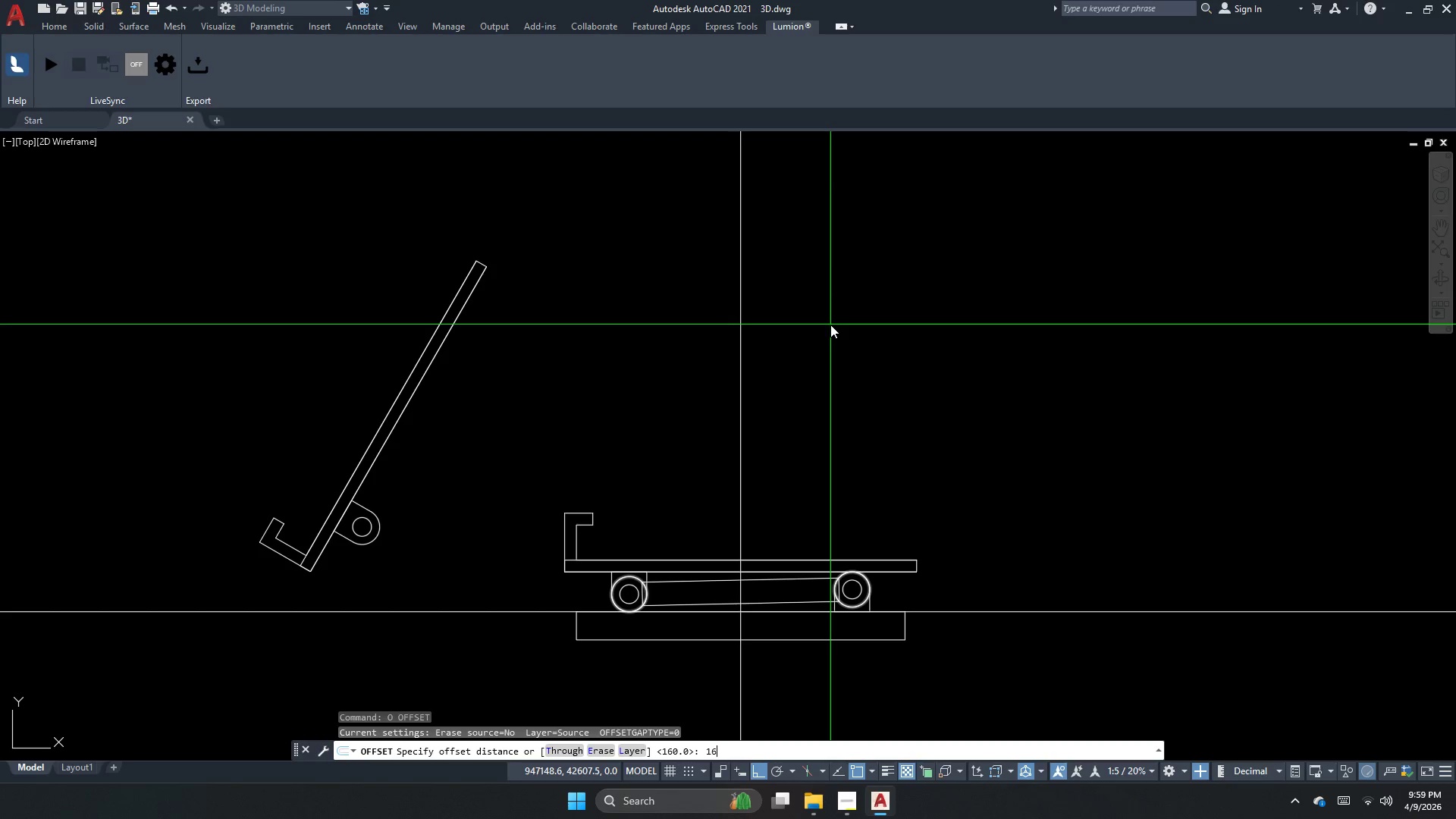 
key(Numpad5)
 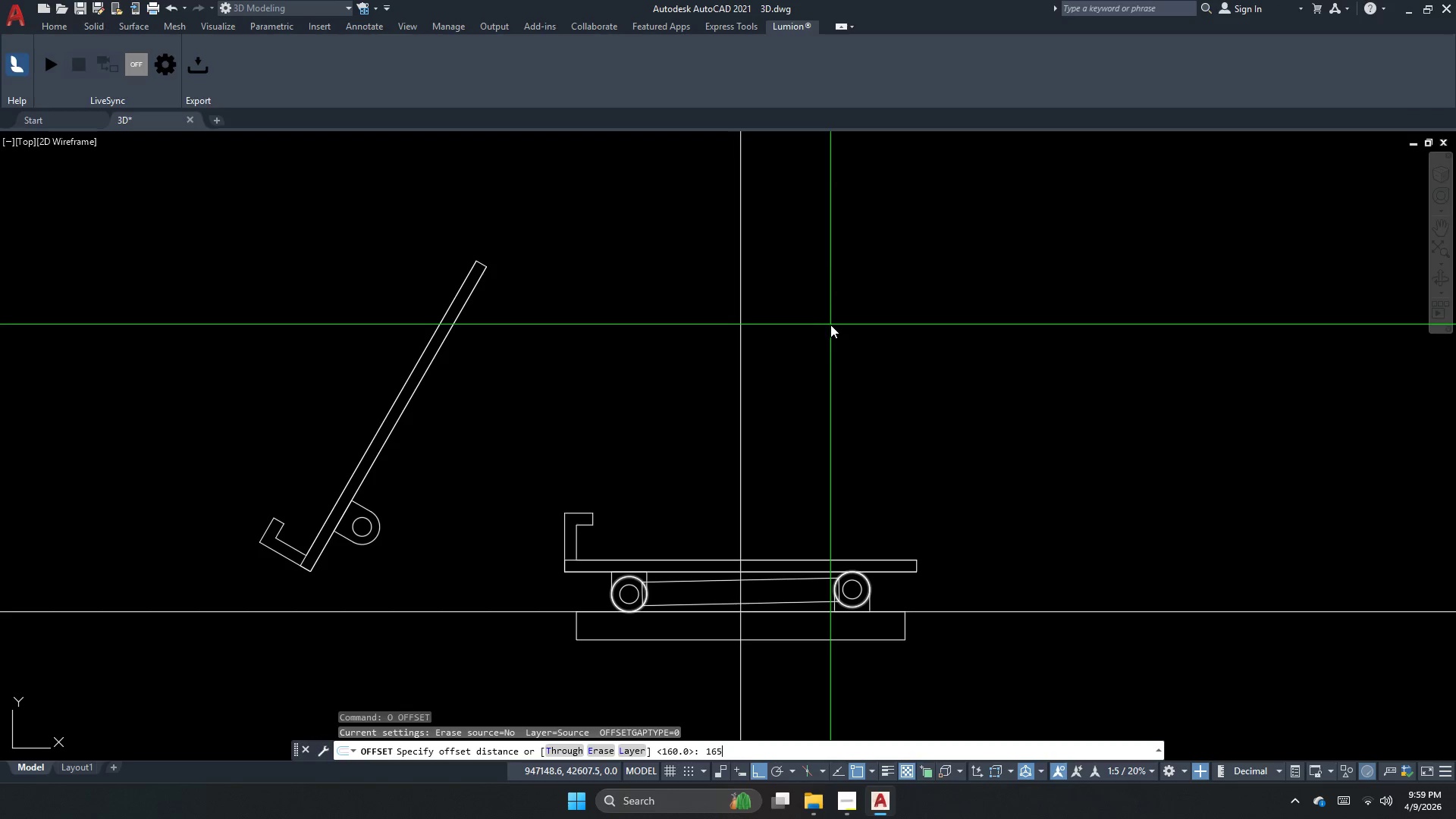 
key(NumpadEnter)
 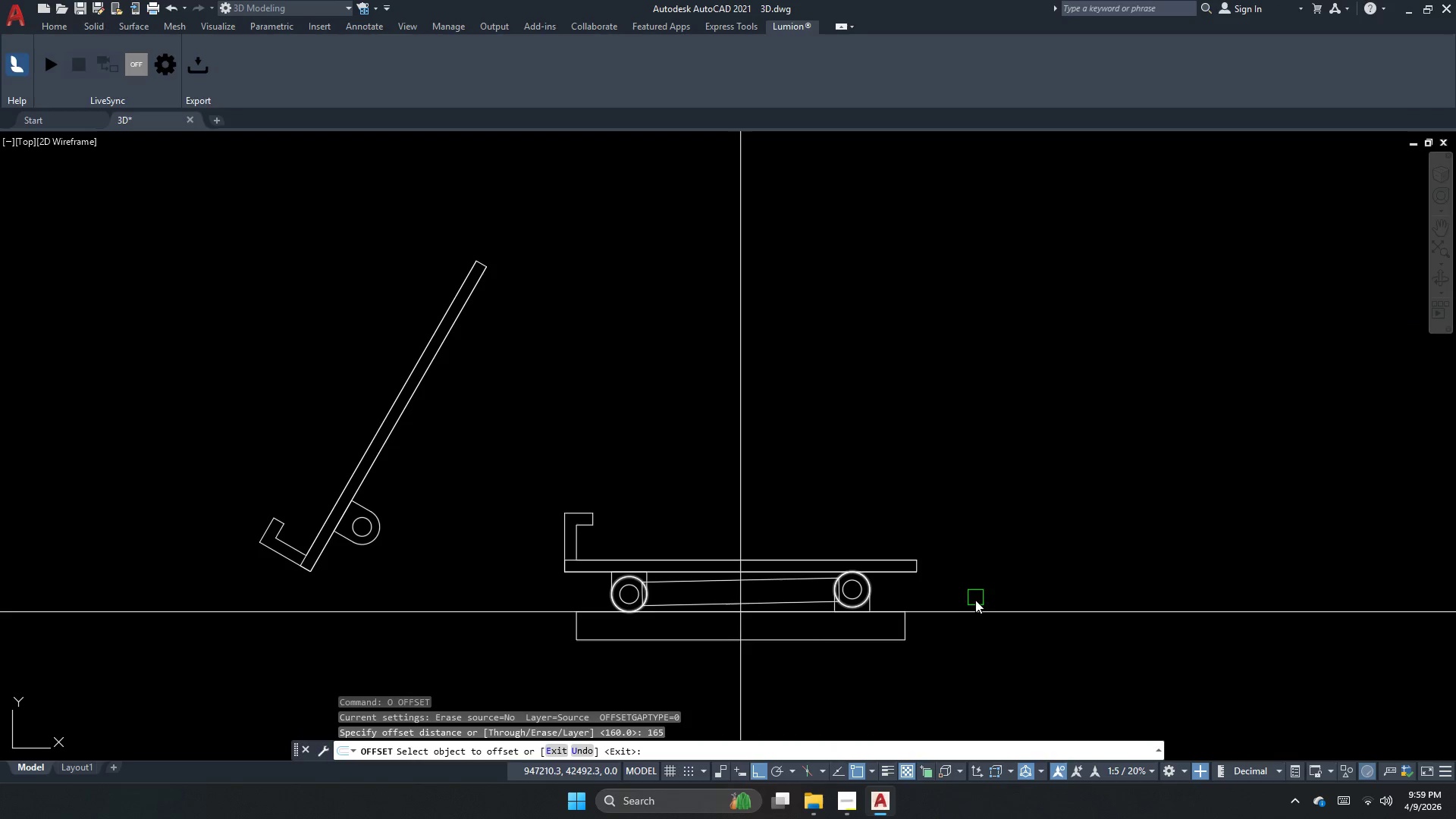 
left_click_drag(start_coordinate=[981, 608], to_coordinate=[981, 585])
 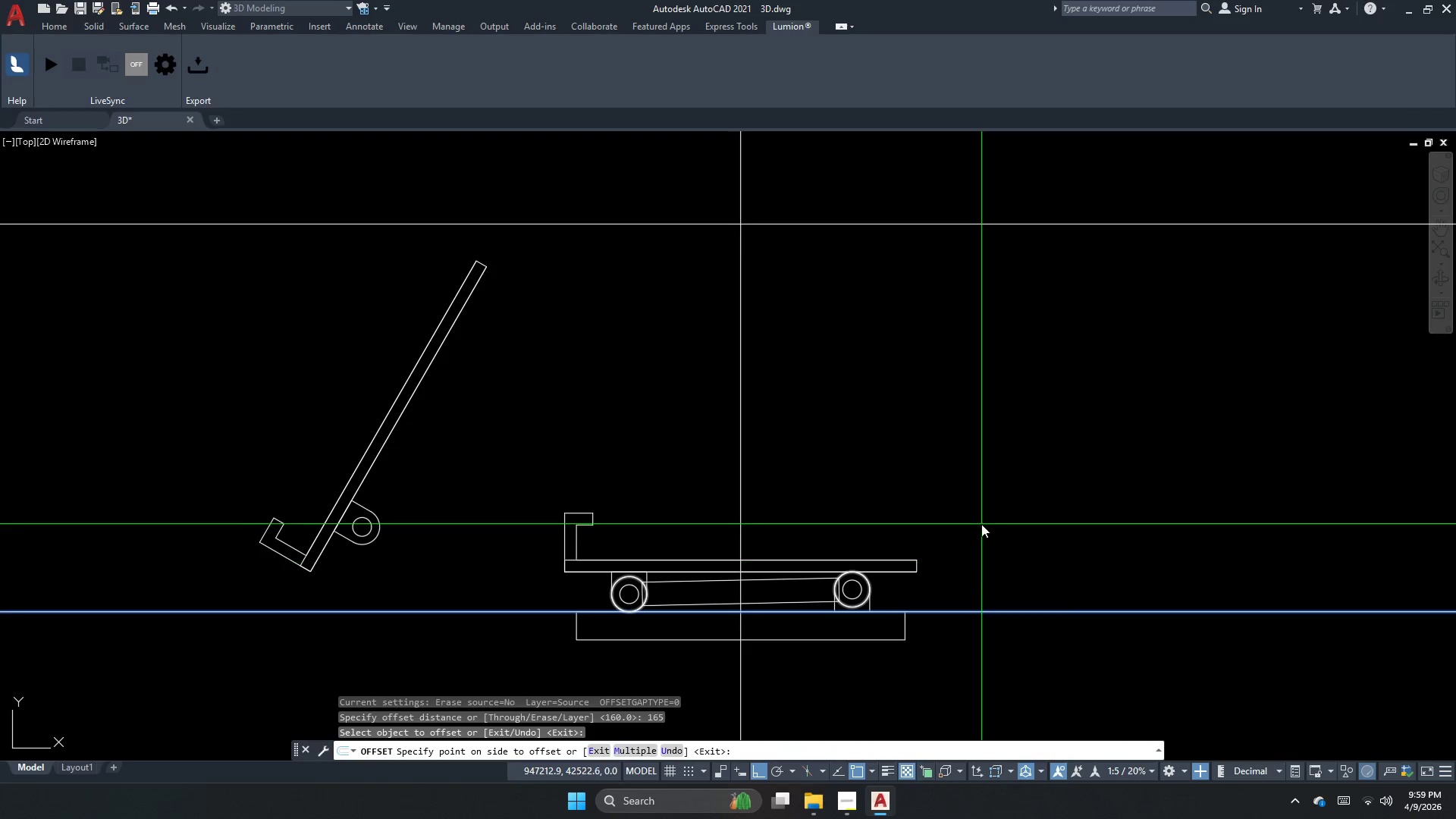 
left_click_drag(start_coordinate=[981, 524], to_coordinate=[959, 548])
 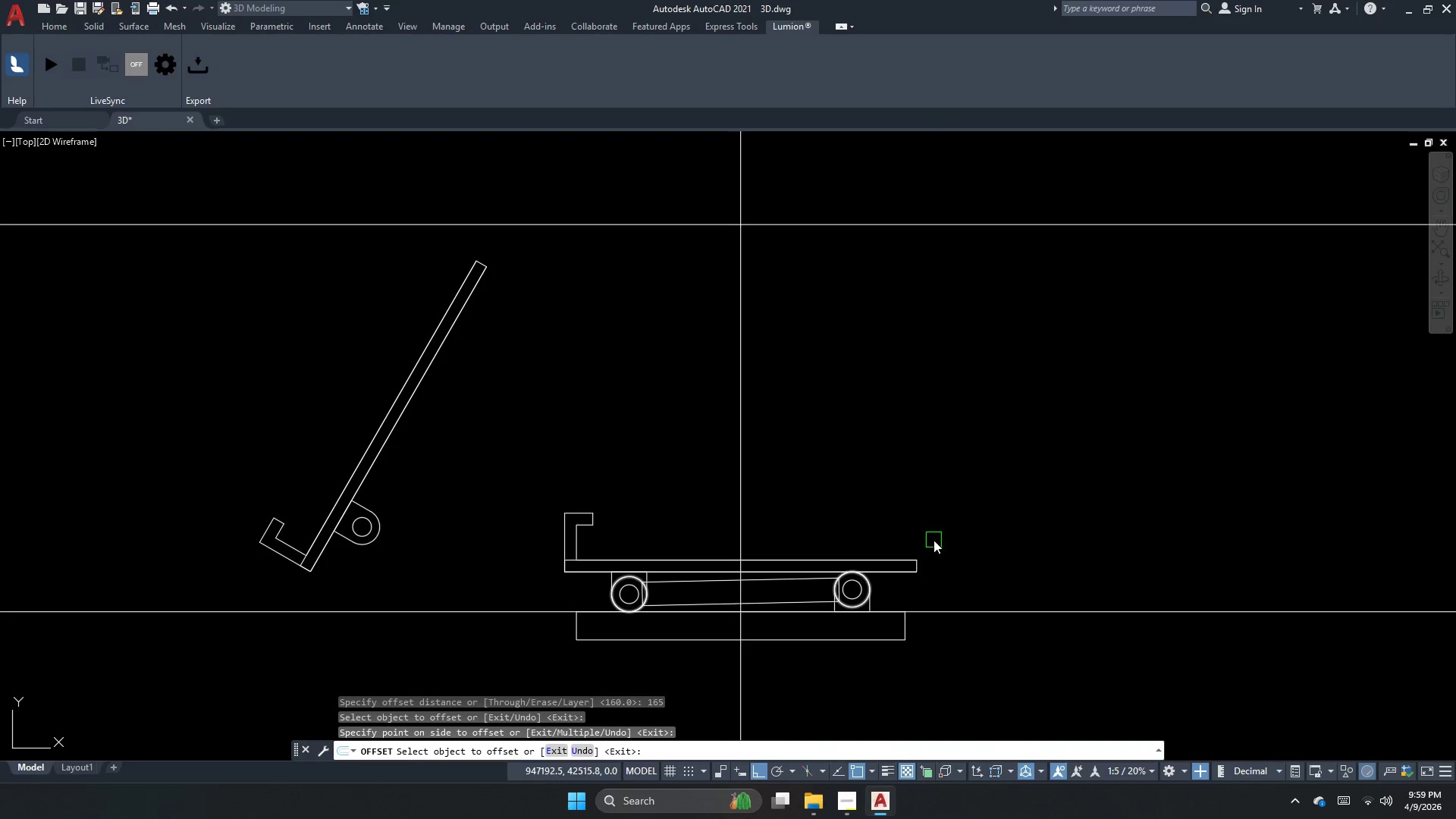 
key(Escape)
 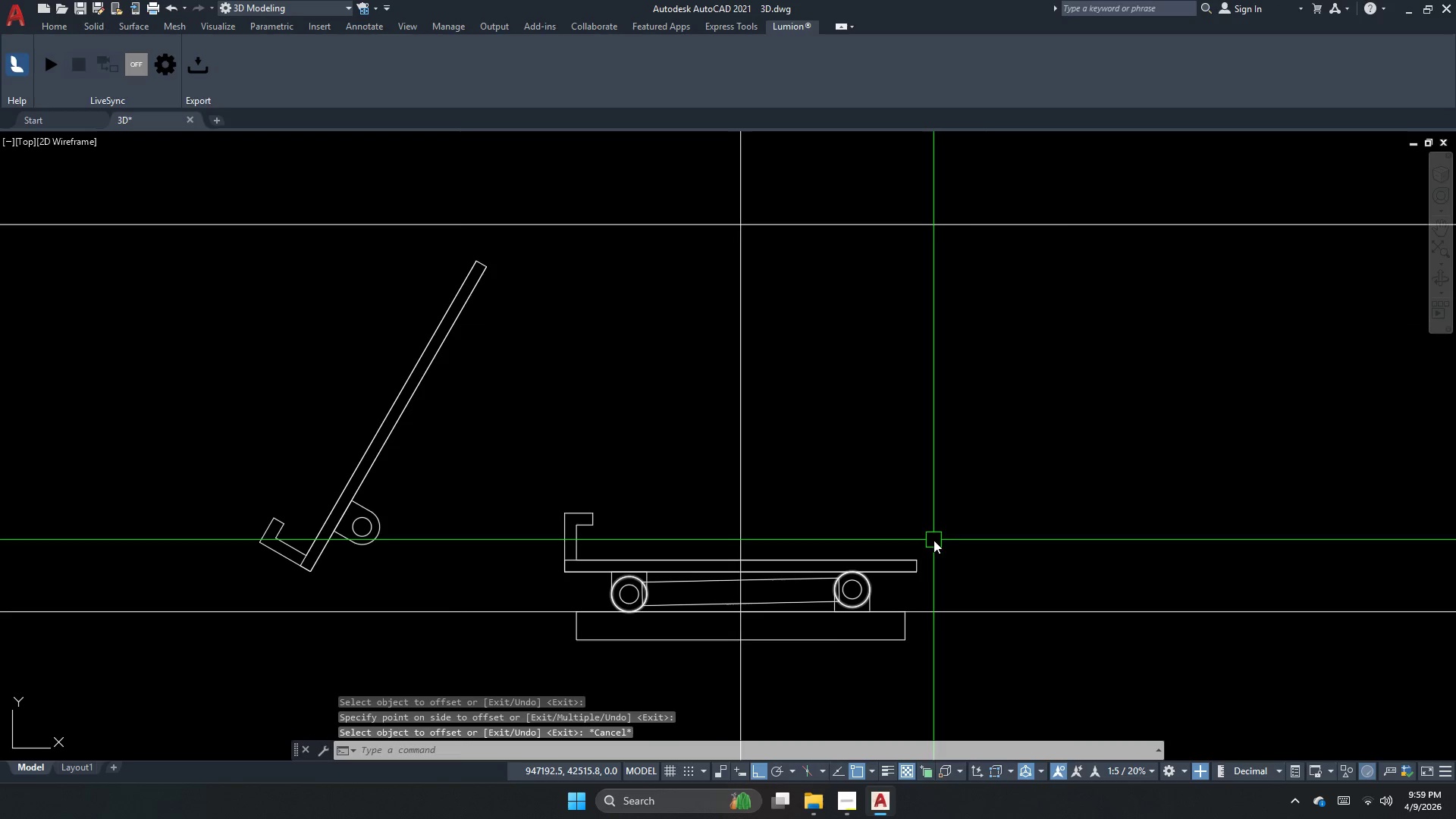 
key(Escape)
 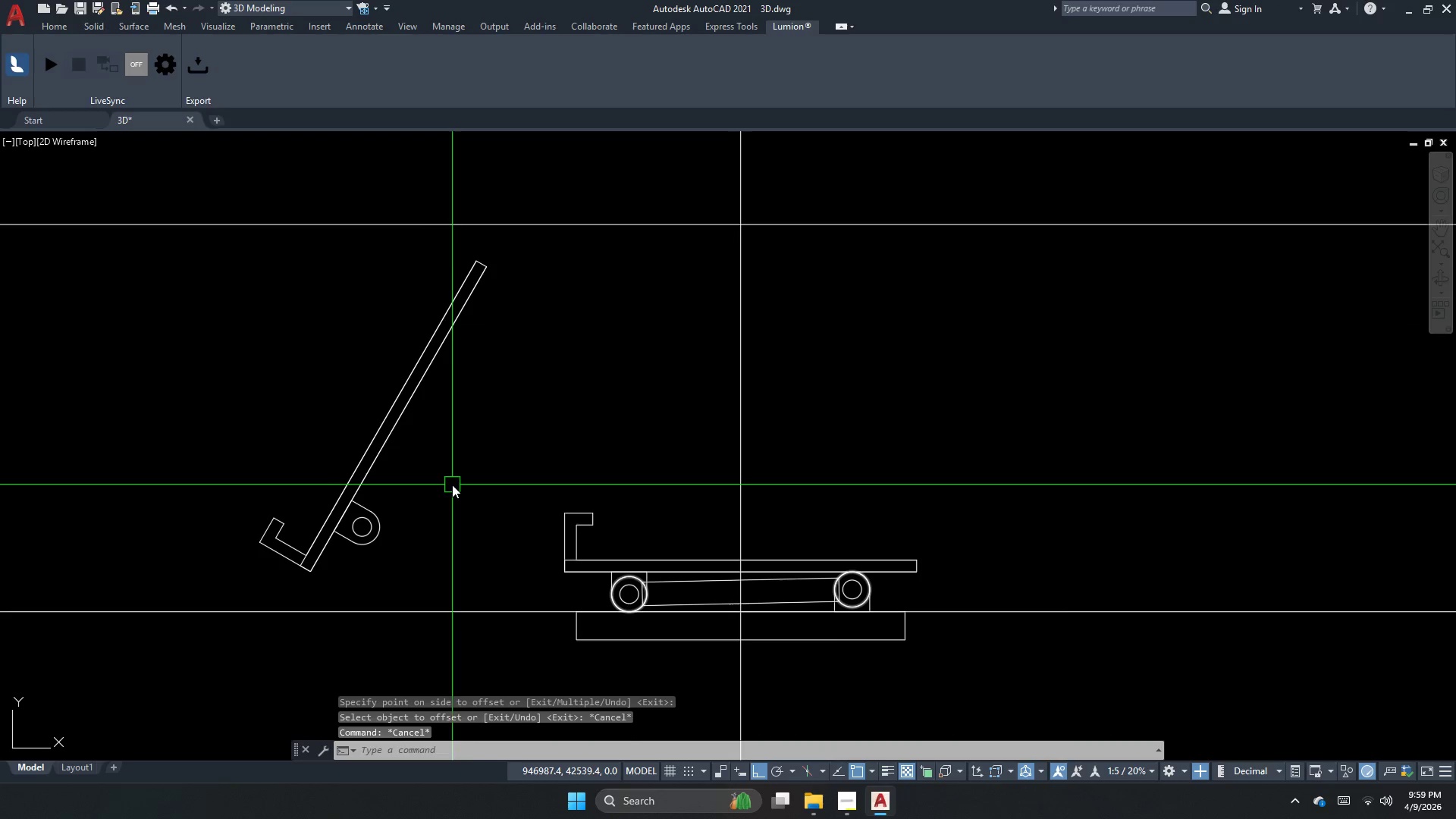 
left_click_drag(start_coordinate=[442, 482], to_coordinate=[430, 468])
 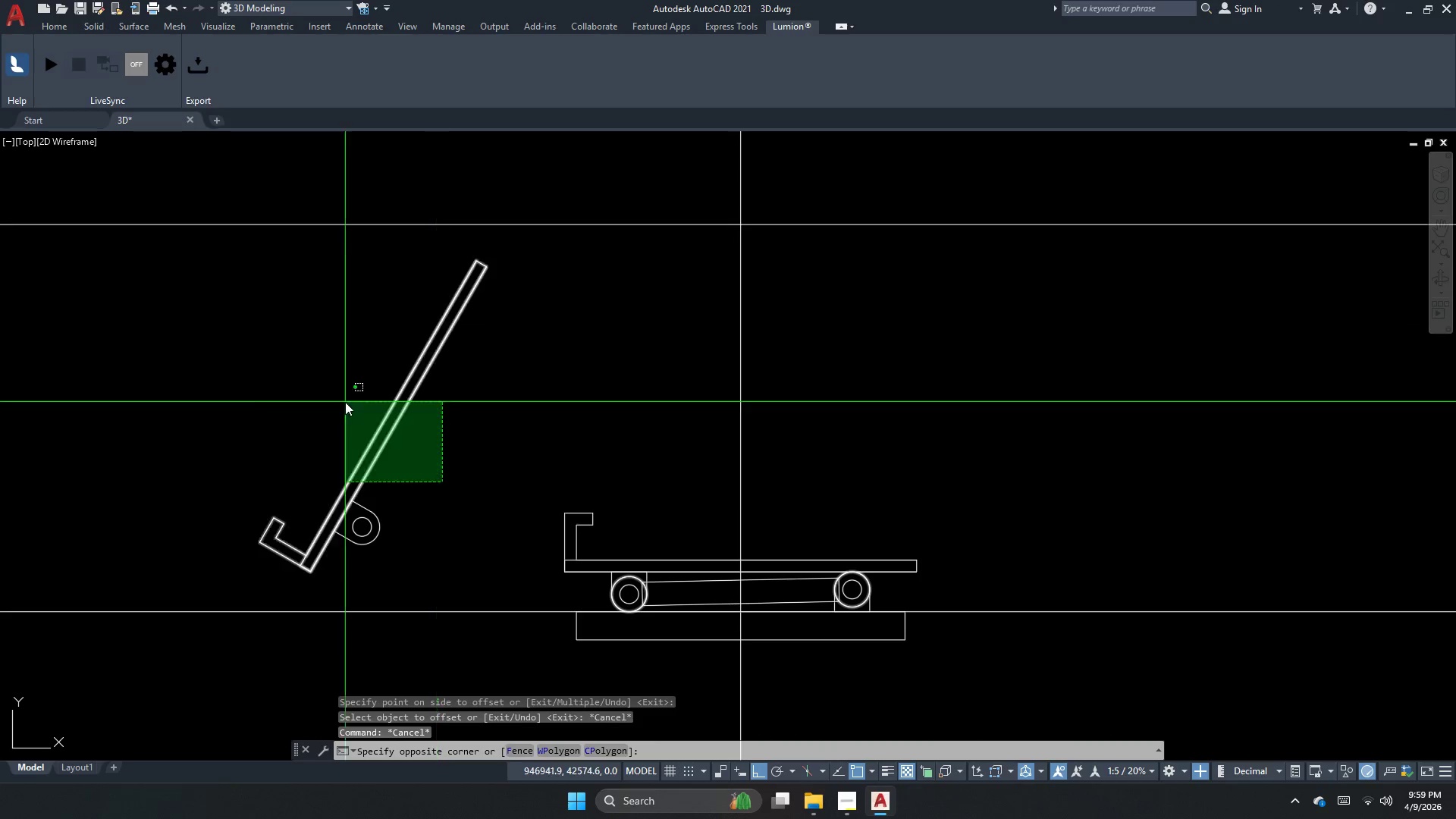 
double_click([345, 402])
 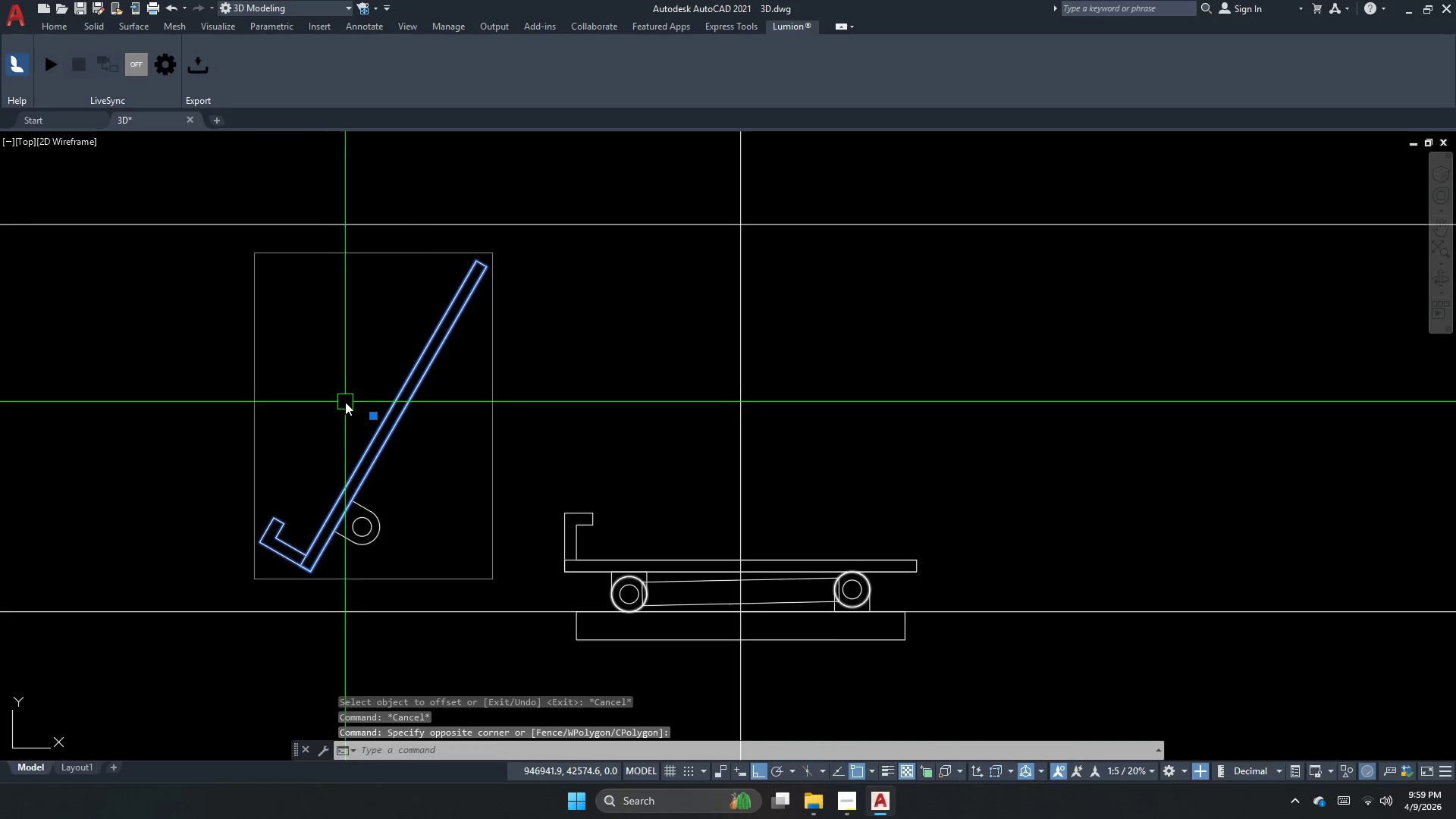 
key(M)
 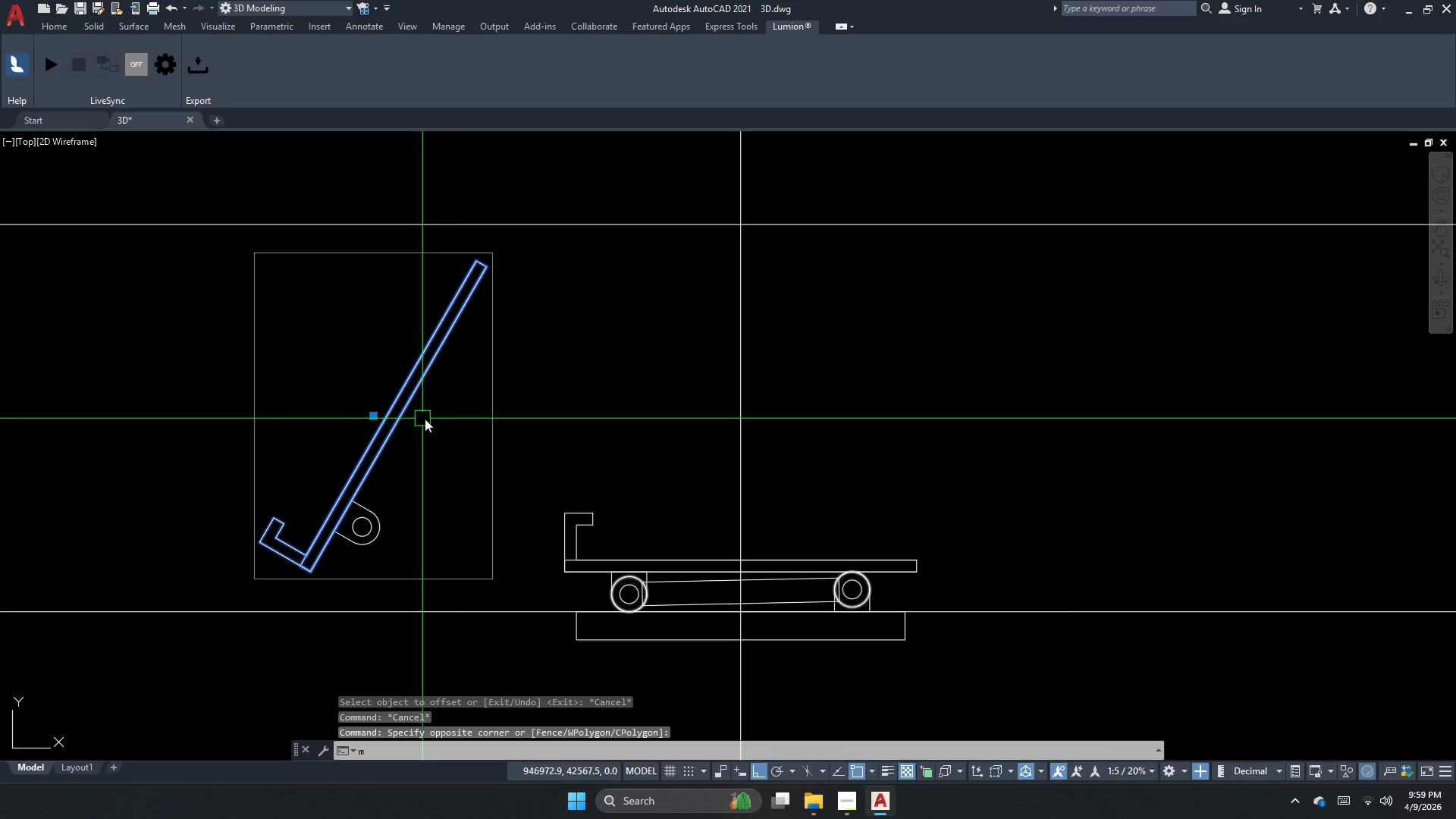 
key(Space)
 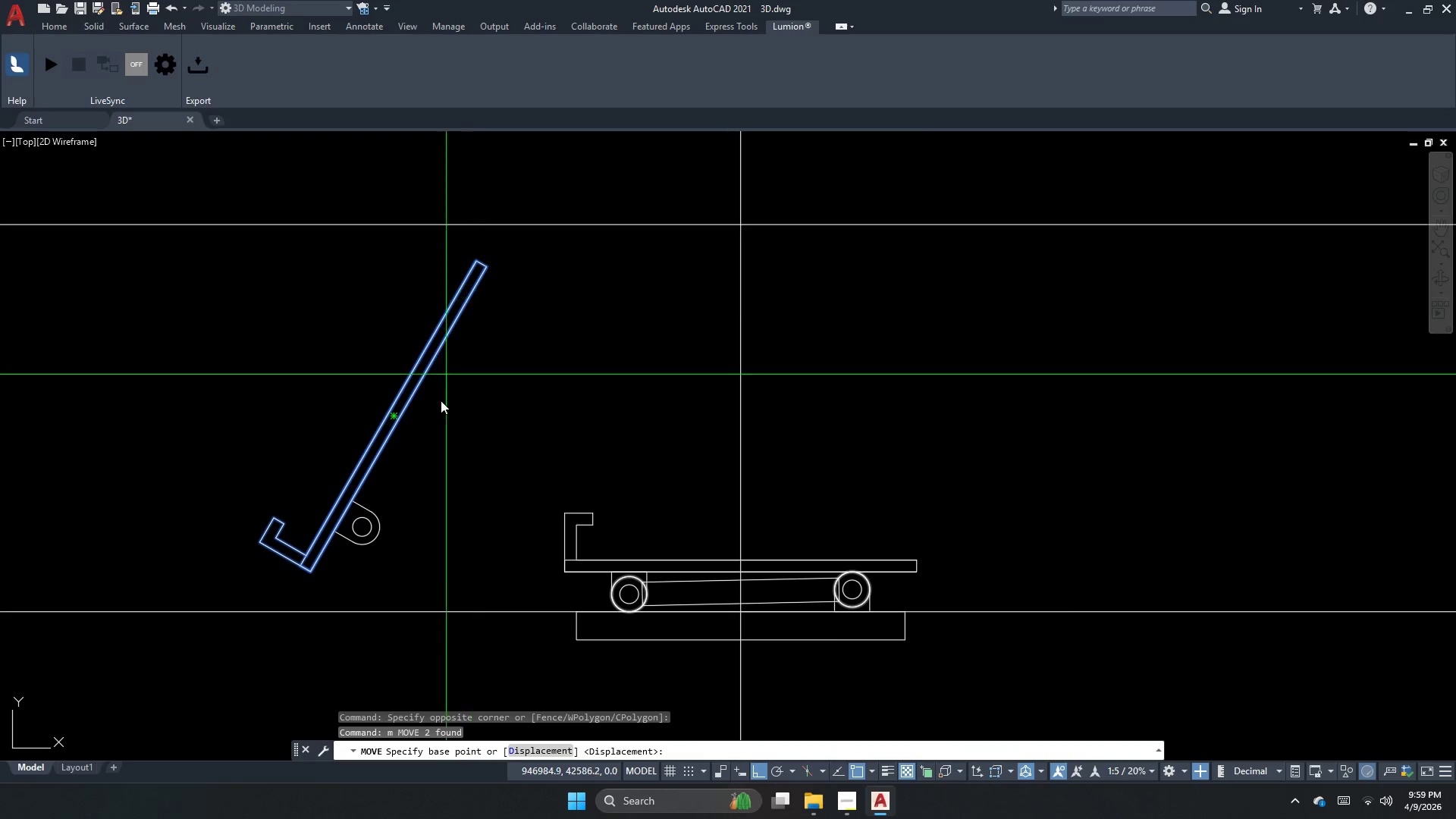 
key(Escape)
 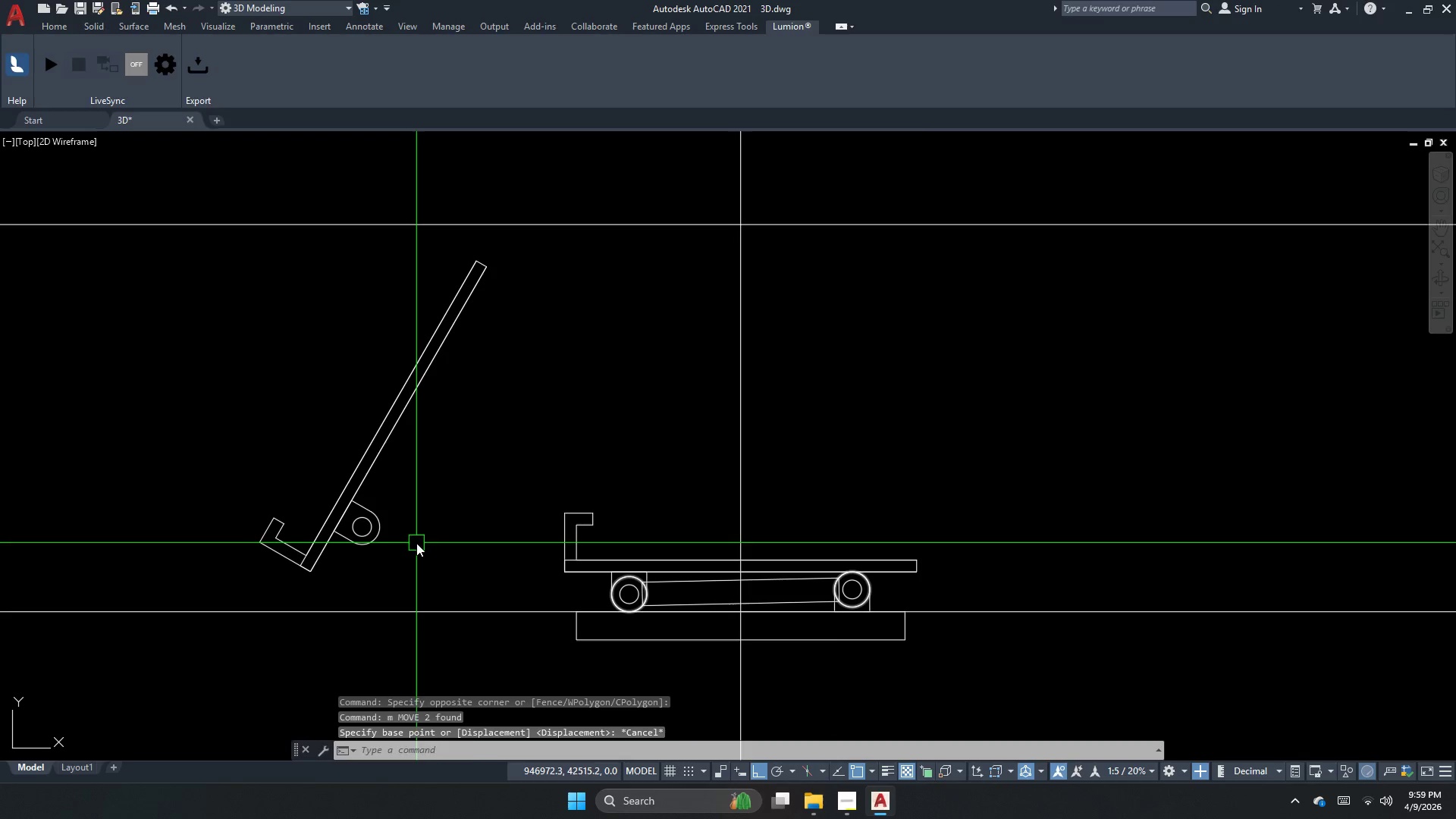 
left_click_drag(start_coordinate=[416, 544], to_coordinate=[413, 544])
 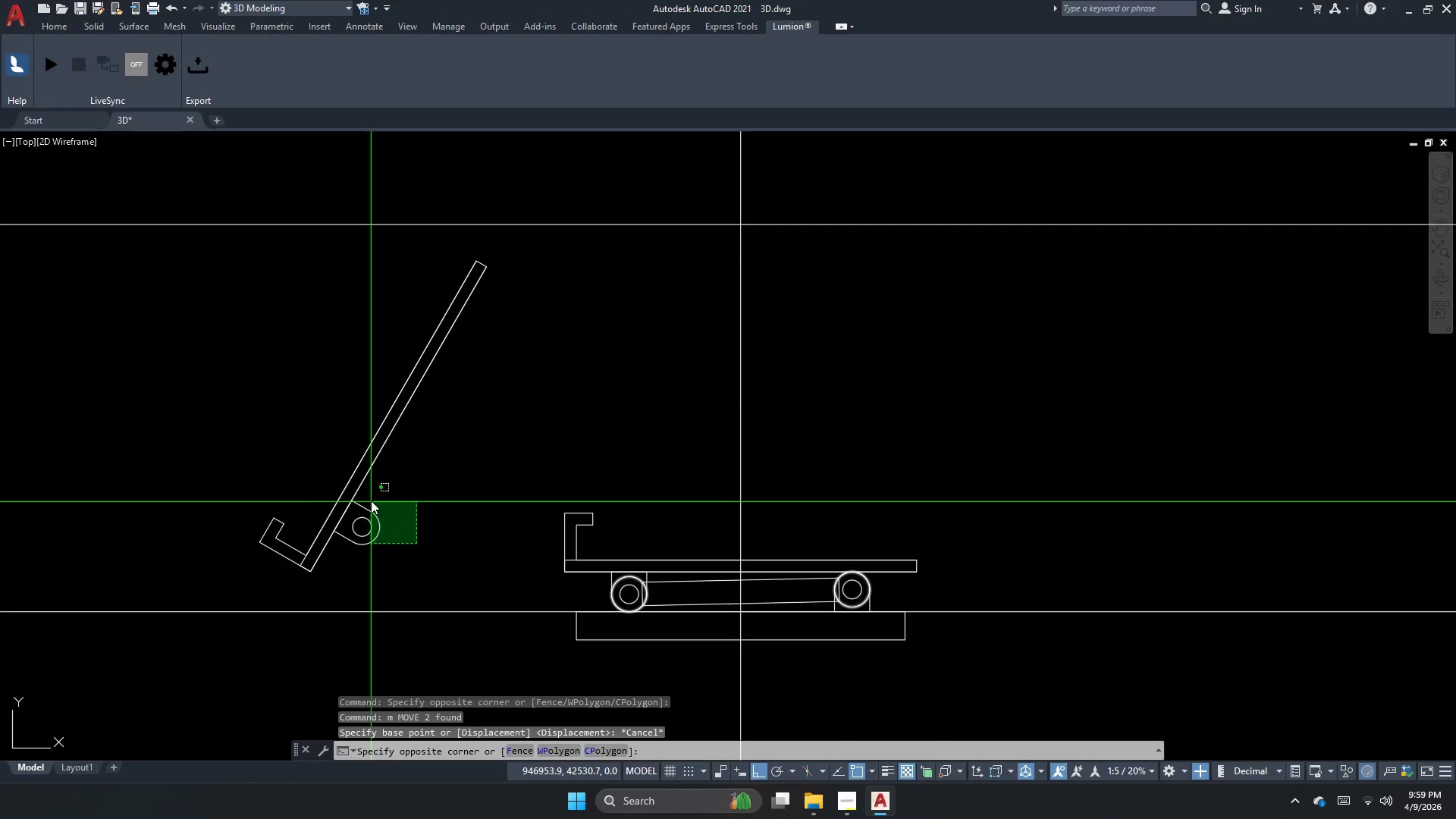 
double_click([370, 500])
 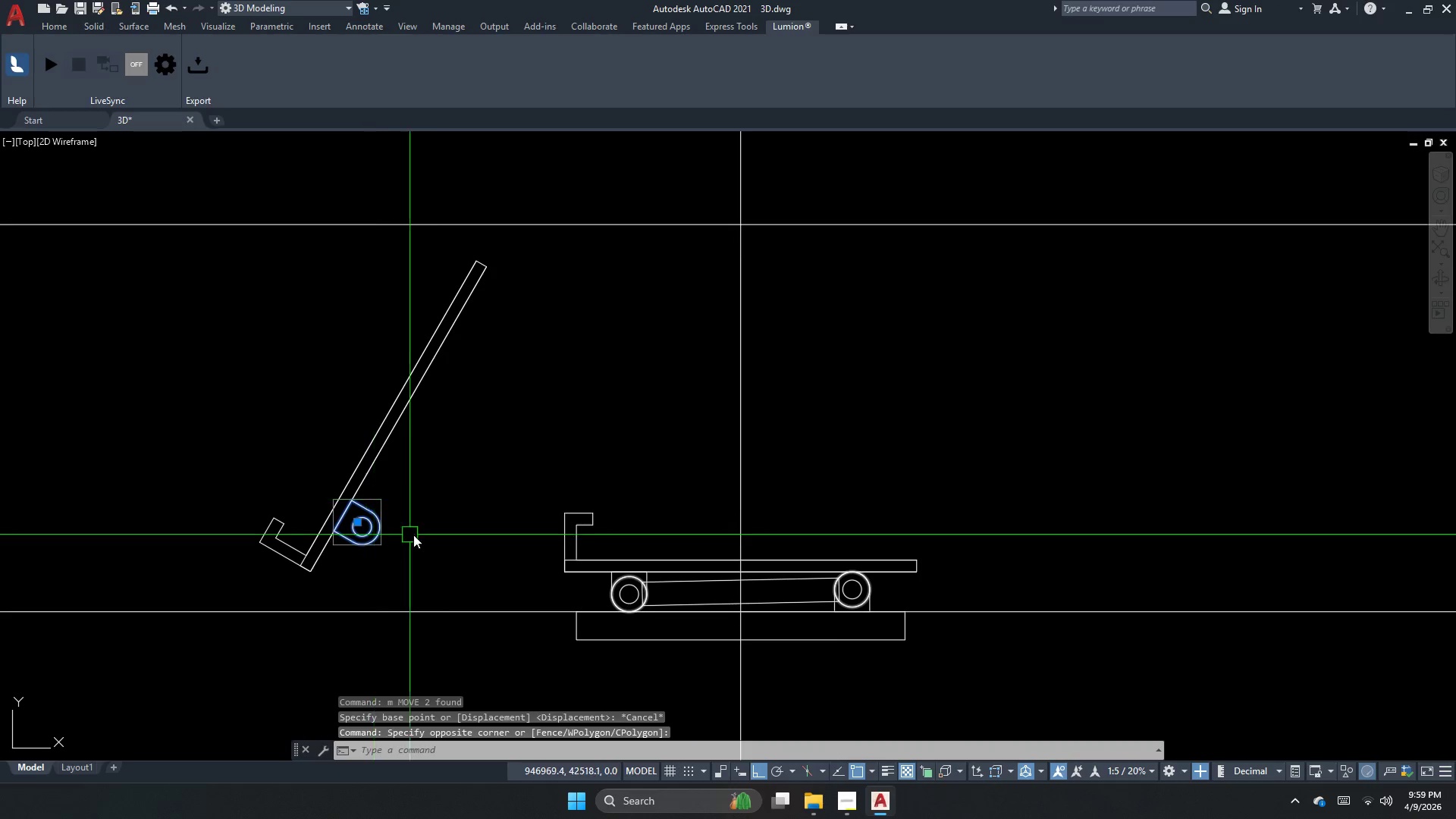 
left_click_drag(start_coordinate=[424, 526], to_coordinate=[398, 501])
 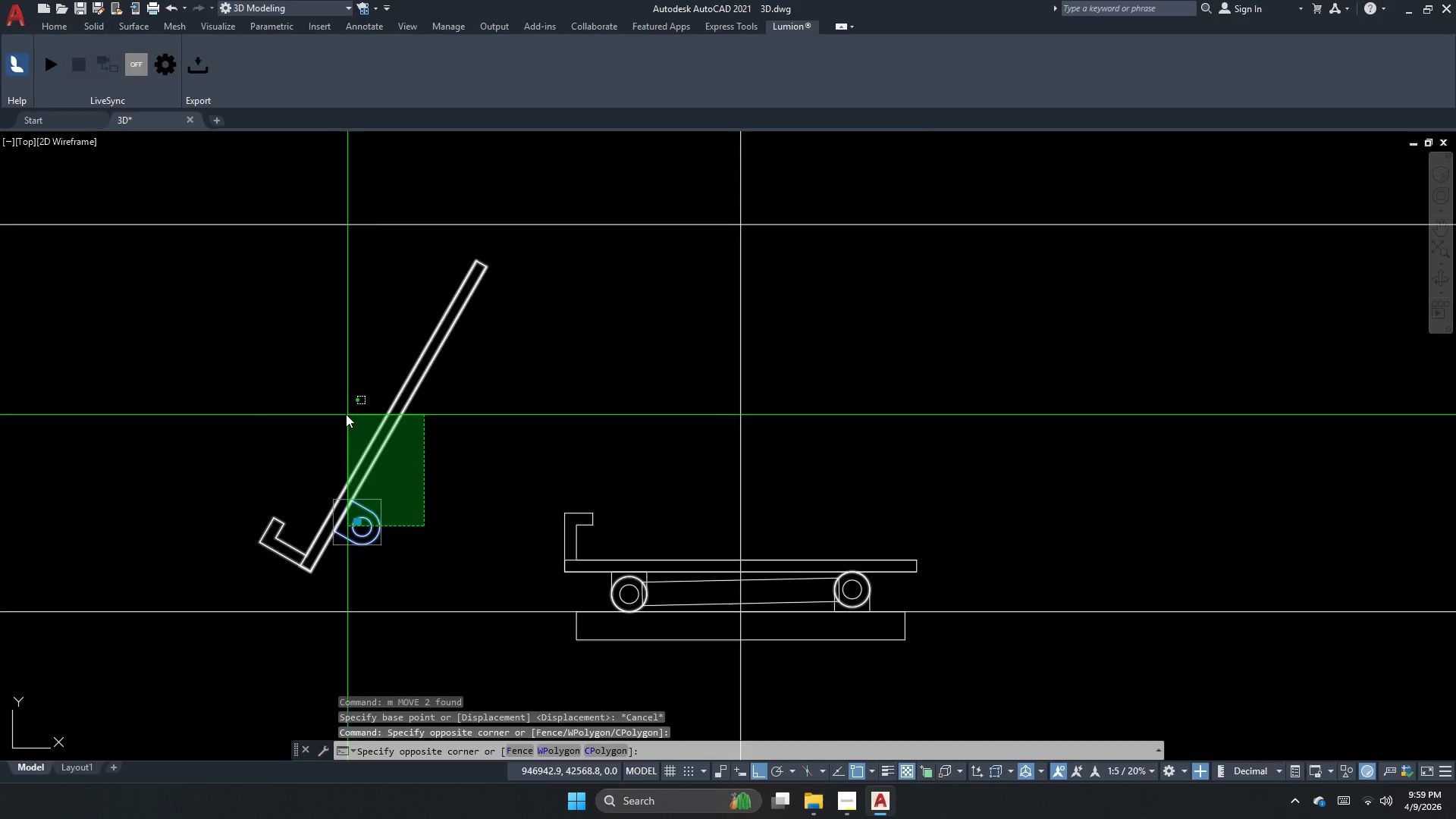 
triple_click([346, 414])
 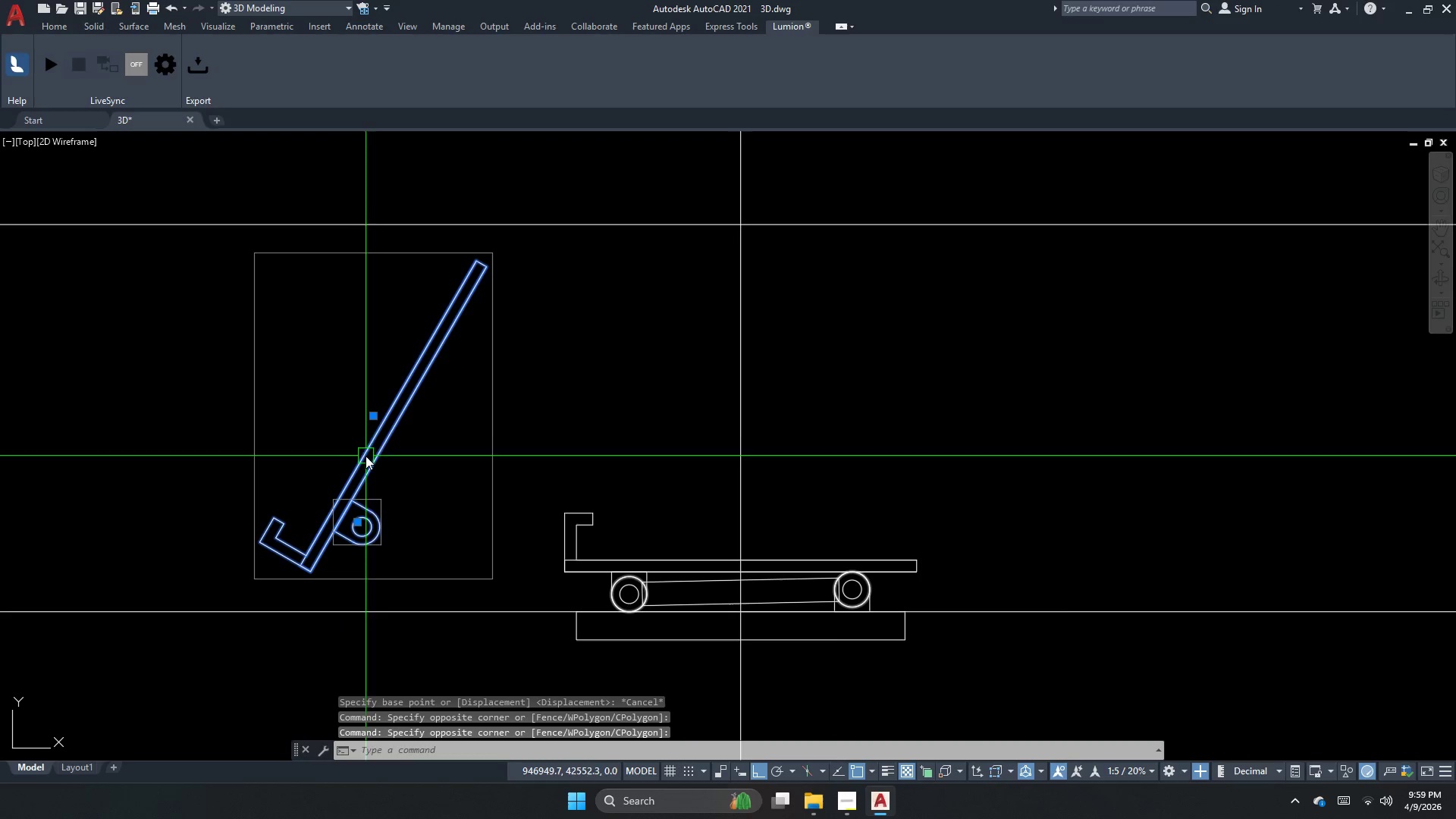 
key(G)
 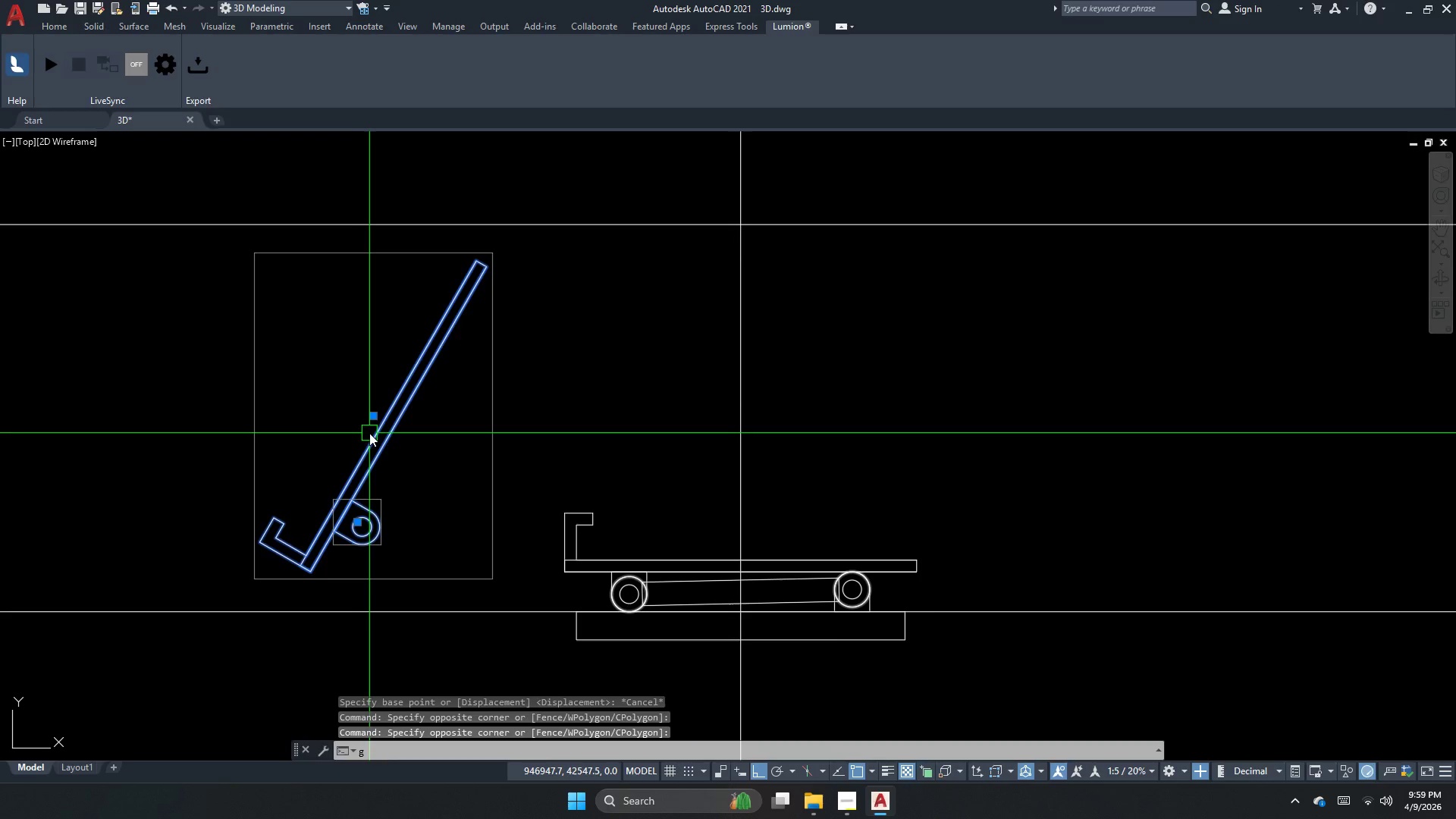 
key(Space)
 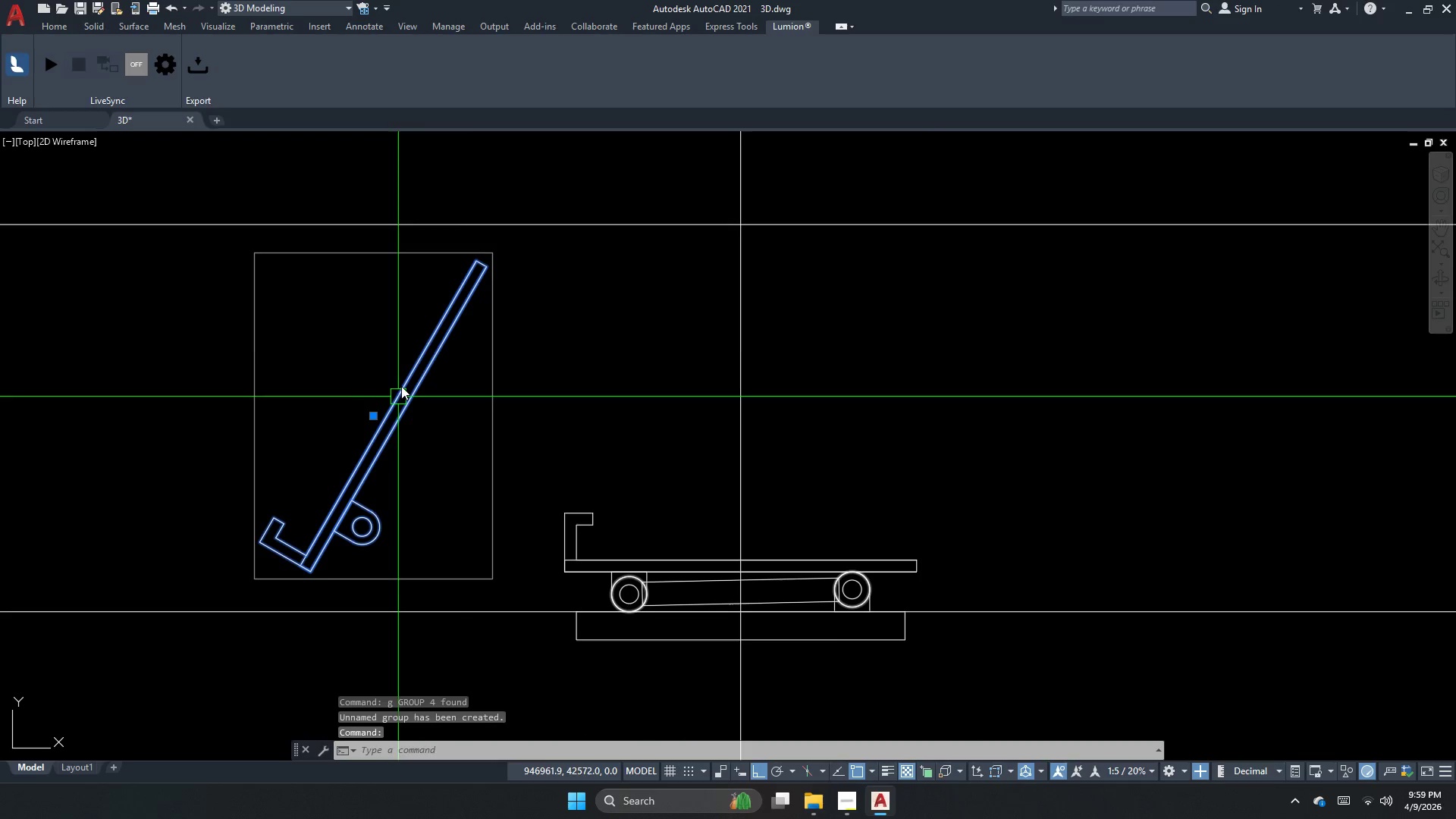 
key(M)
 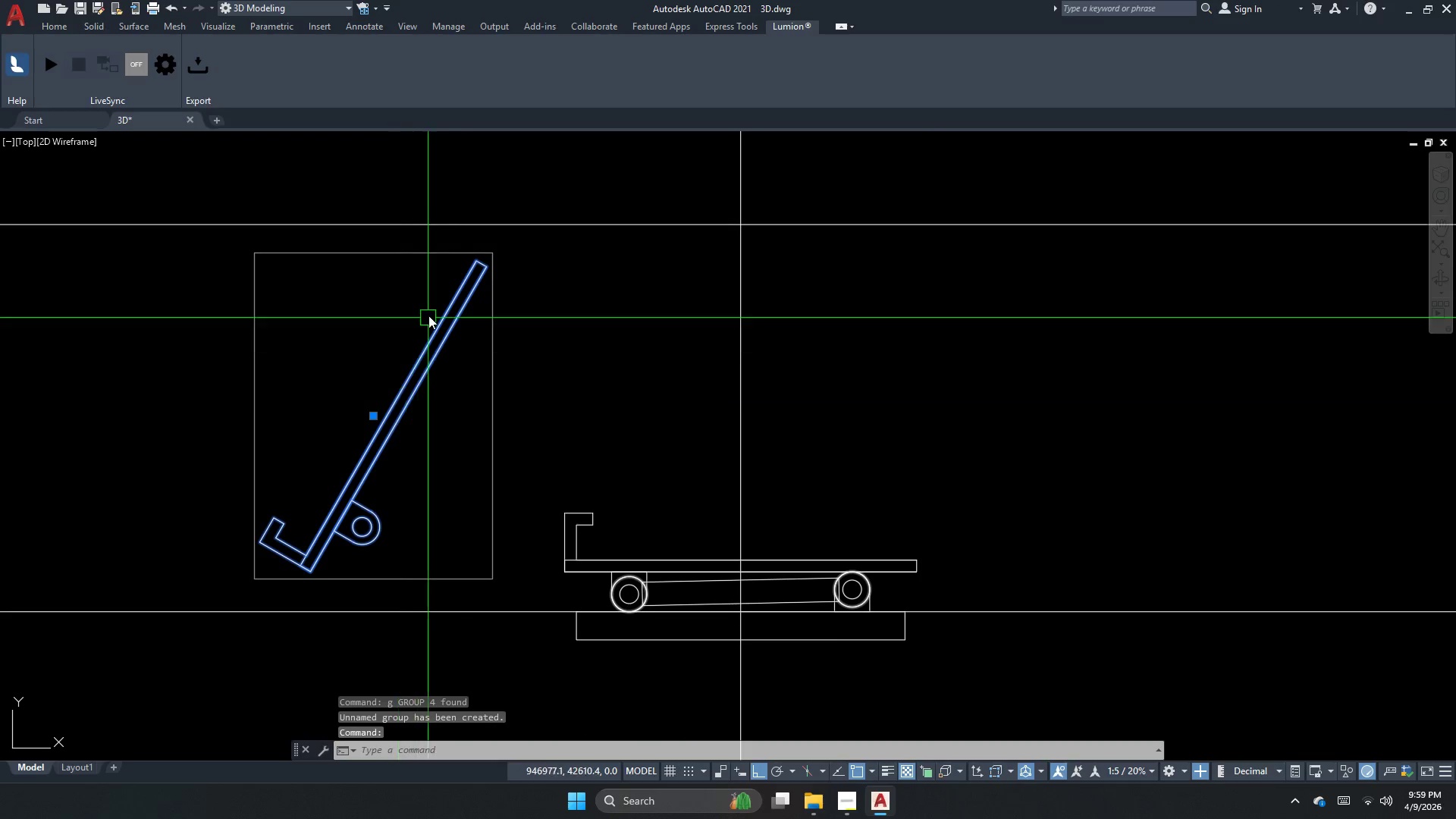 
key(Comma)
 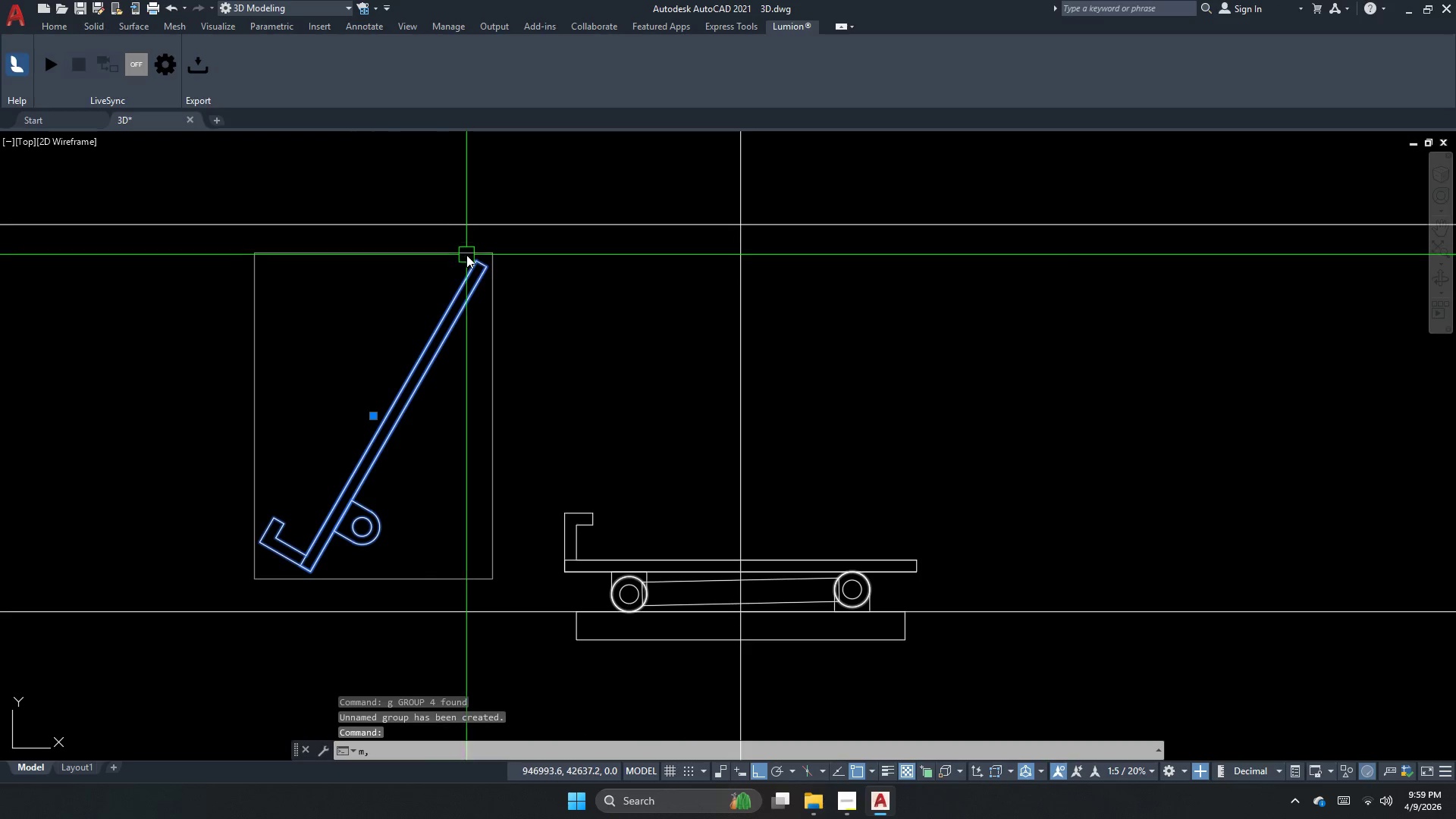 
key(Escape)
 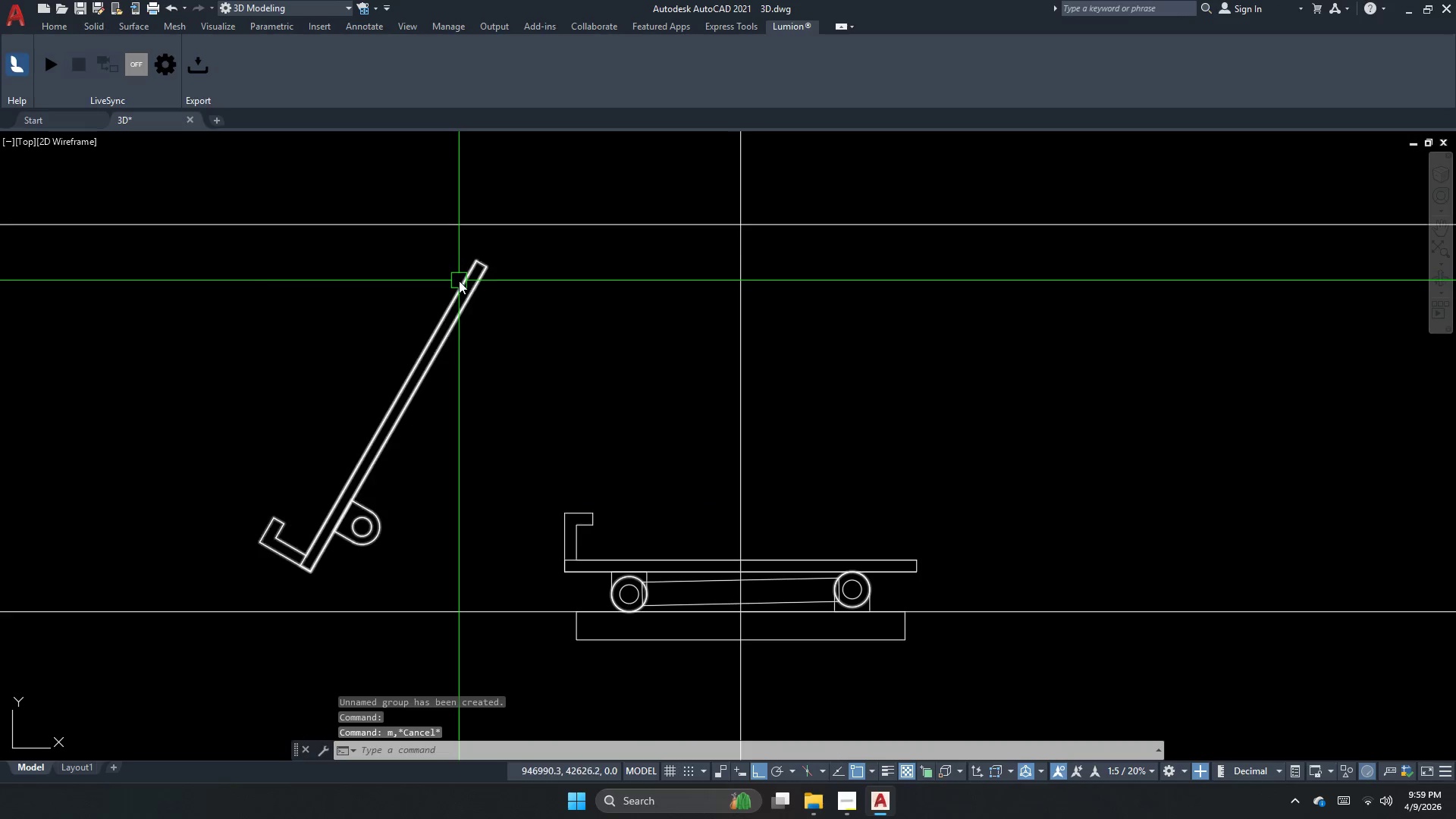 
left_click([459, 281])
 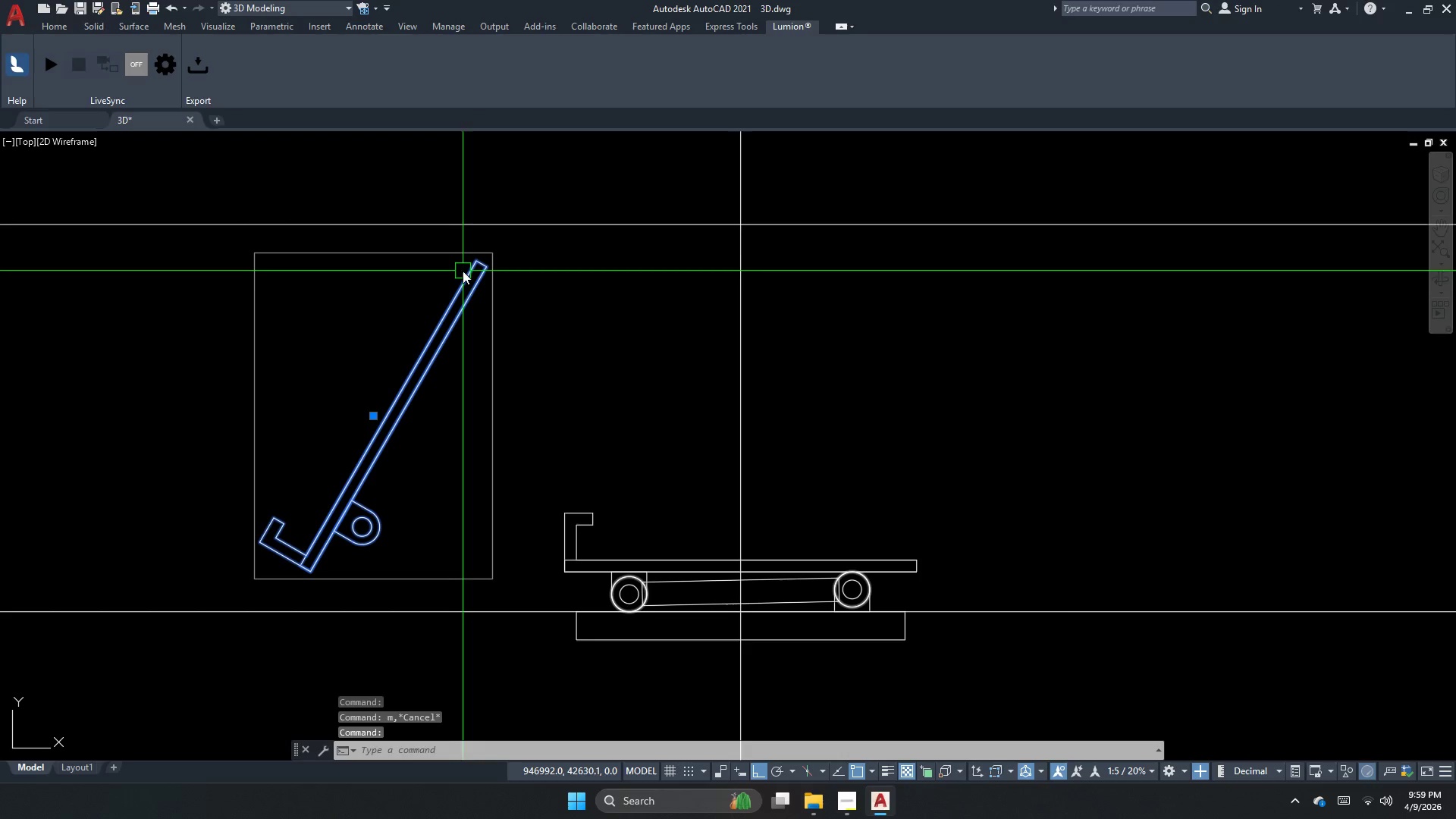 
key(M)
 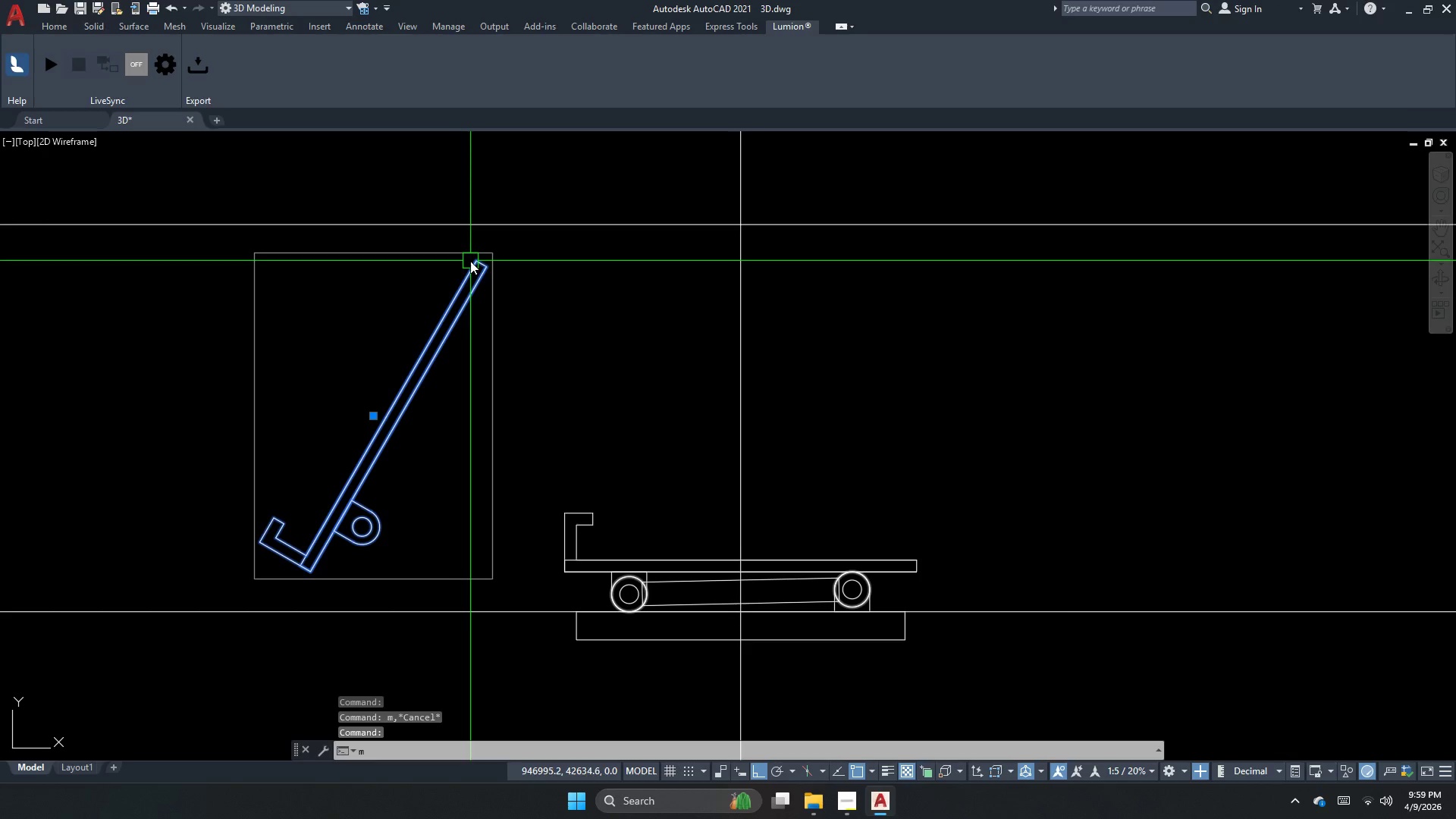 
key(Space)
 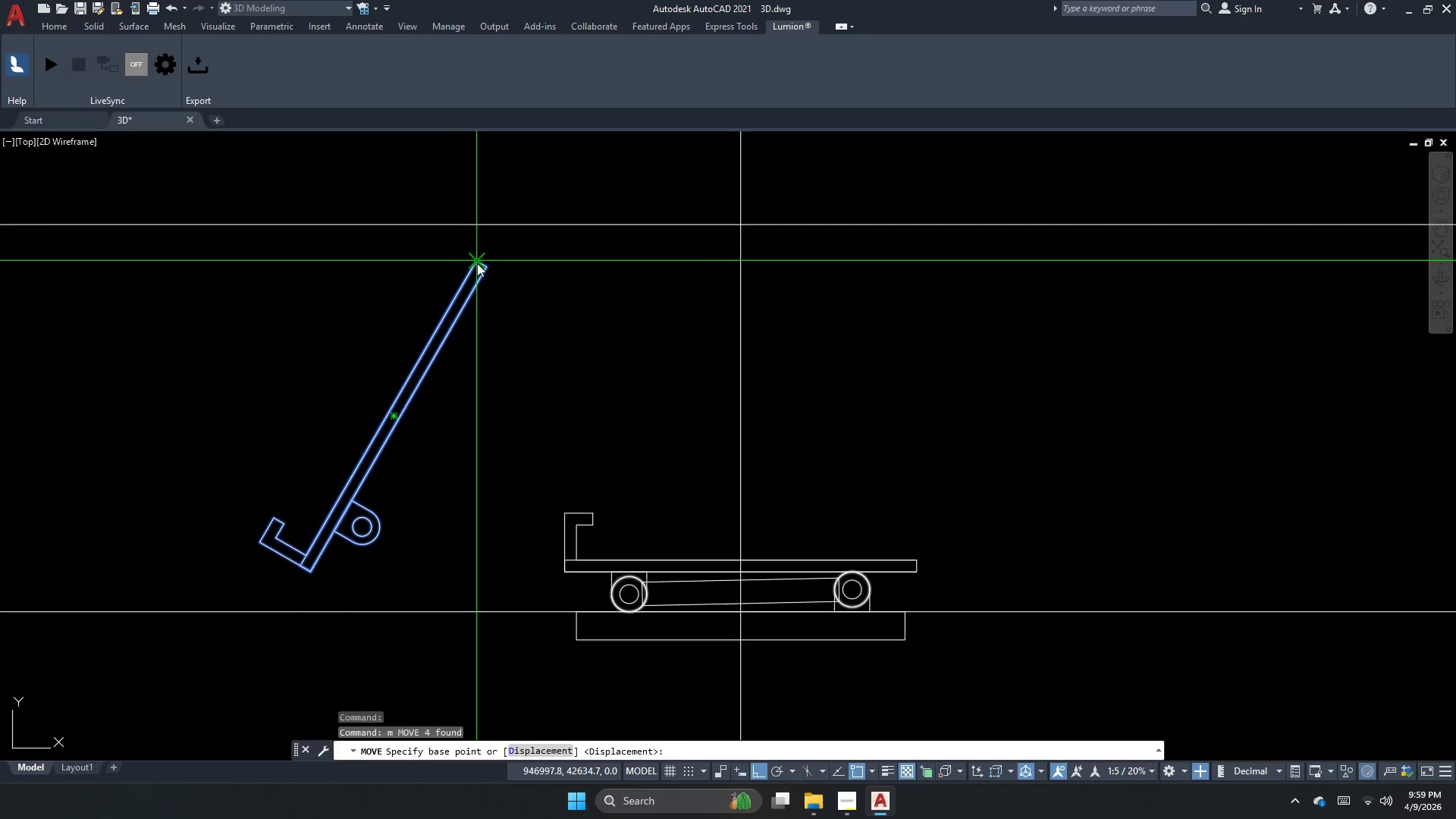 
left_click_drag(start_coordinate=[477, 263], to_coordinate=[498, 259])
 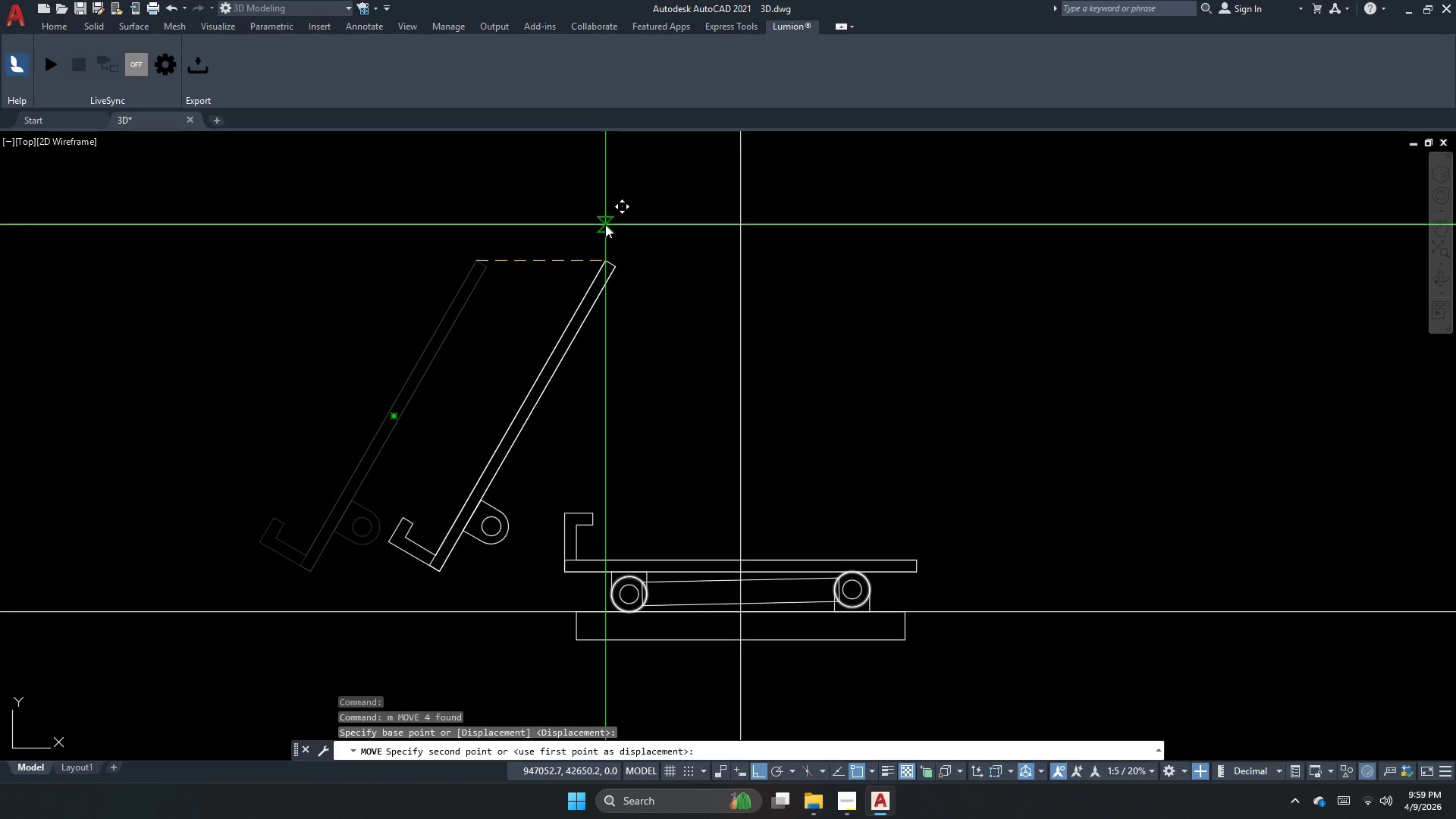 
left_click([605, 224])
 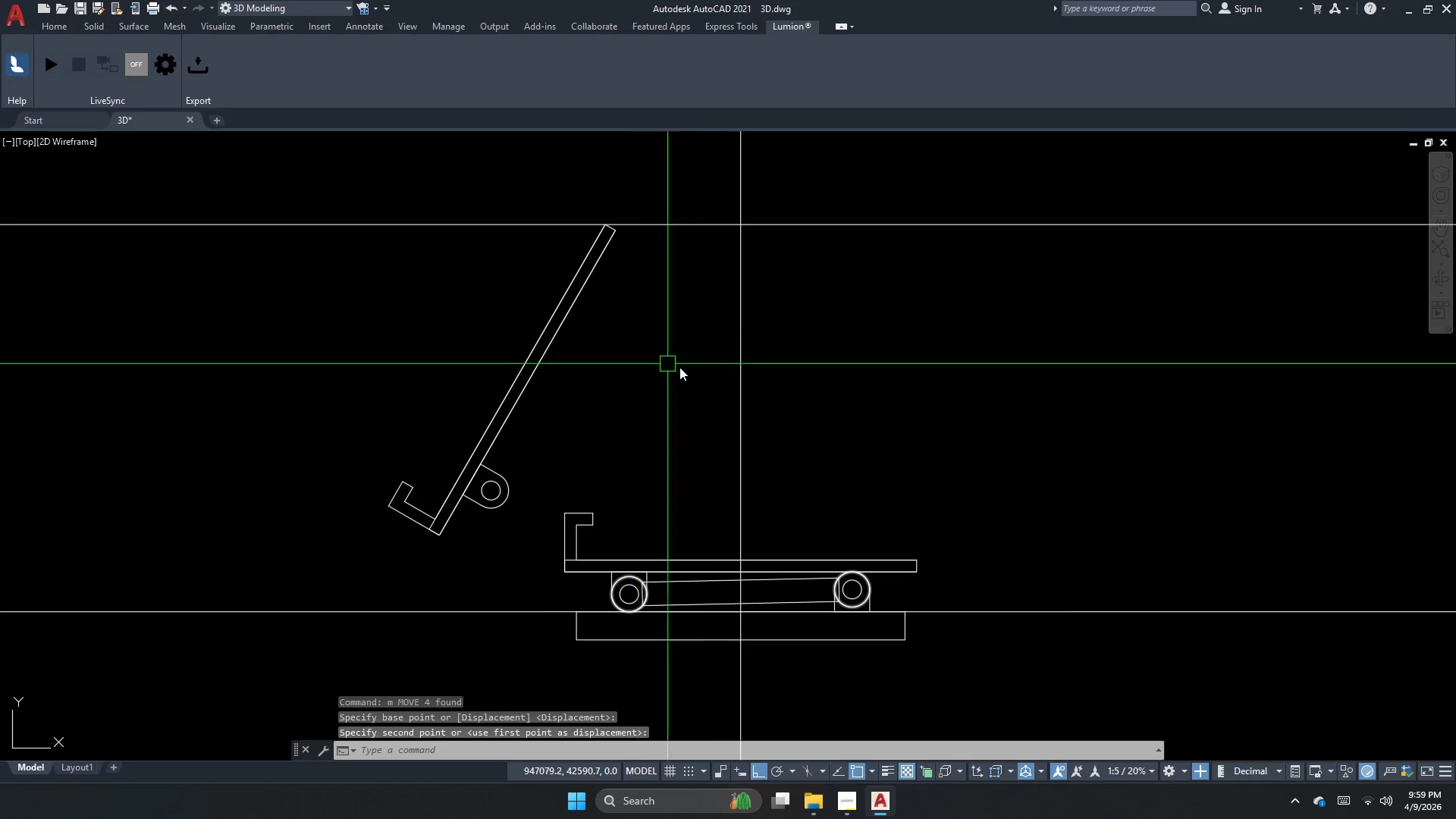 
key(Escape)
 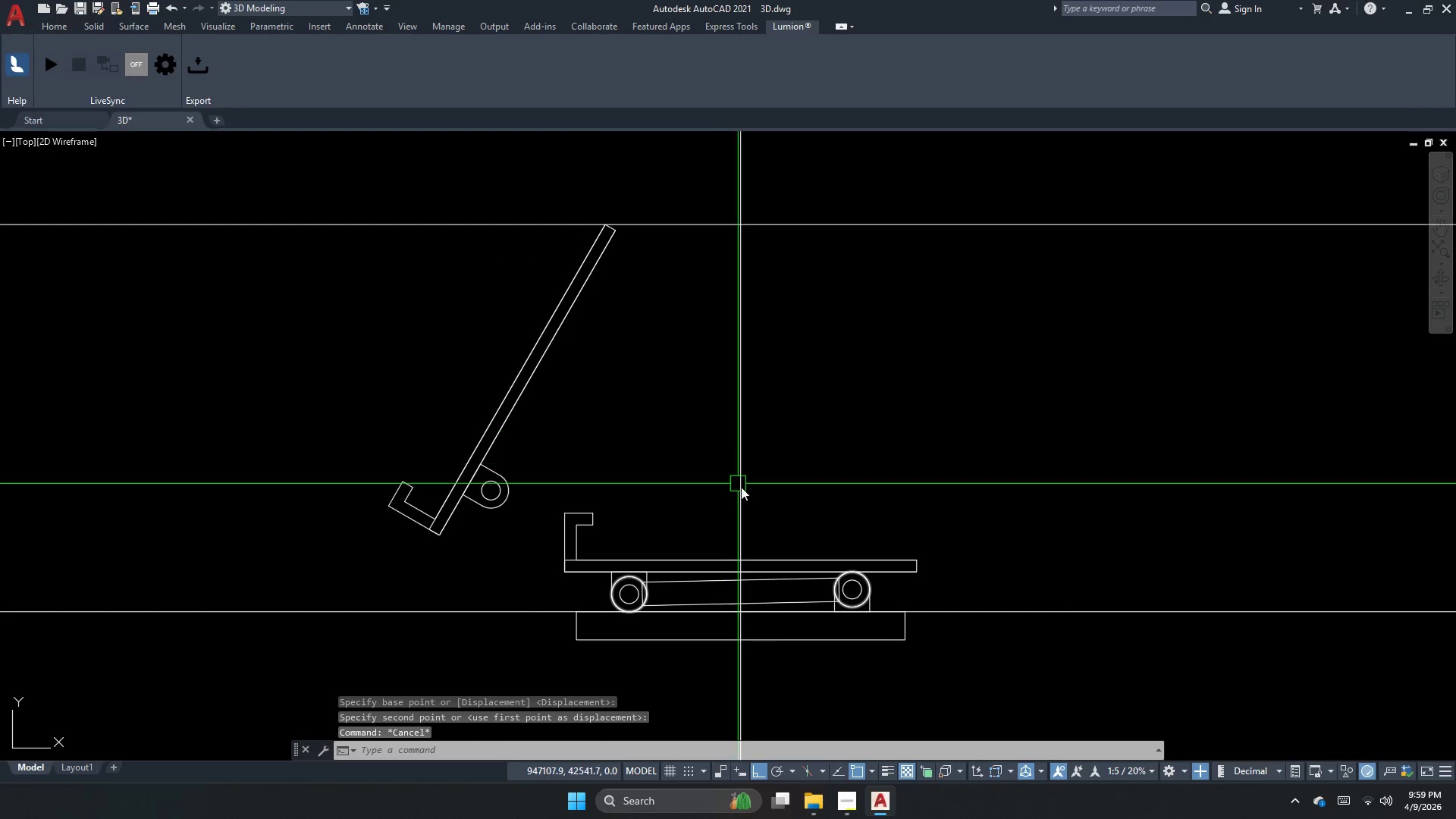 
key(Escape)
 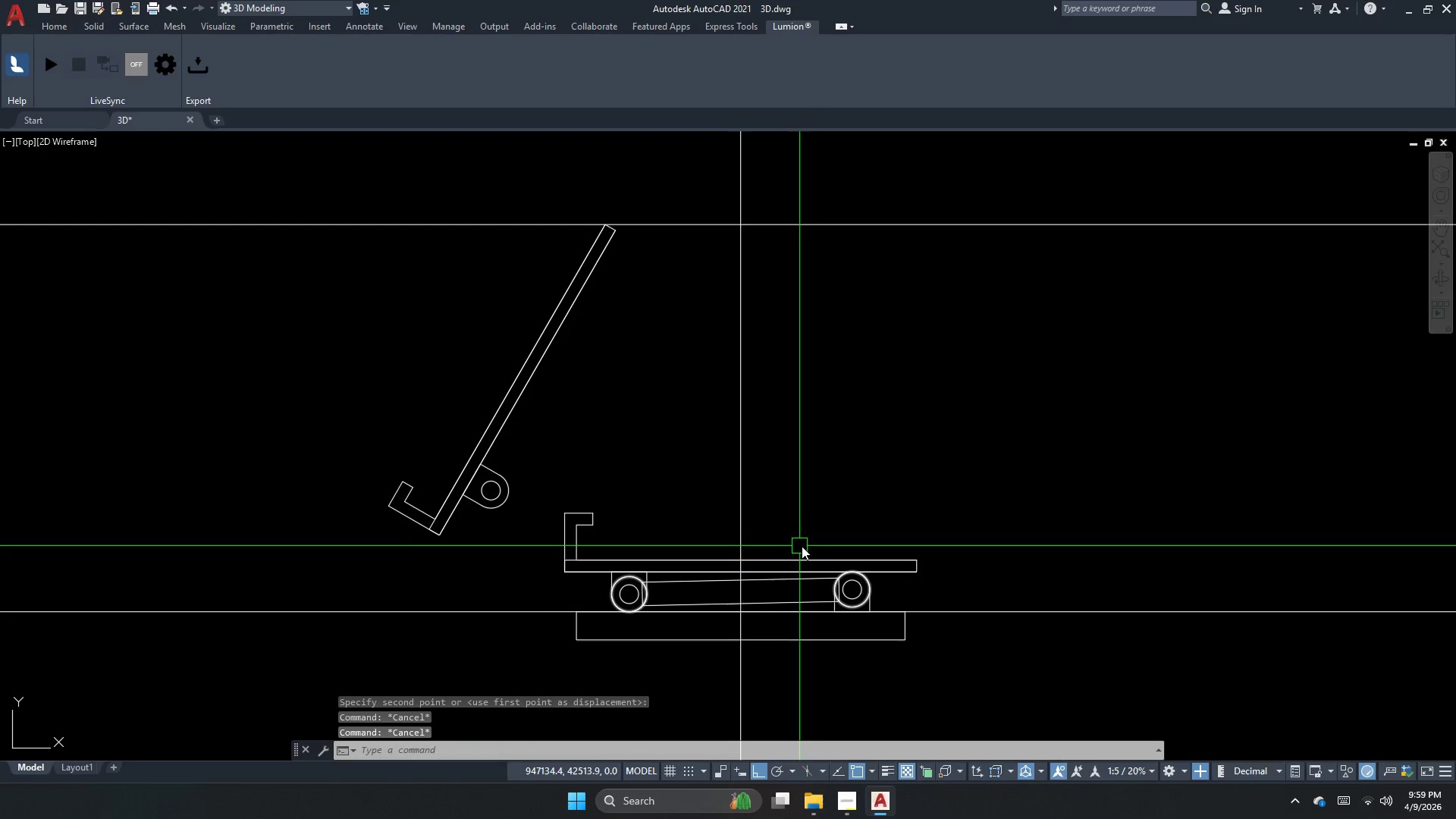 
key(C)
 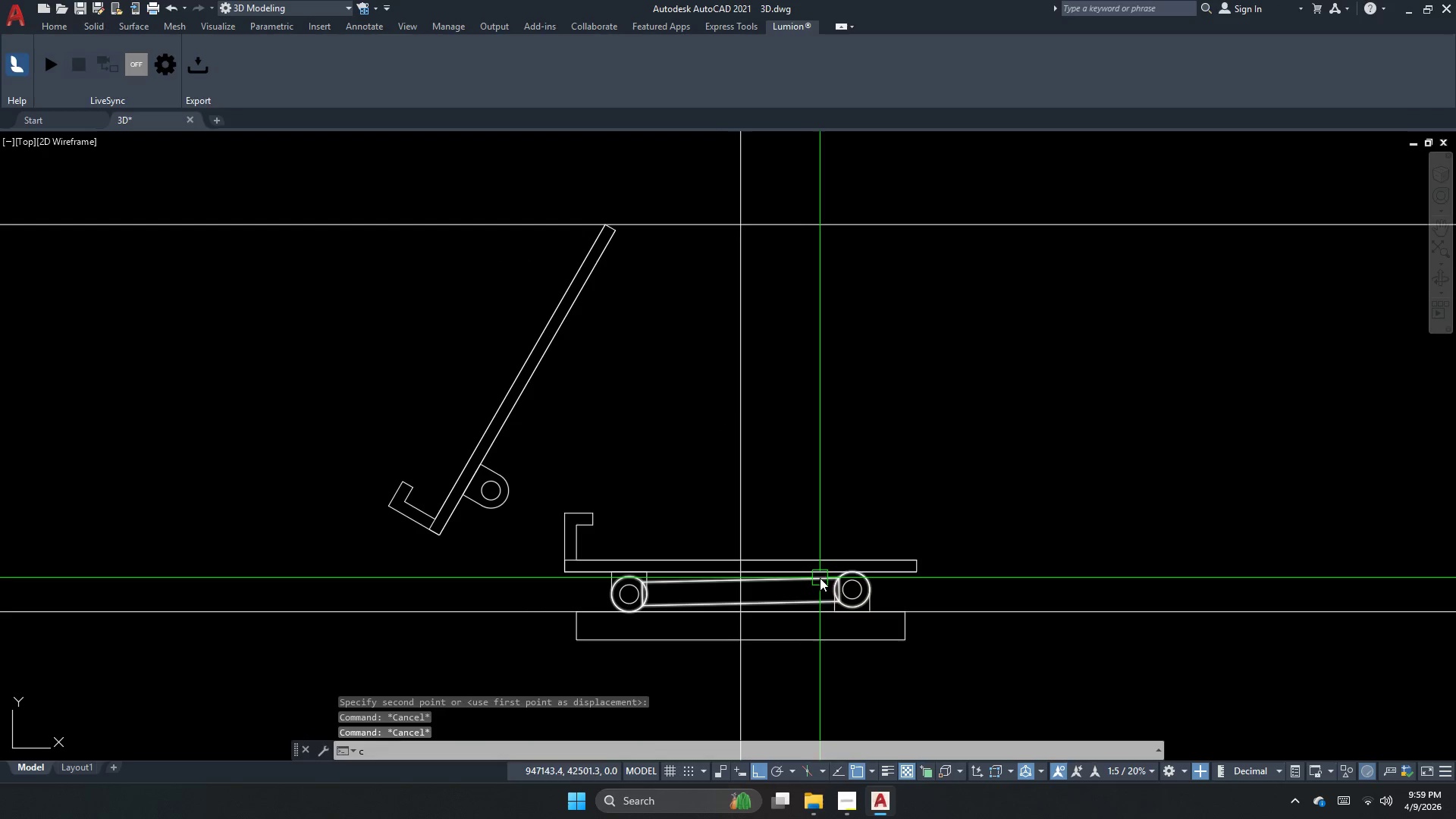 
key(Space)
 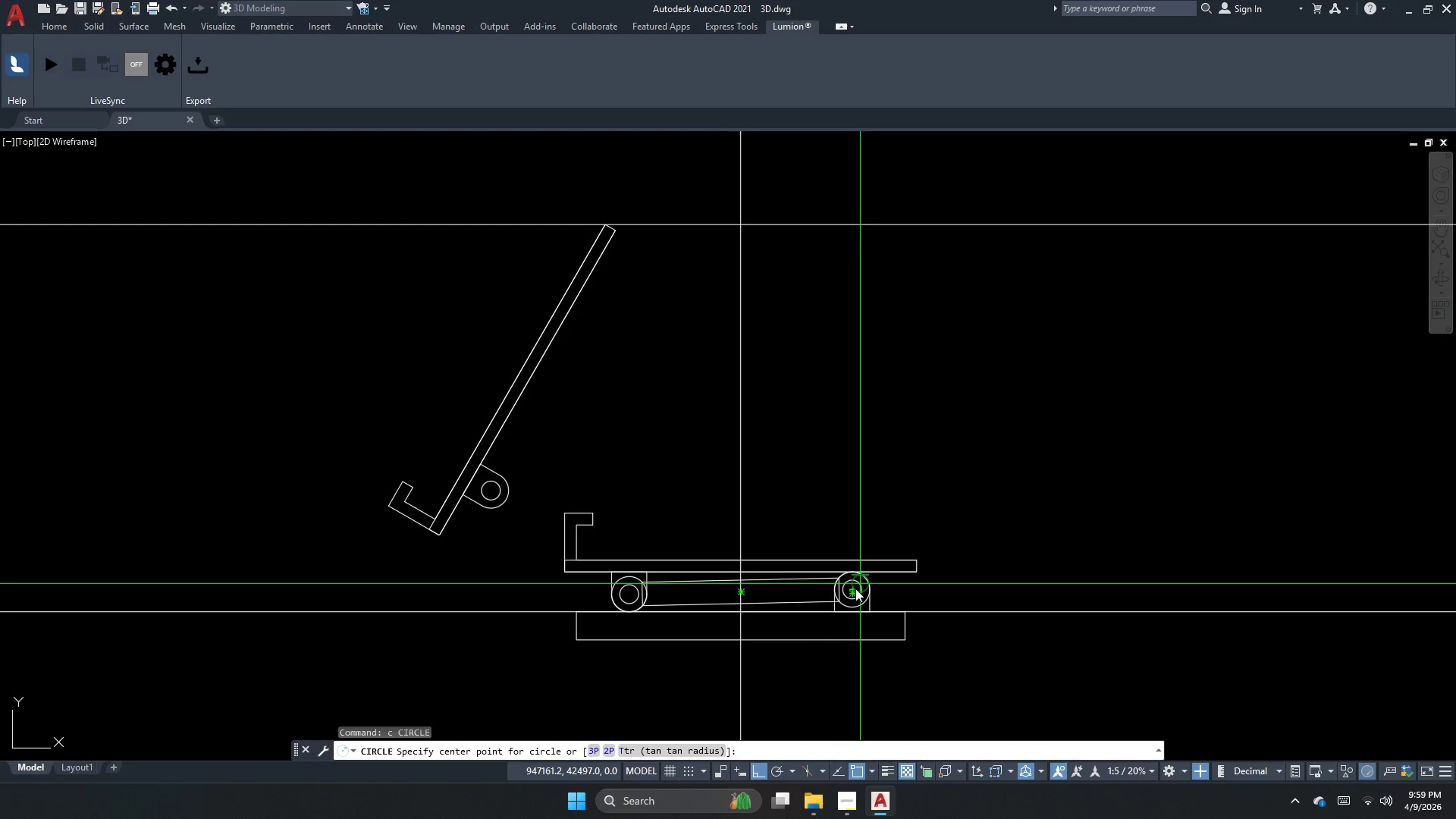 
scroll: coordinate [849, 601], scroll_direction: none, amount: 0.0
 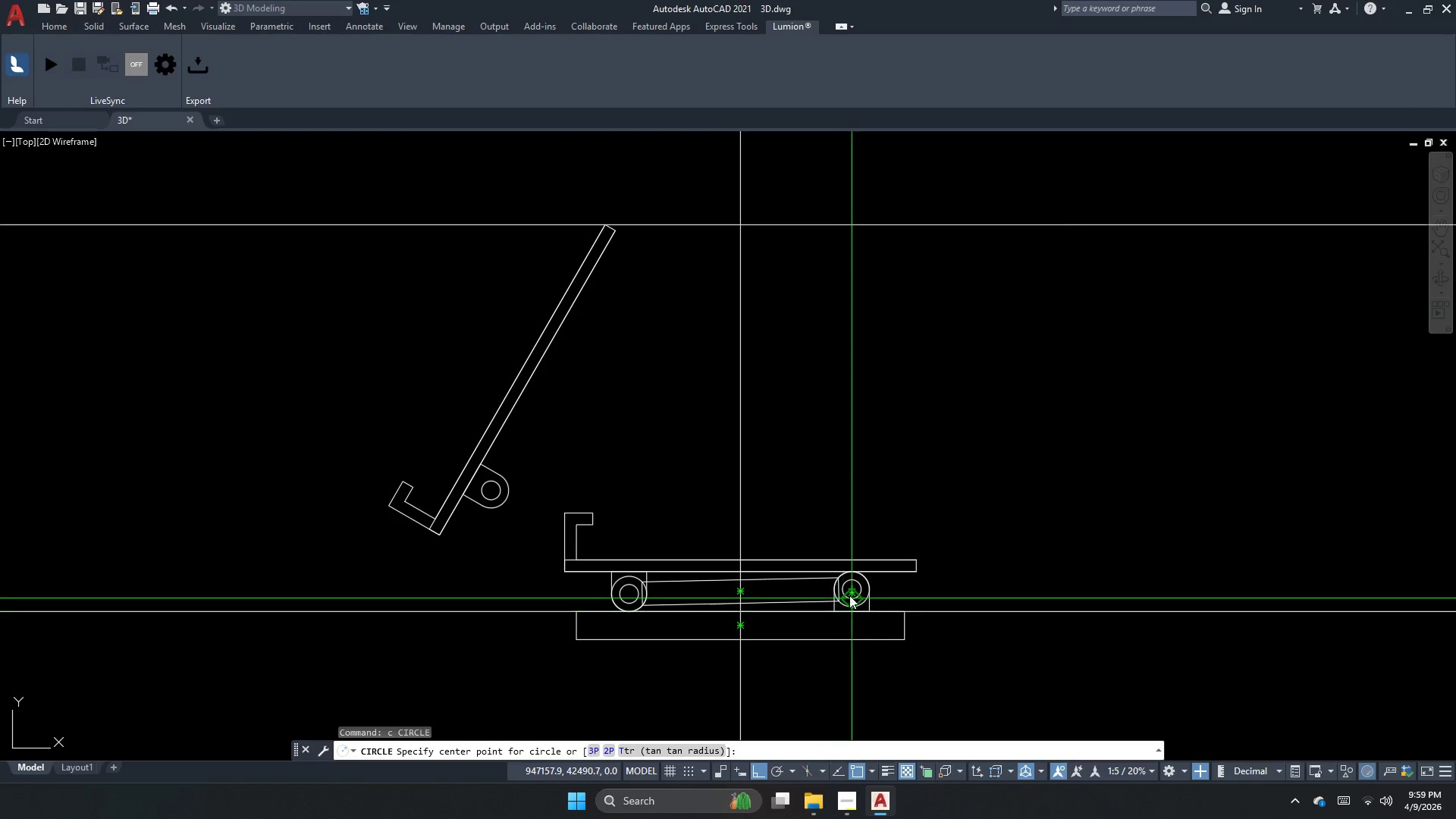 
scroll: coordinate [849, 596], scroll_direction: up, amount: 2.0
 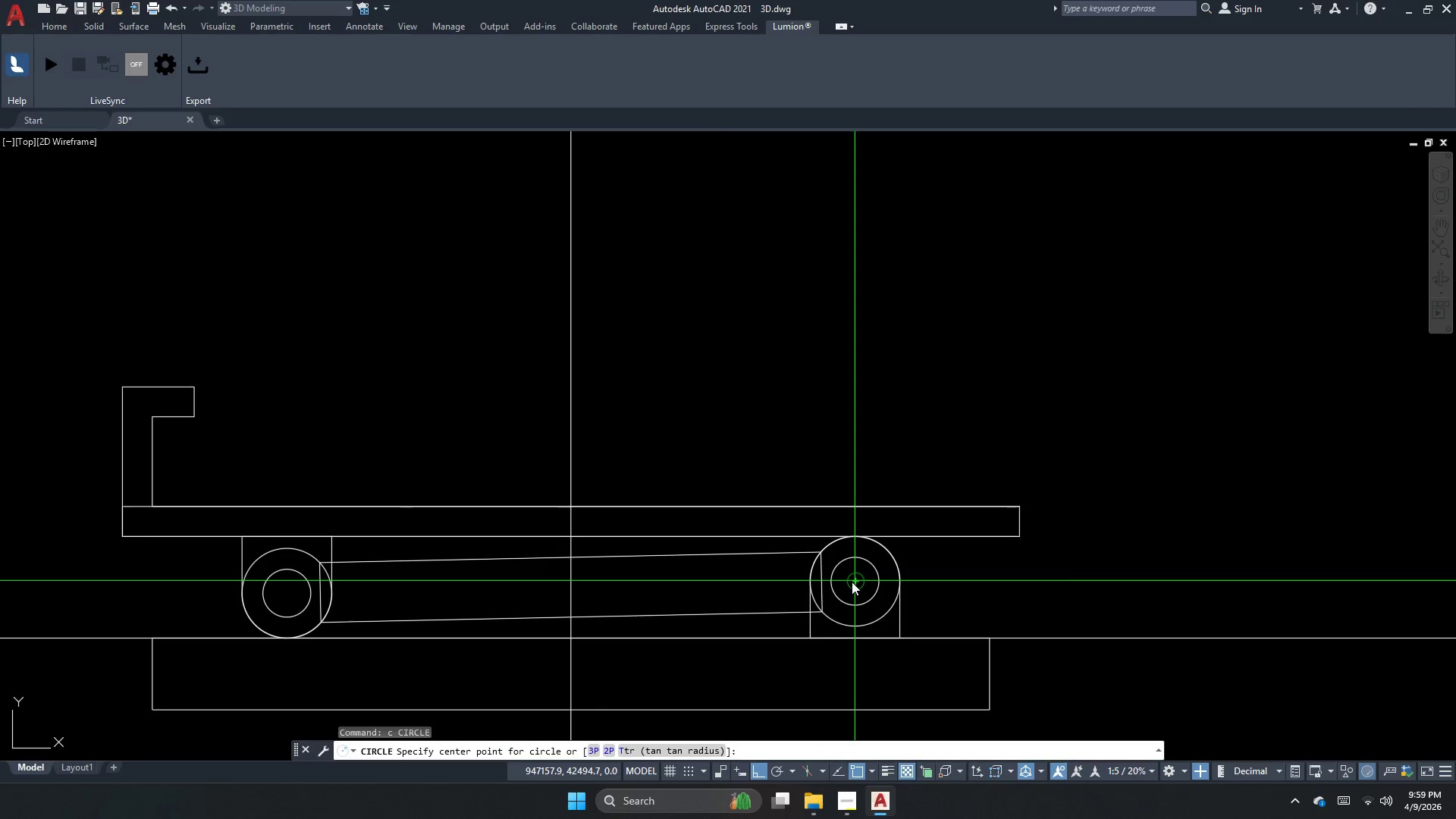 
left_click([852, 582])
 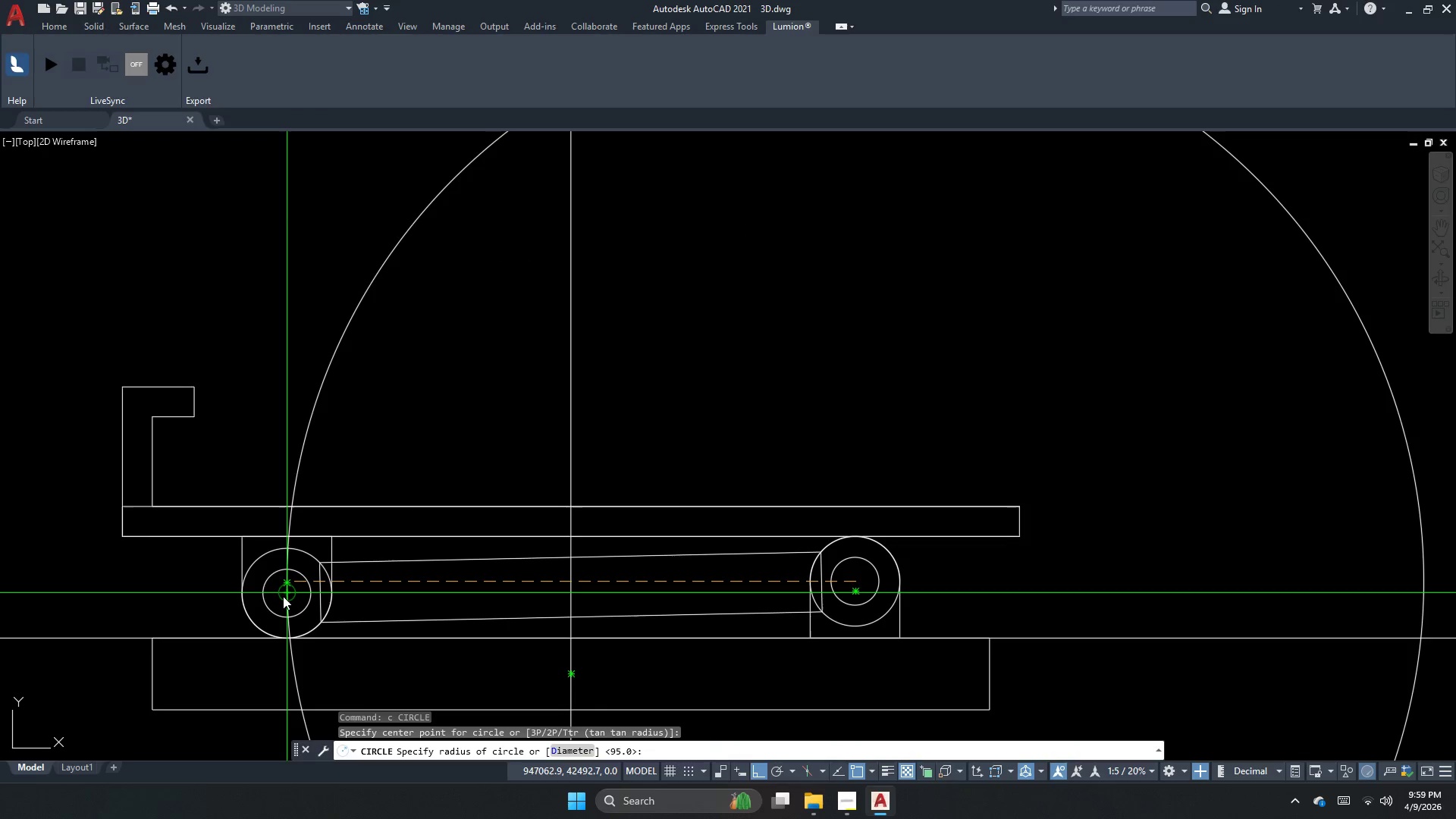 
left_click([284, 597])
 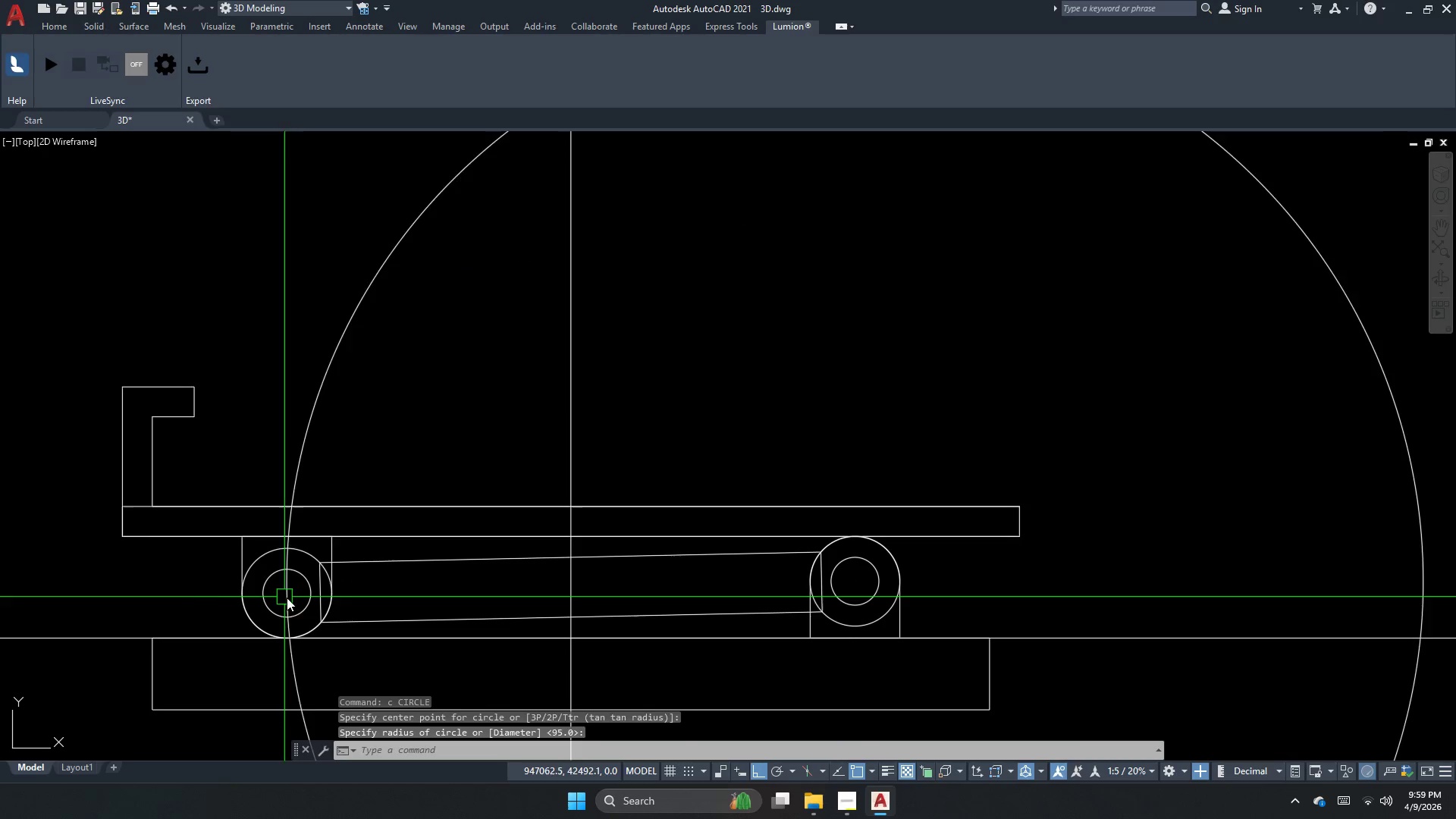 
key(Escape)
 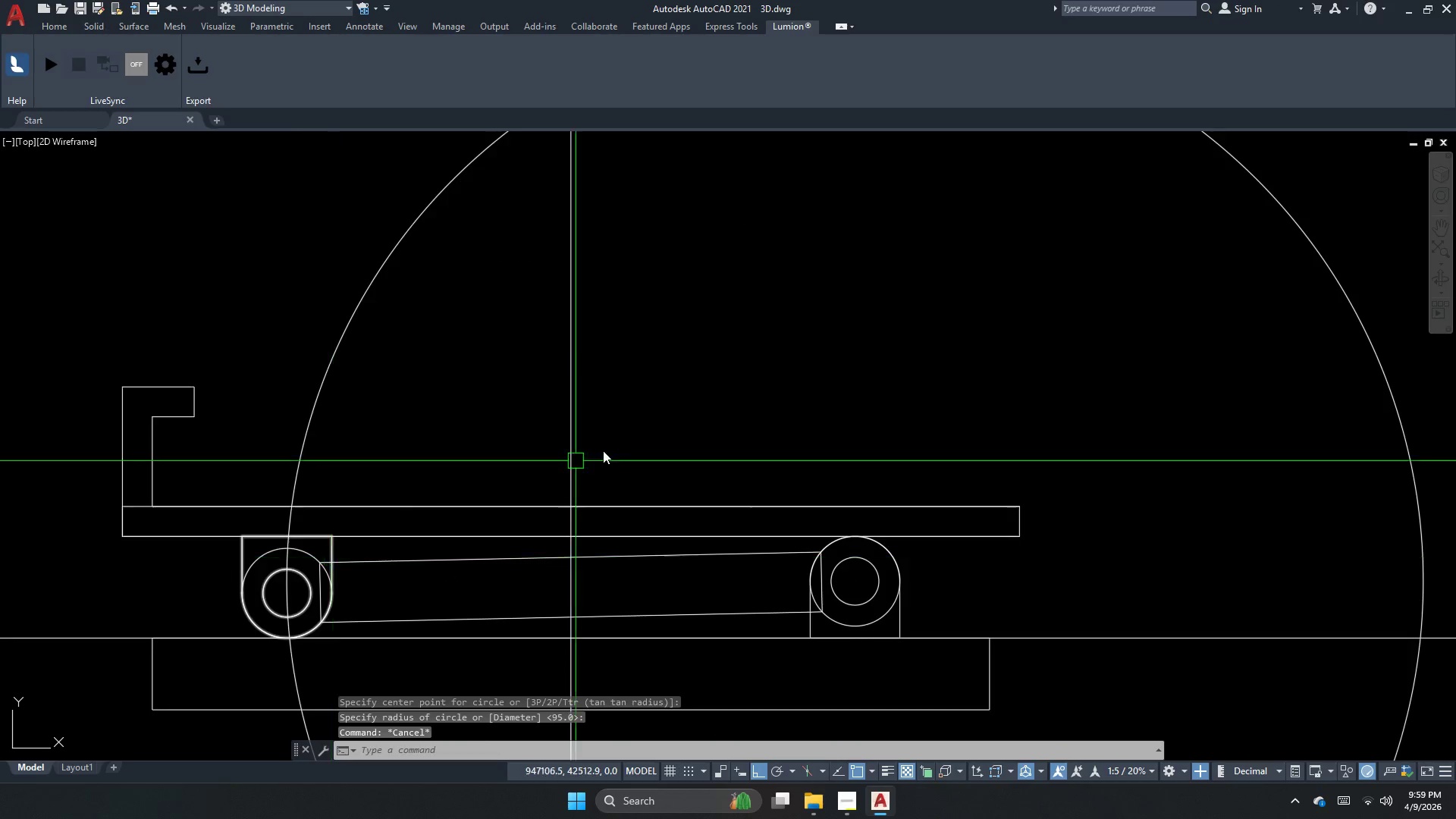 
key(Escape)
 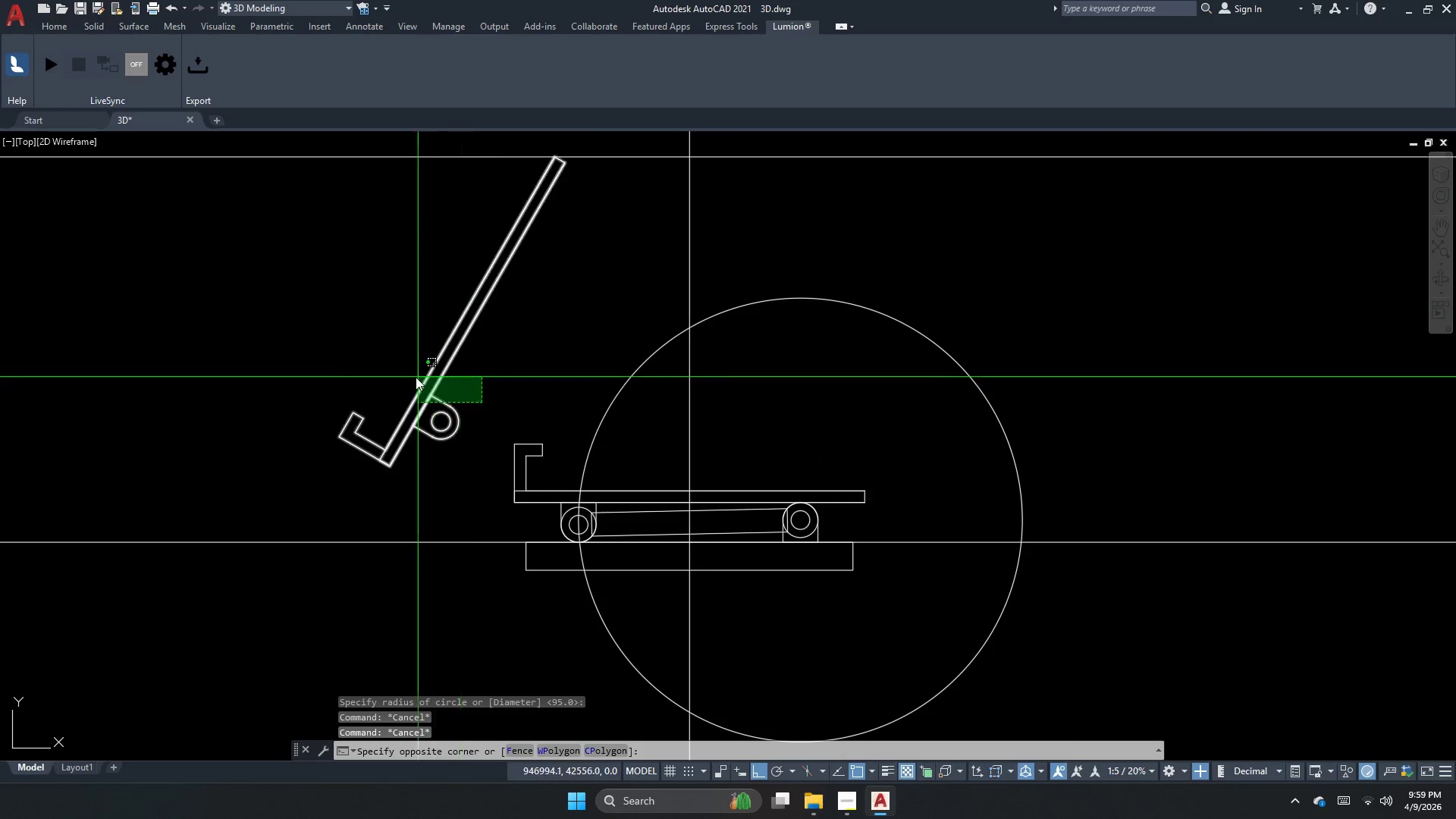 
scroll: coordinate [479, 393], scroll_direction: down, amount: 2.0
 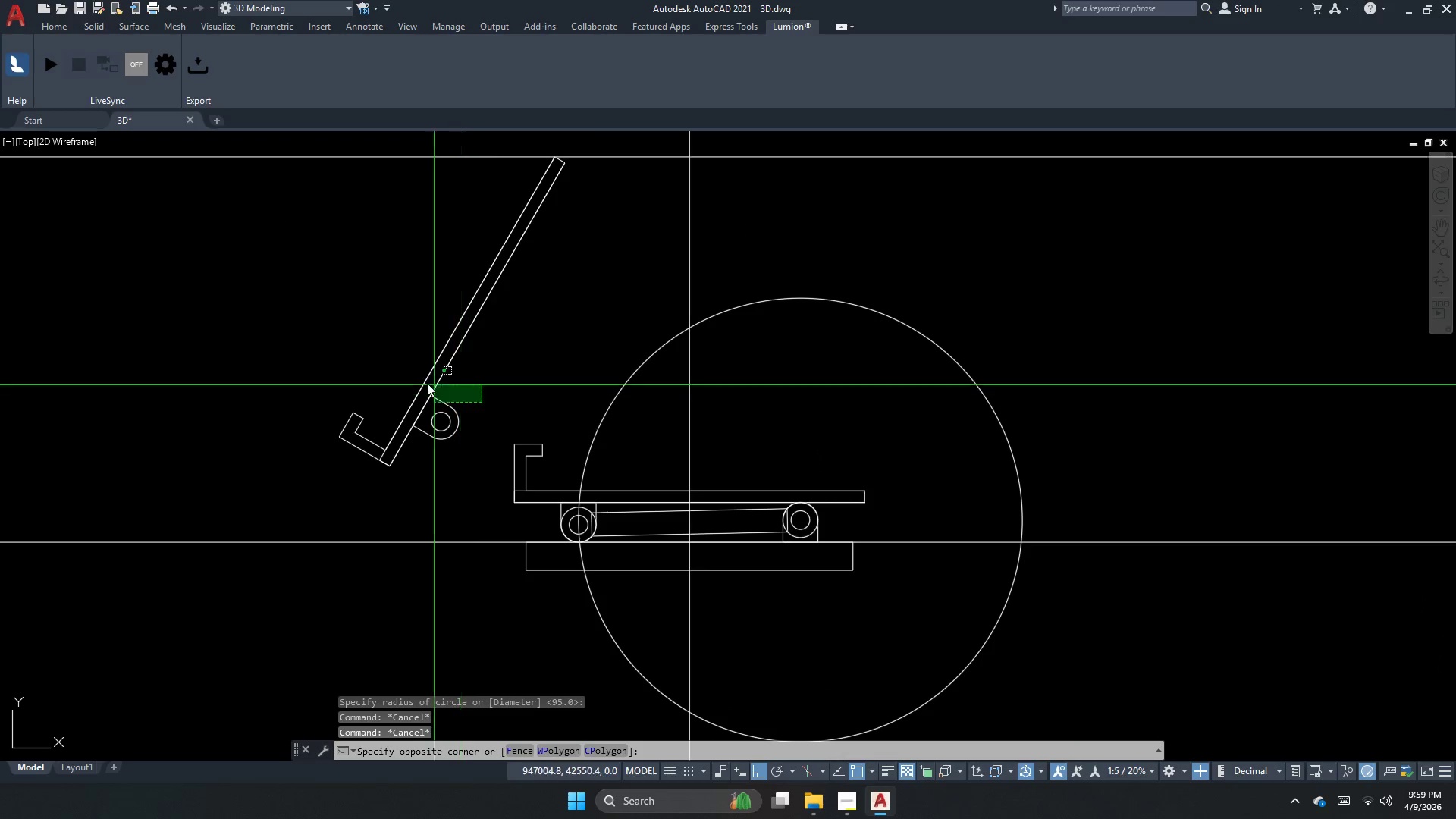 
key(M)
 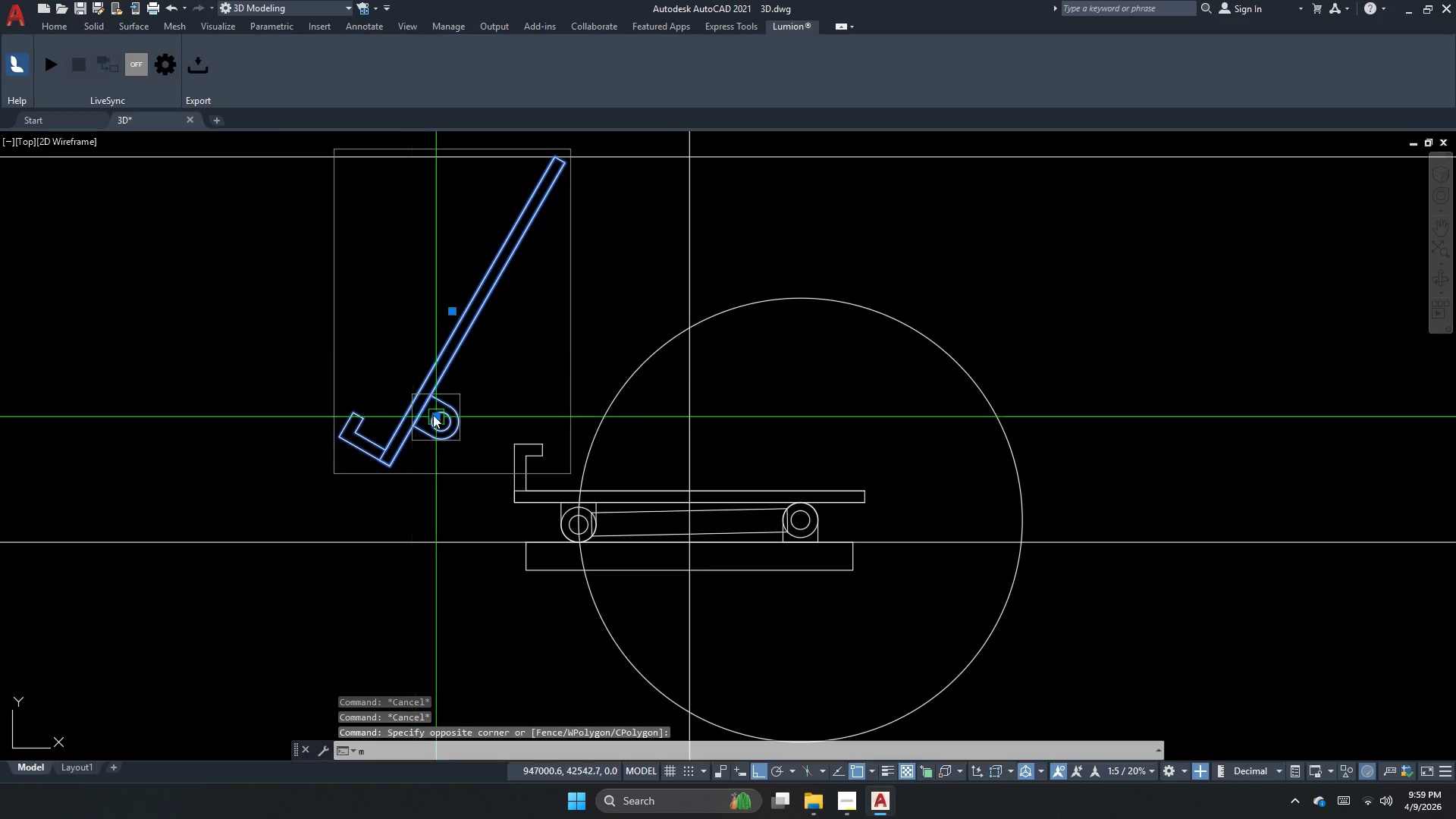 
key(Space)
 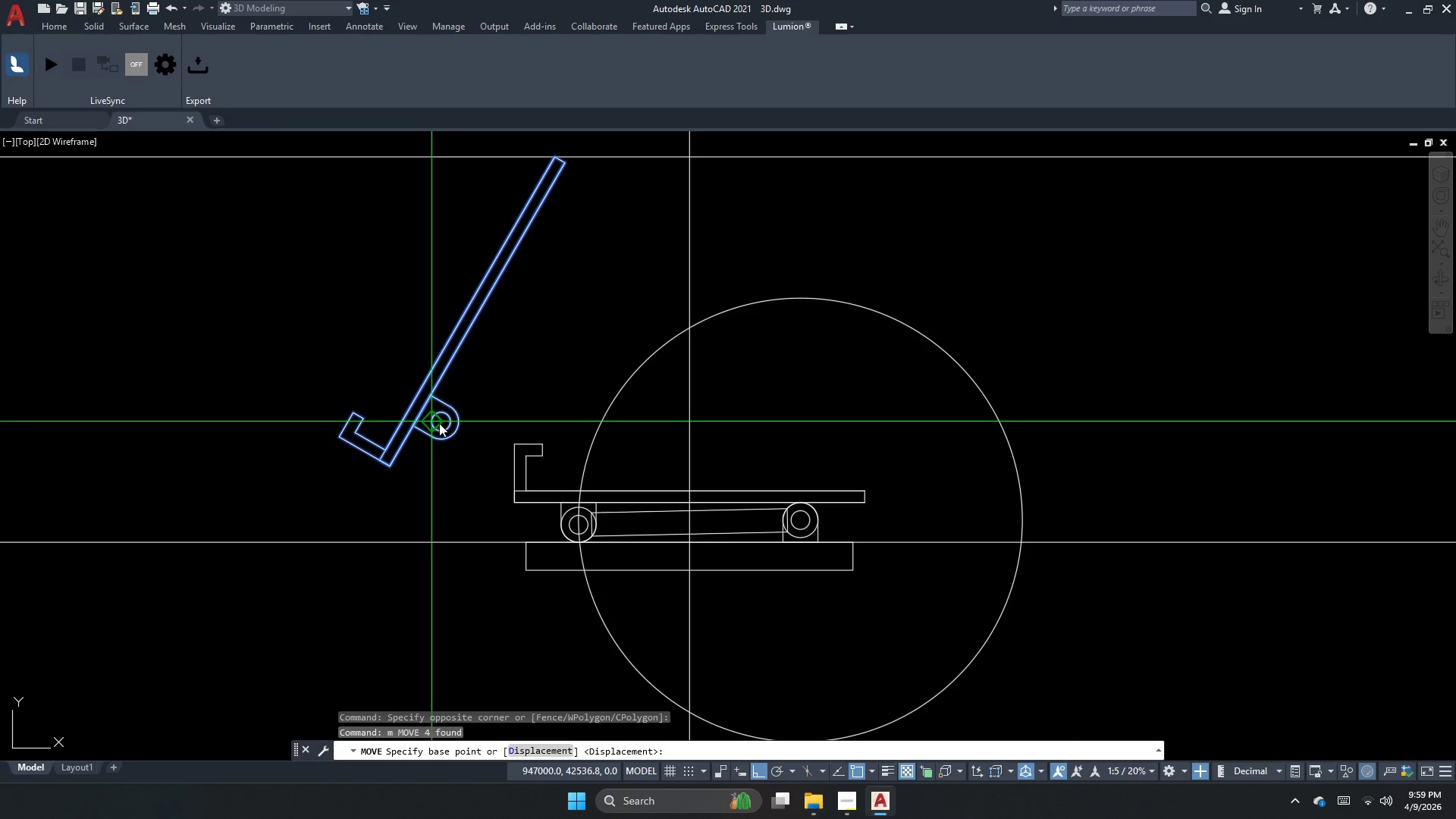 
scroll: coordinate [439, 429], scroll_direction: up, amount: 1.0
 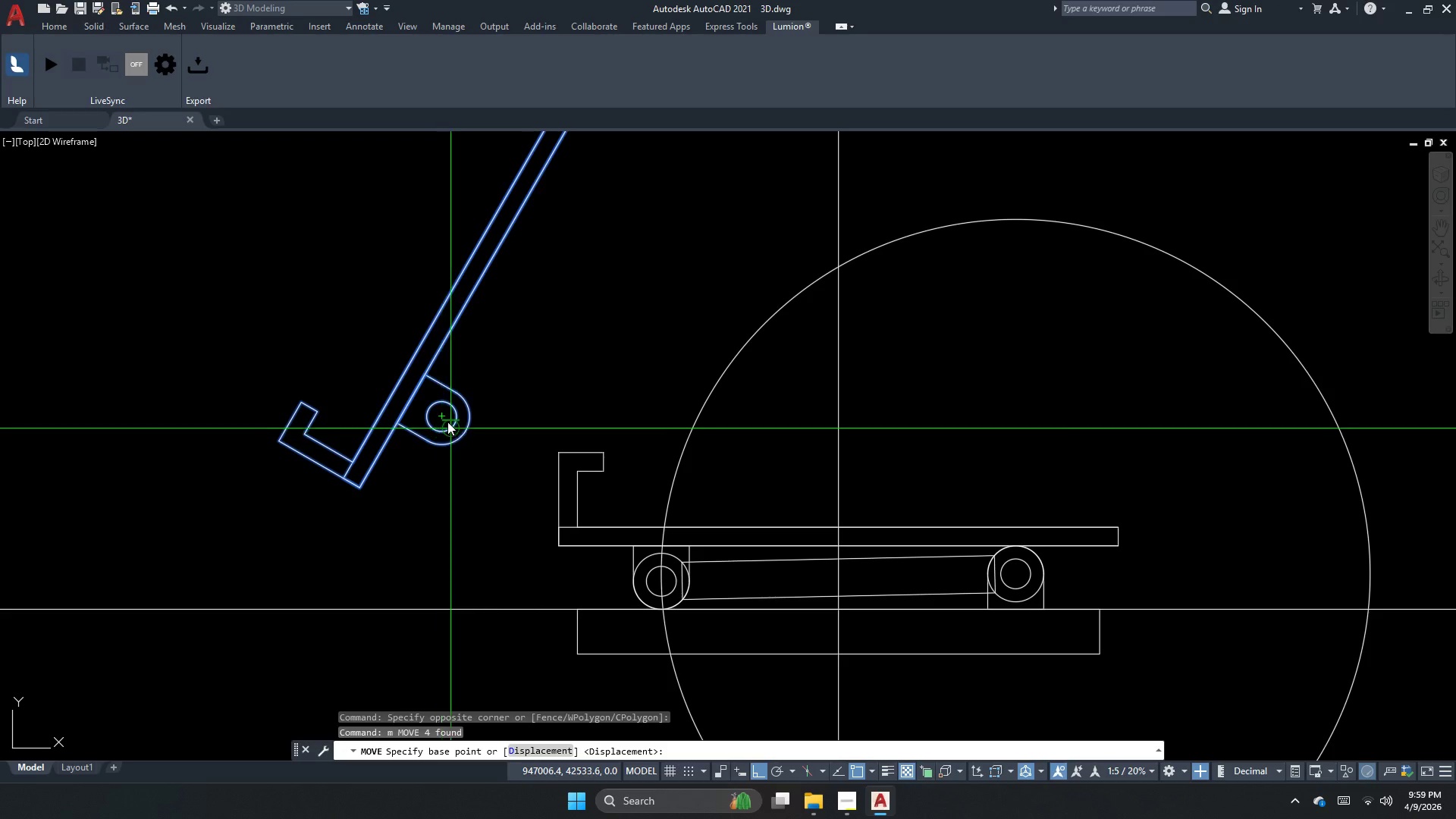 
key(Escape)
 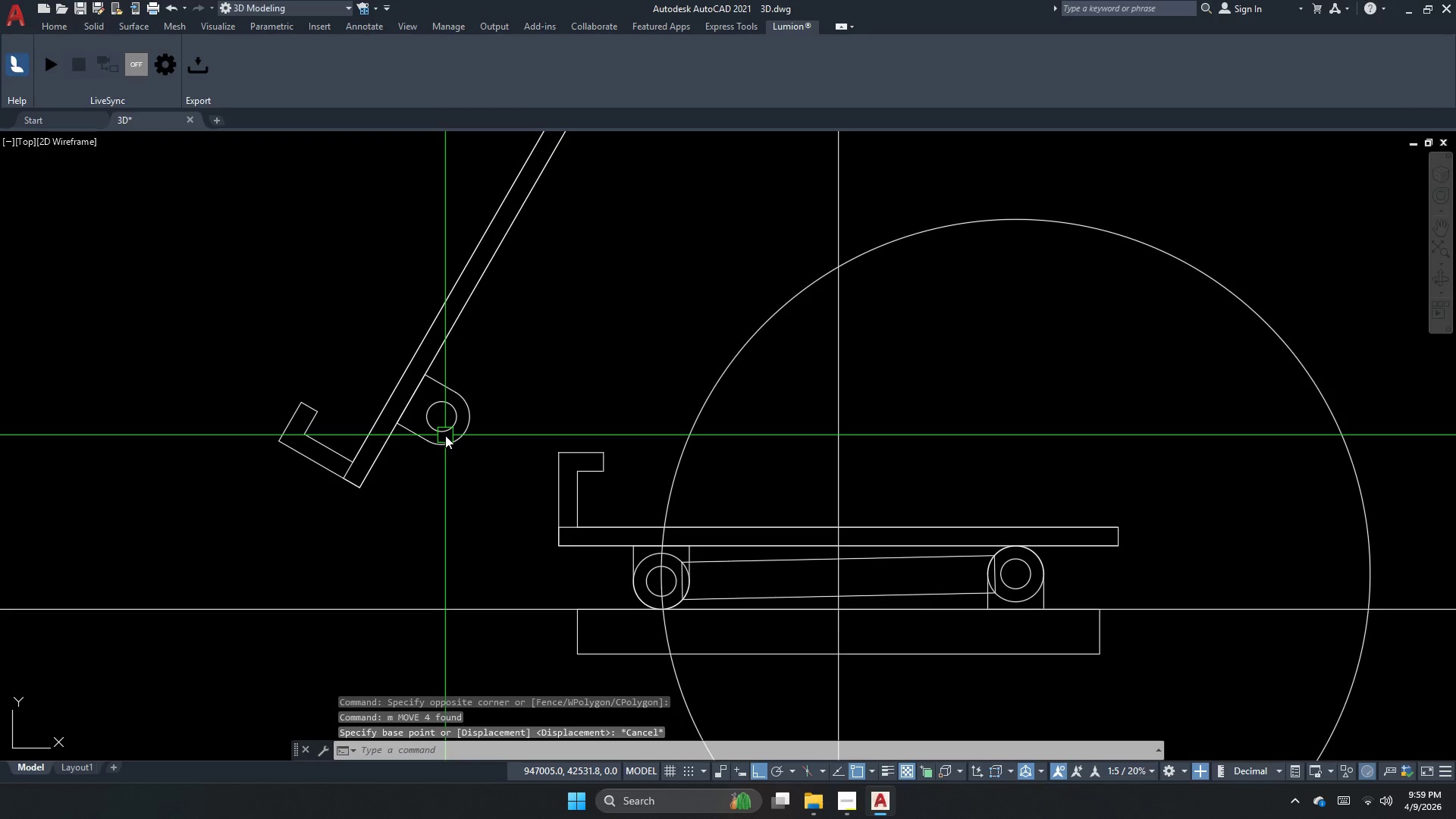 
key(Escape)
 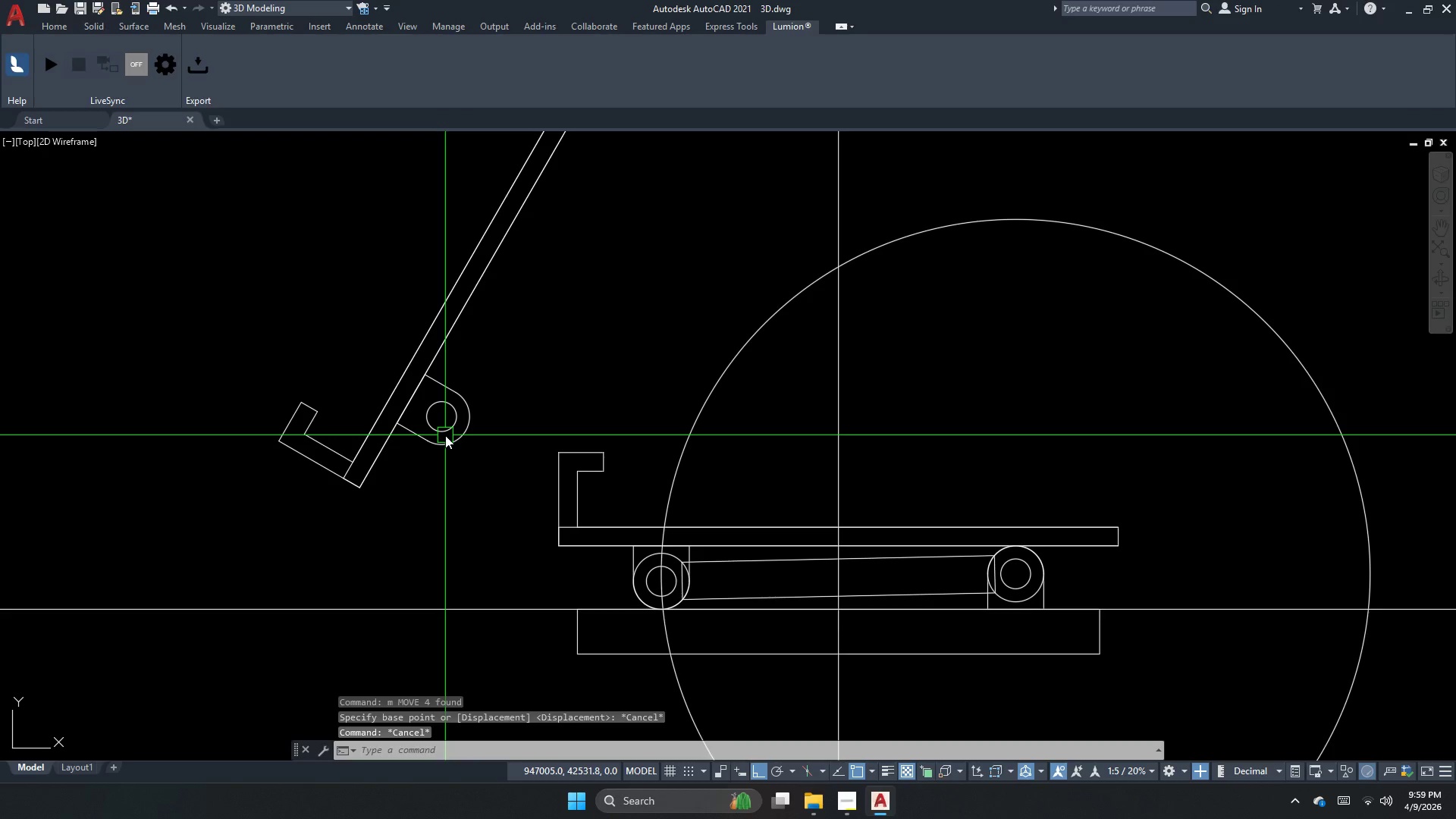 
key(X)
 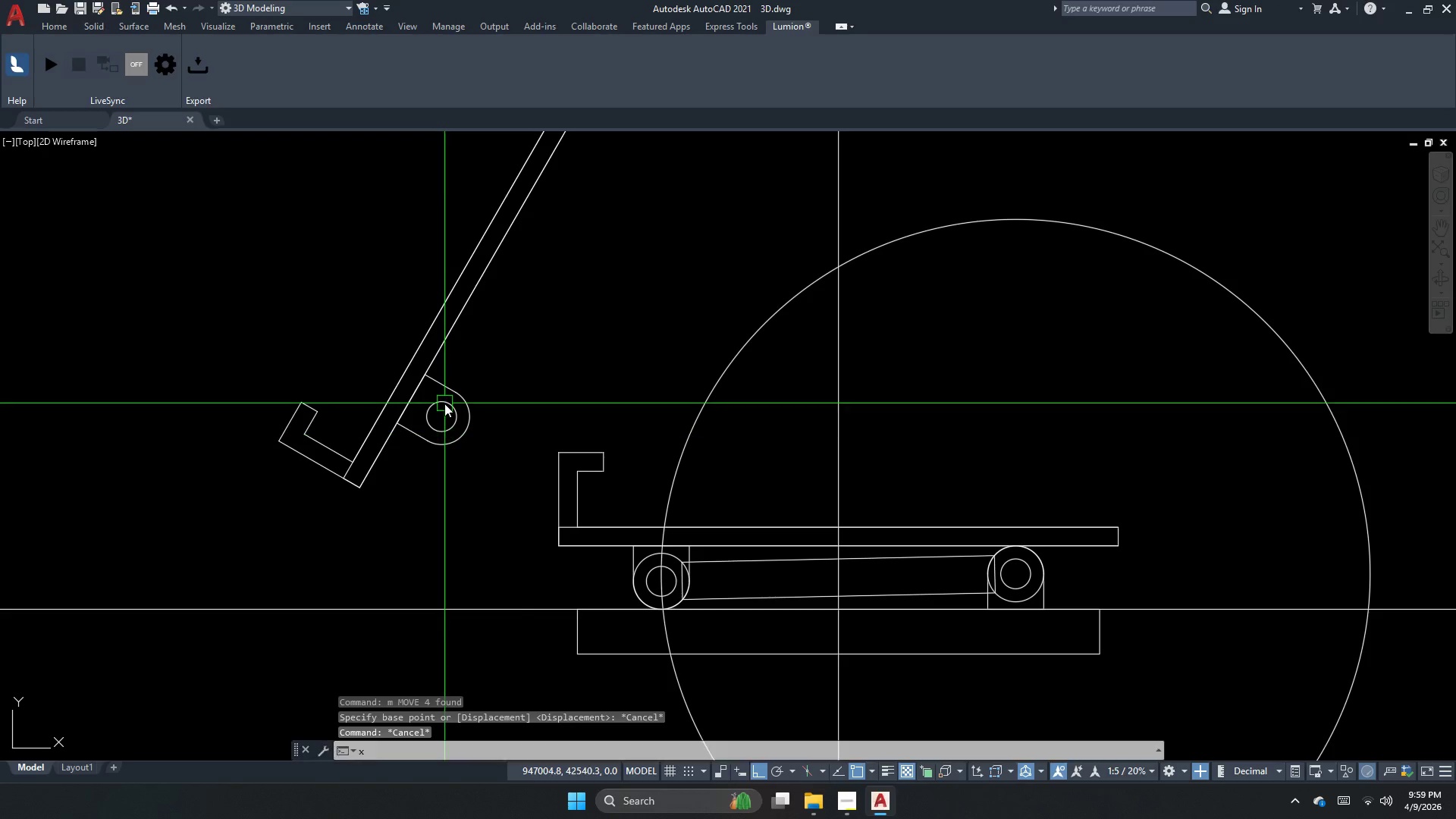 
type(kl)
key(Escape)
key(Escape)
type(xl )
 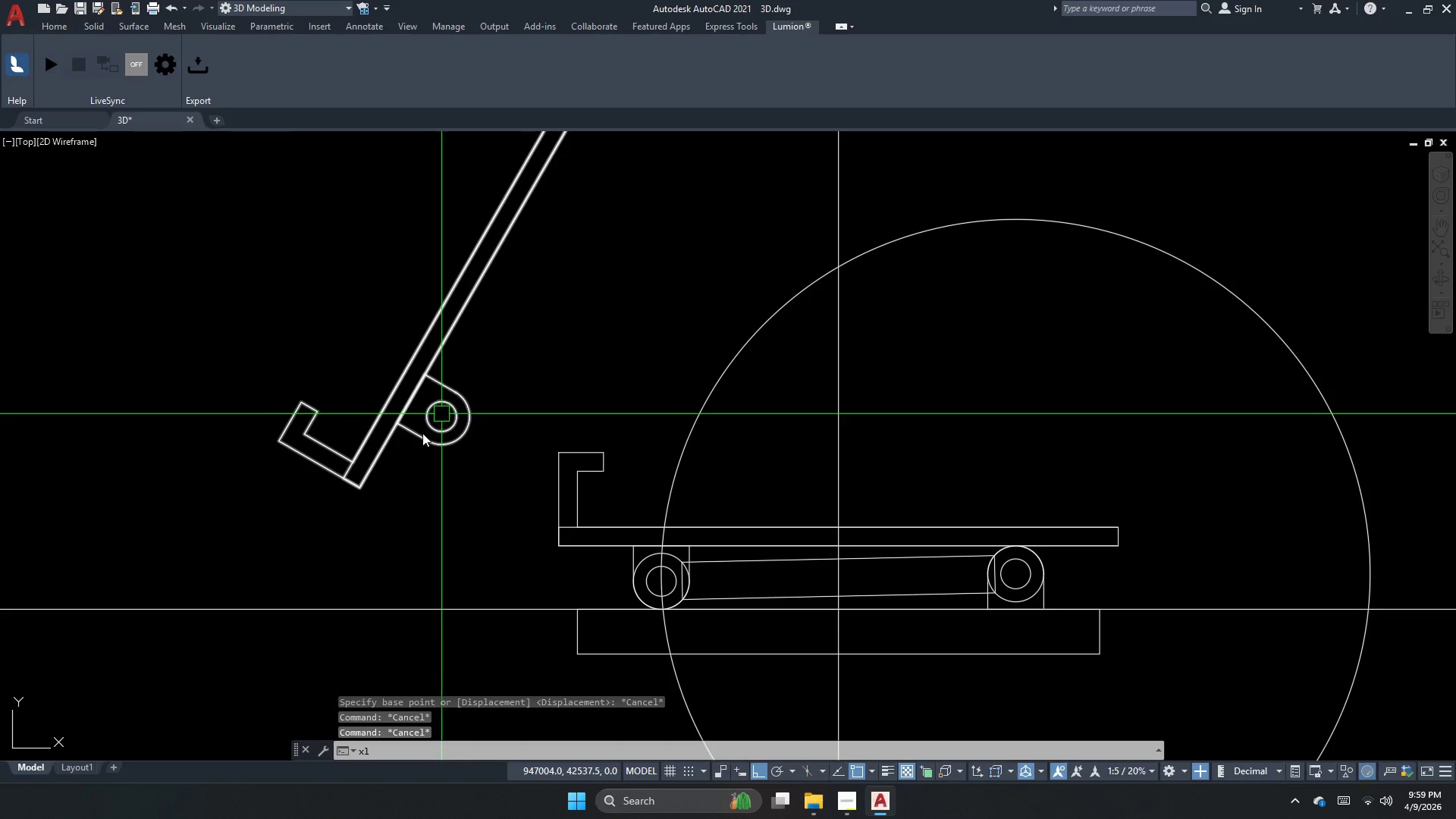 
key(H)
 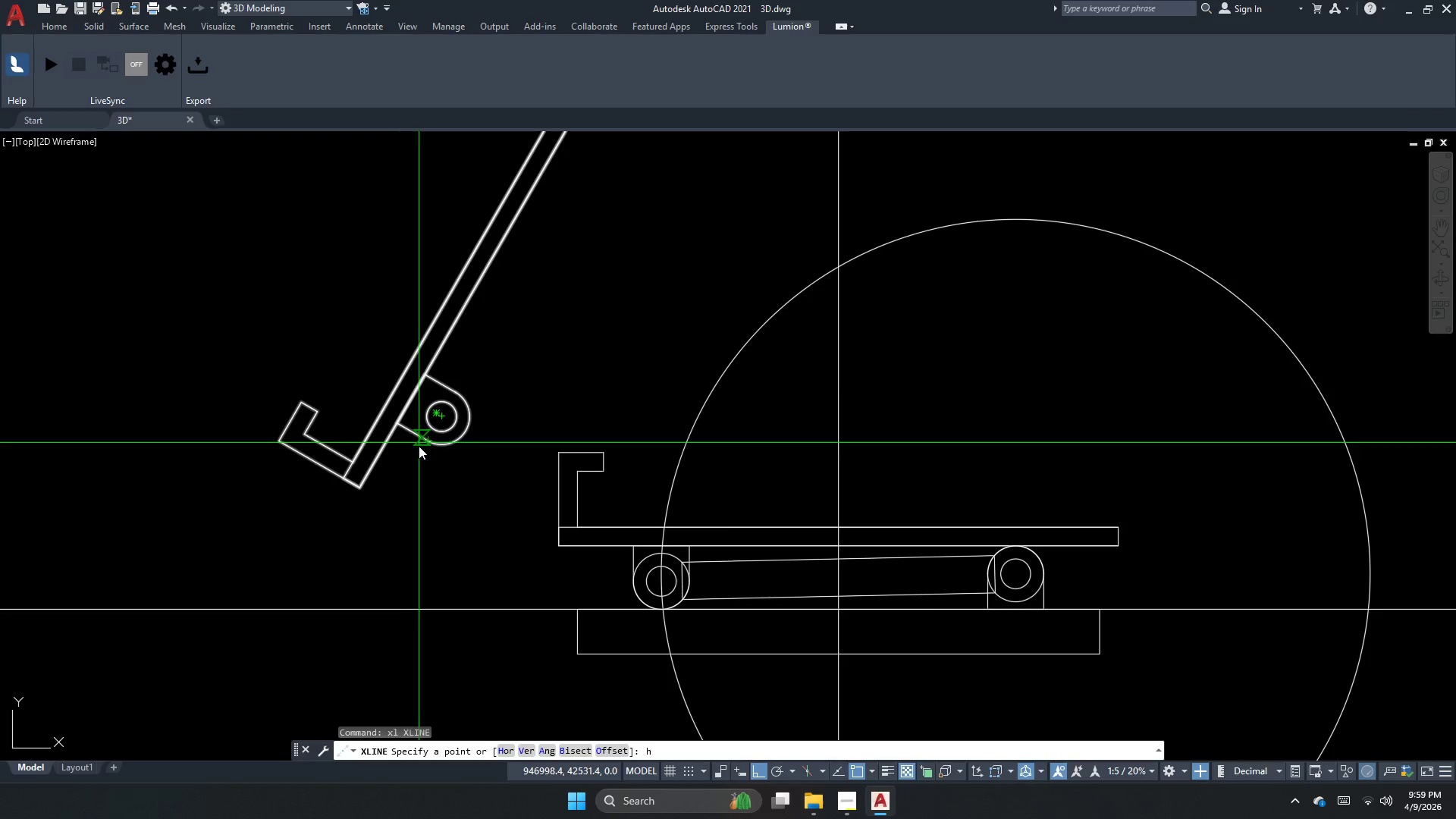 
key(Space)
 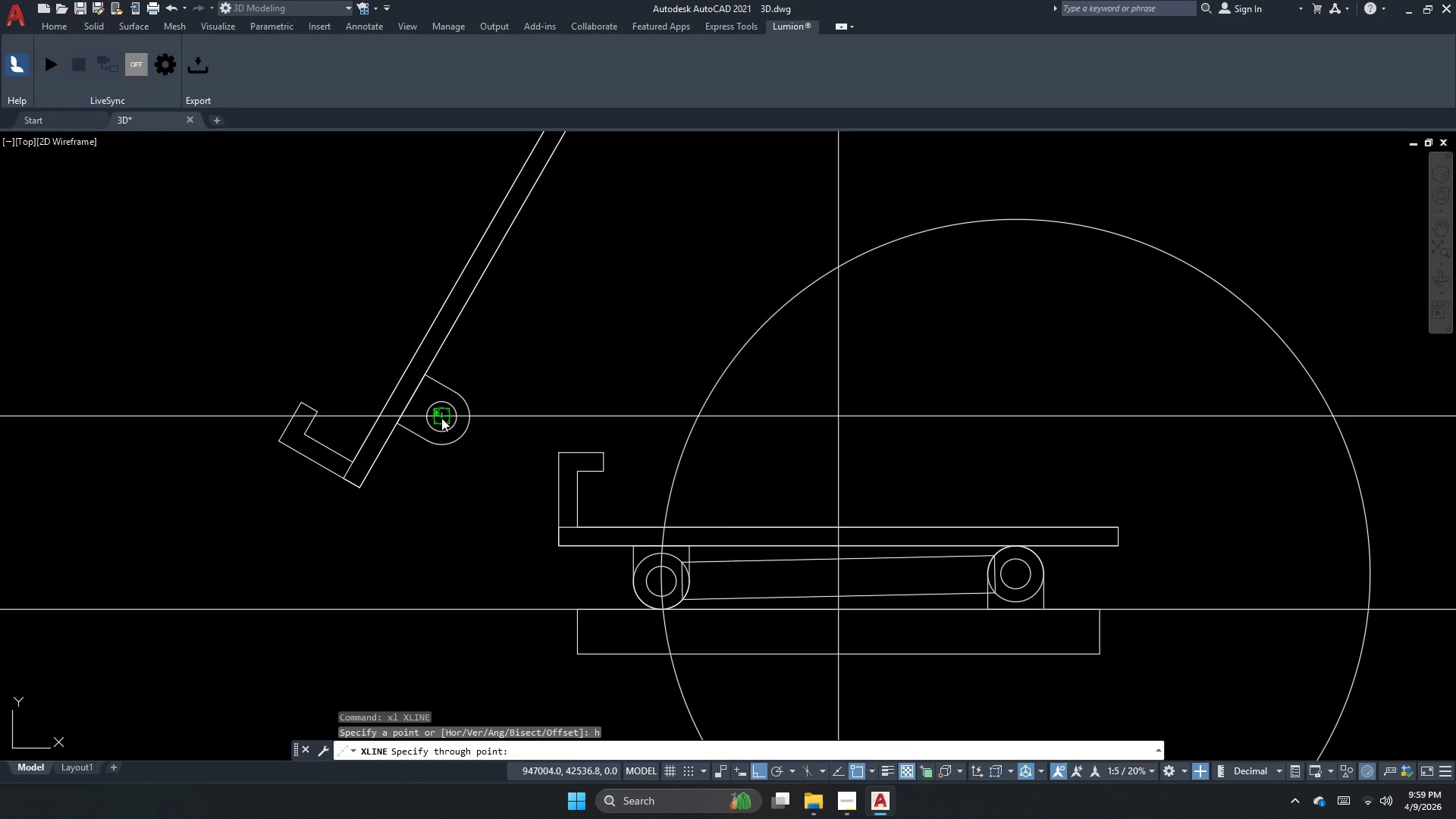 
key(Escape)
 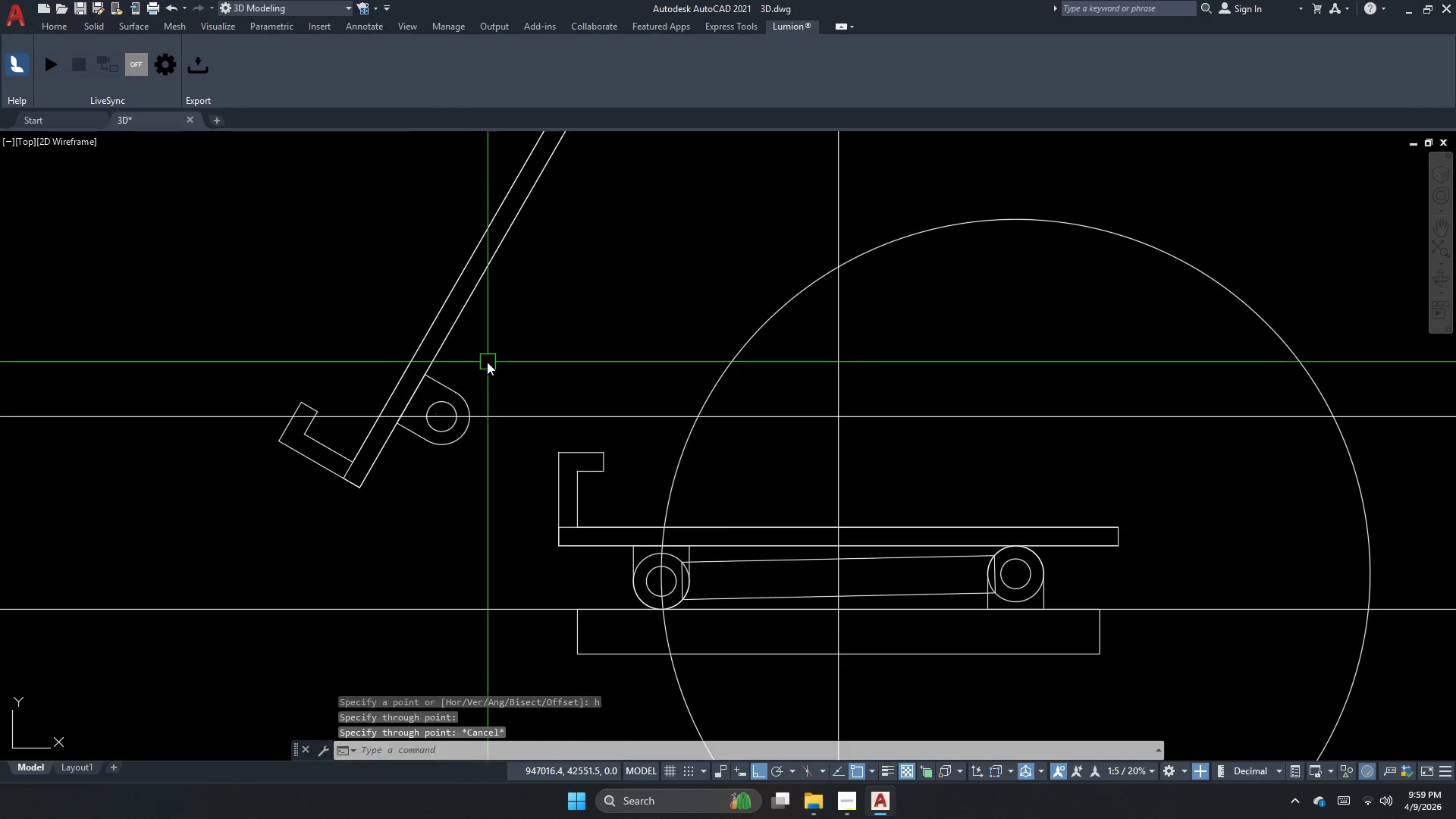 
left_click_drag(start_coordinate=[486, 361], to_coordinate=[467, 352])
 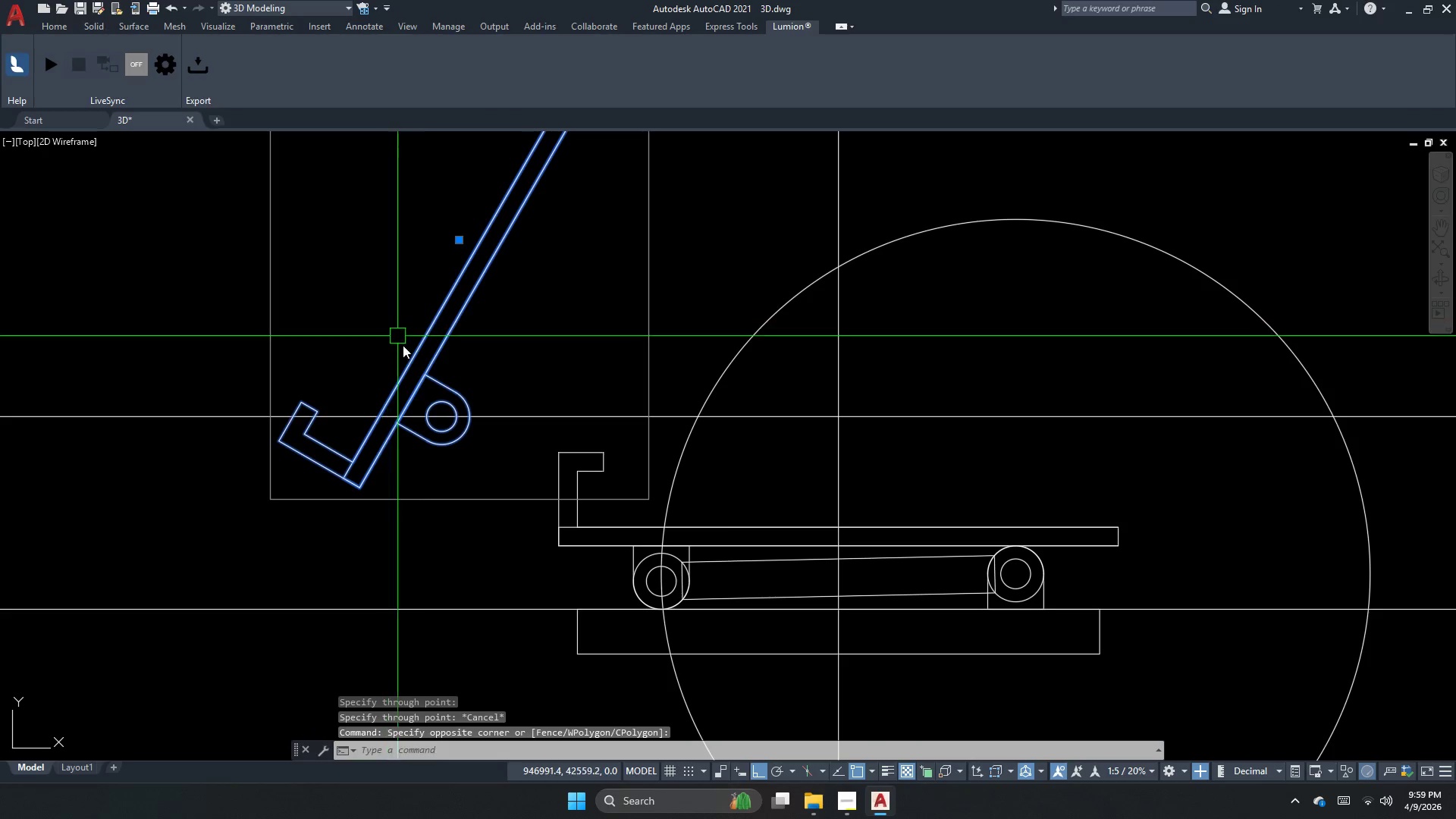 
key(M)
 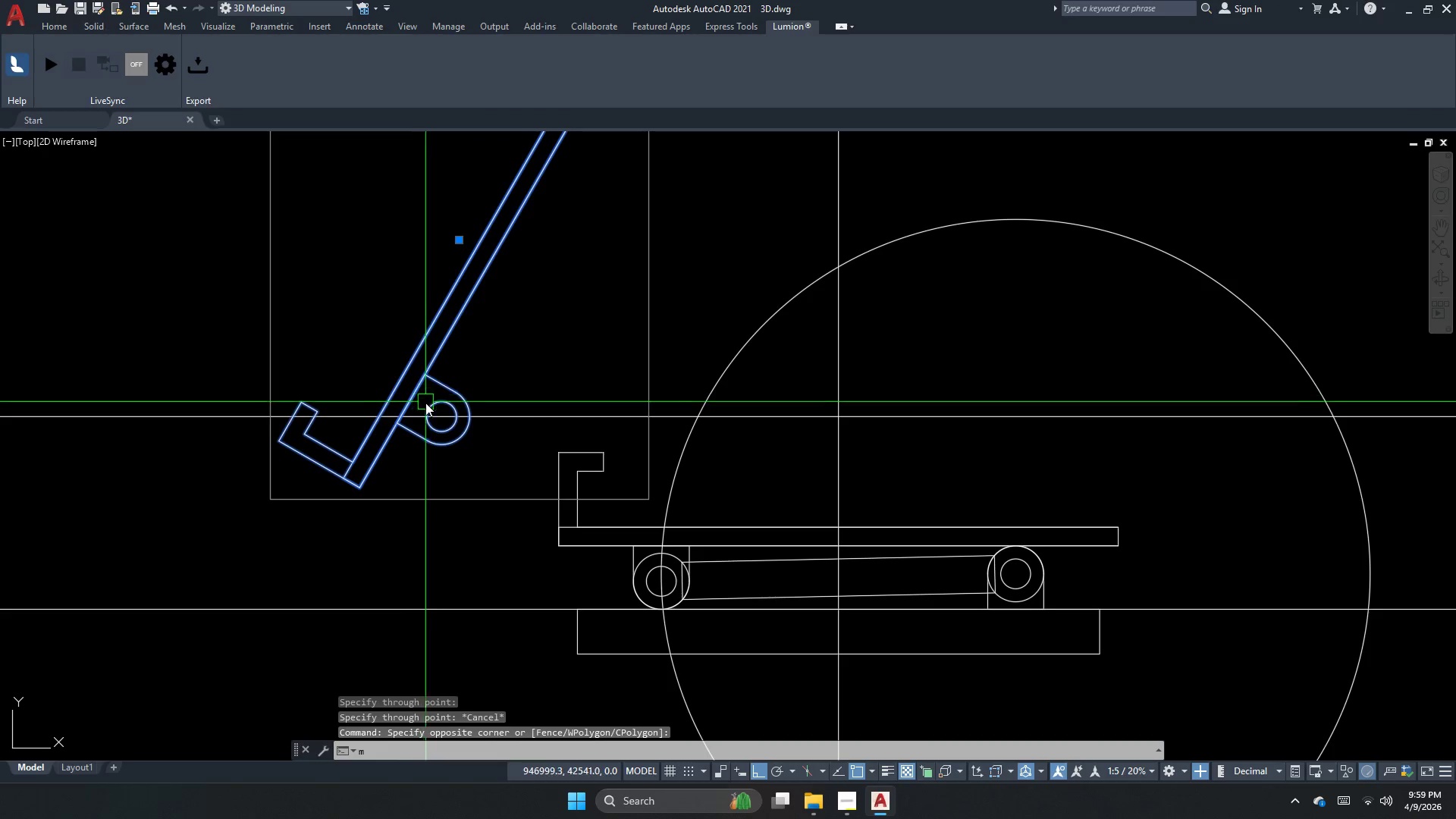 
key(Space)
 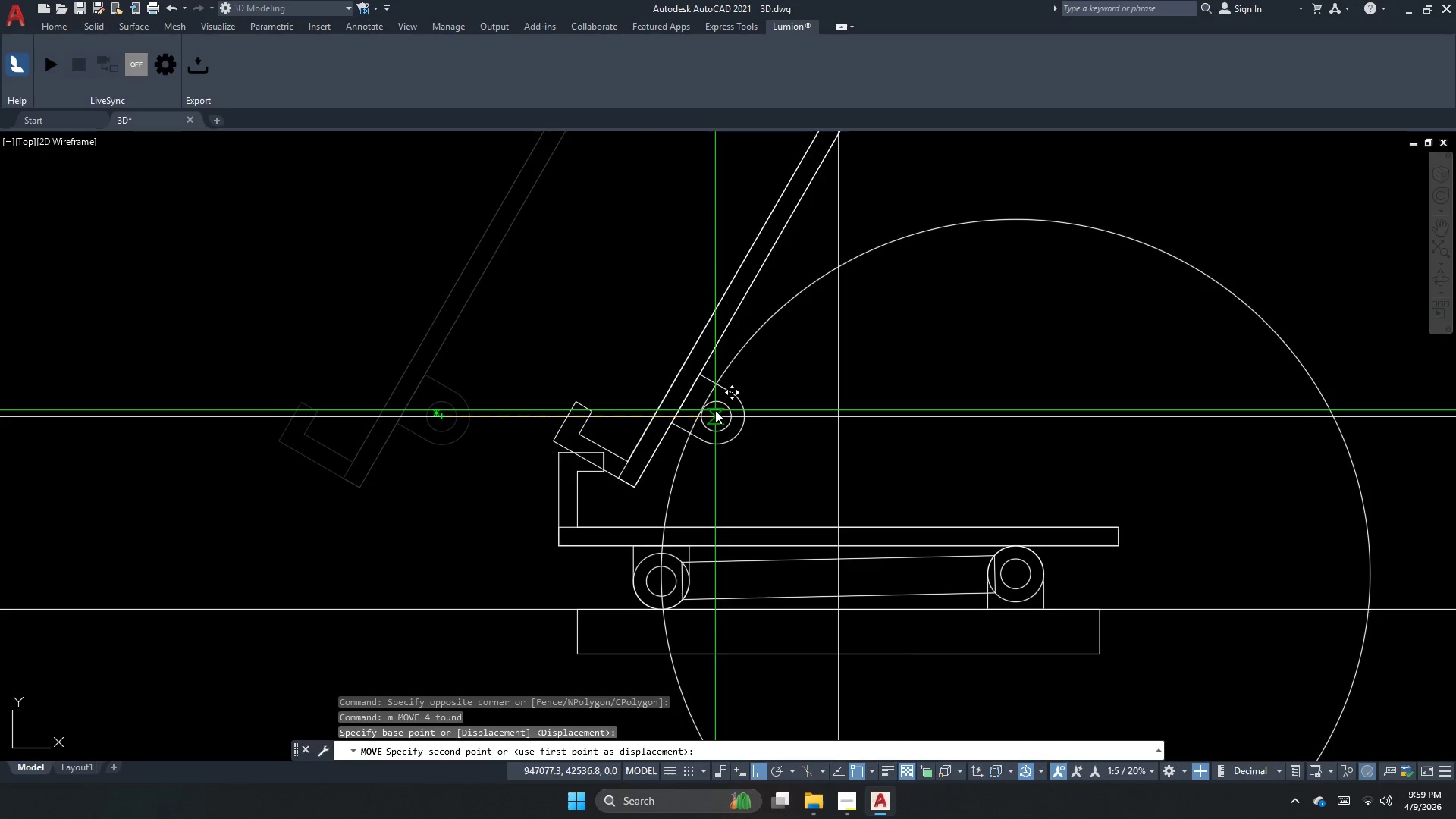 
left_click([698, 420])
 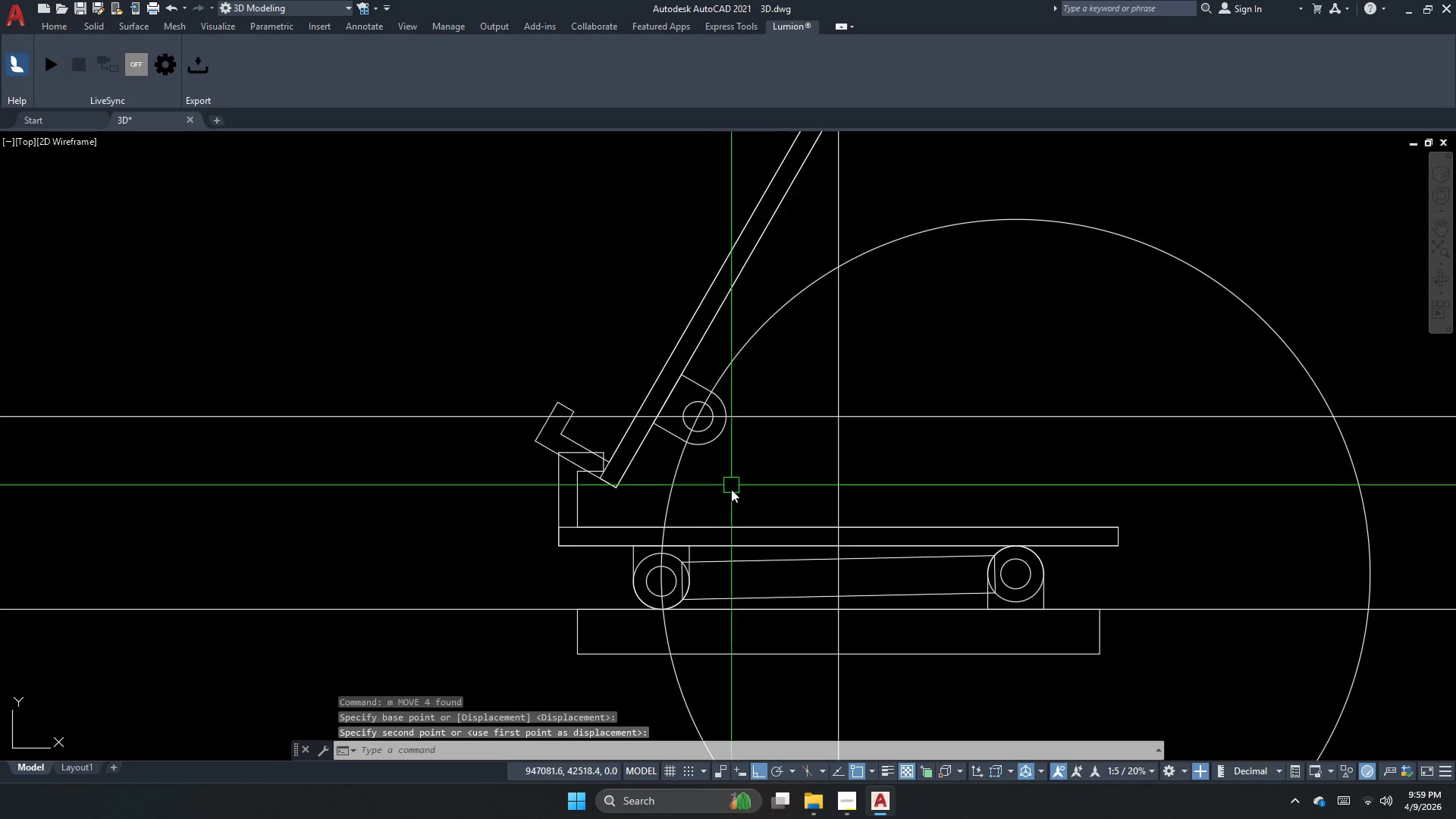 
key(Escape)
 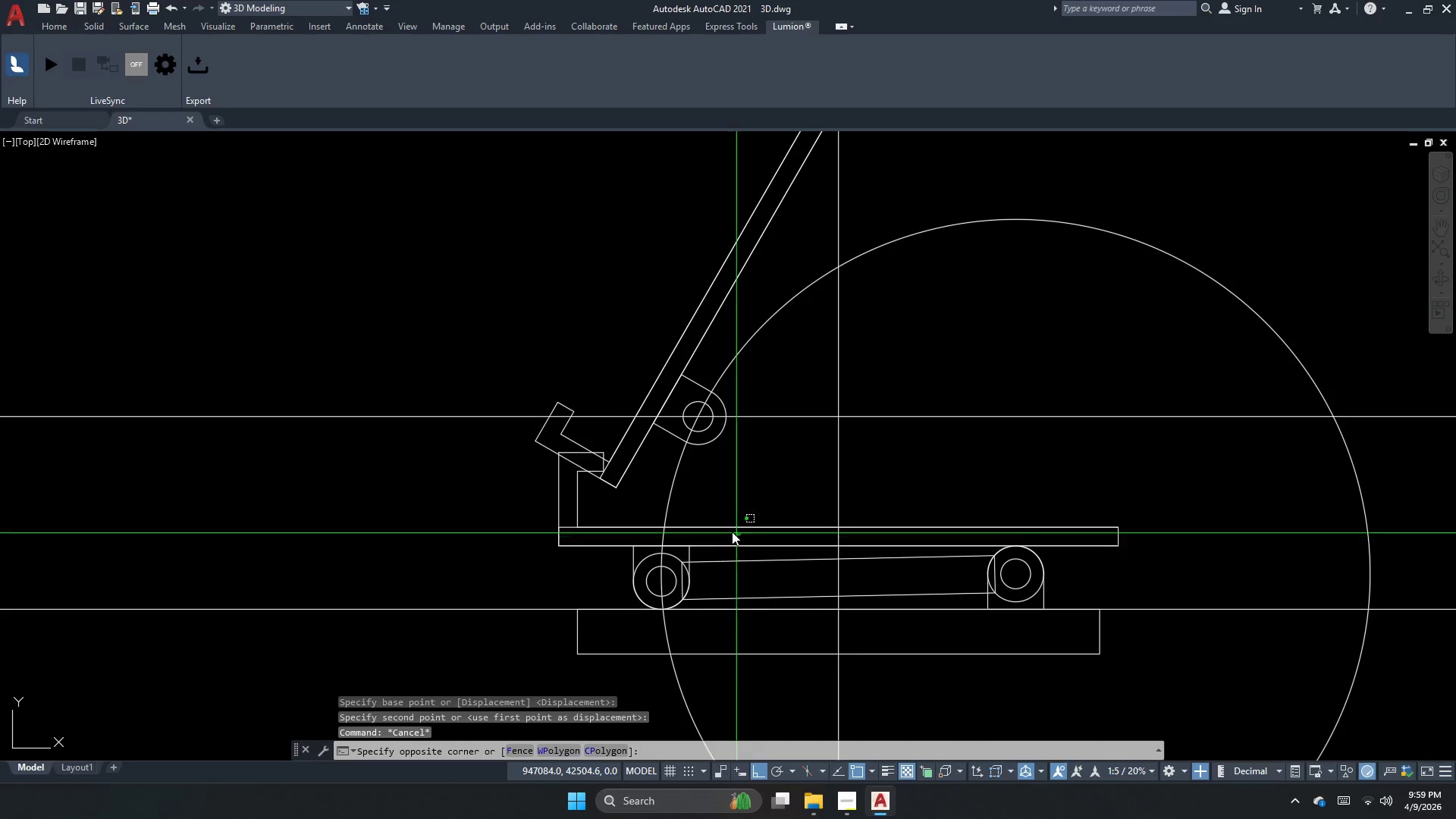 
left_click([681, 500])
 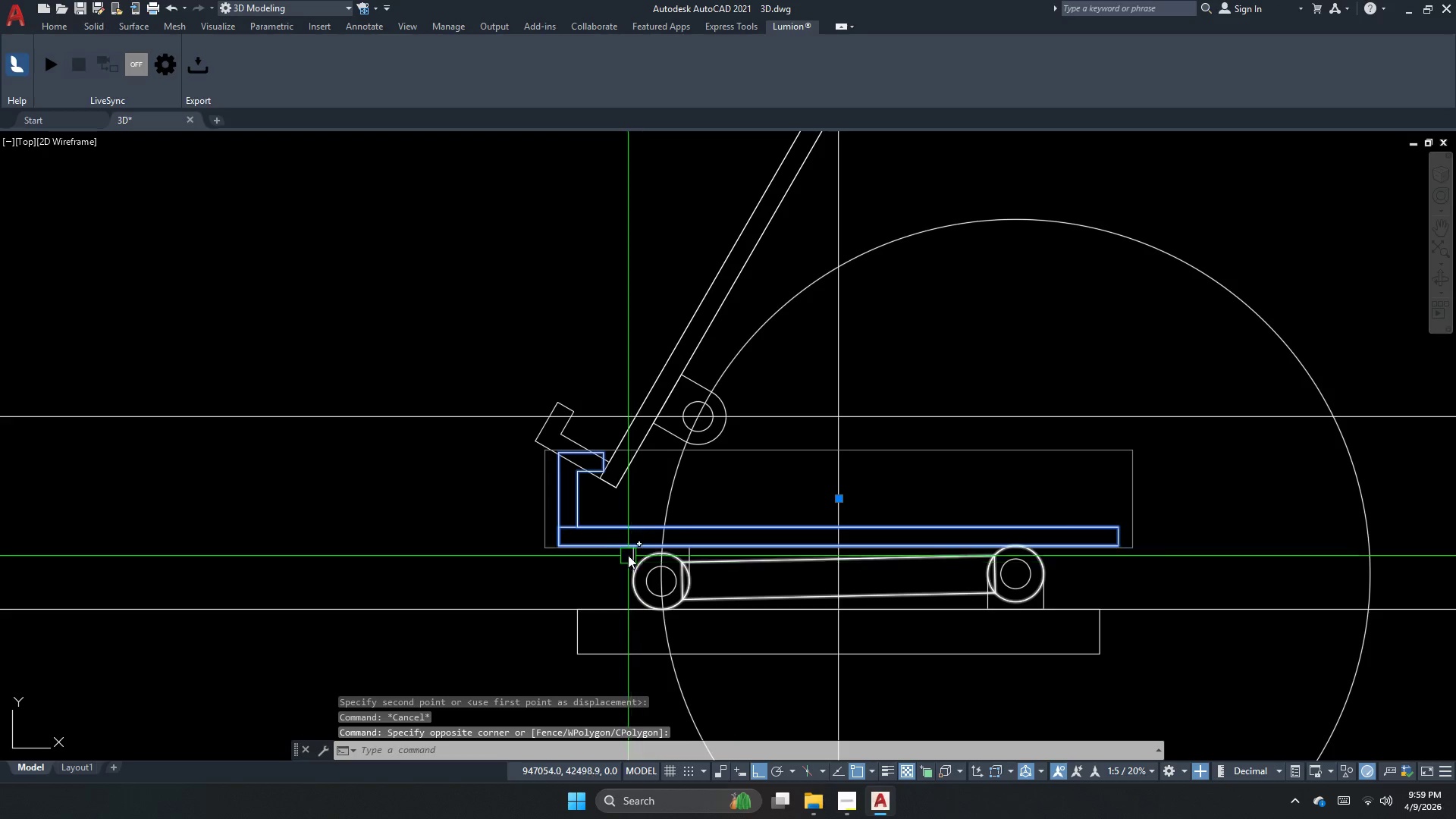 
left_click_drag(start_coordinate=[635, 557], to_coordinate=[640, 556])
 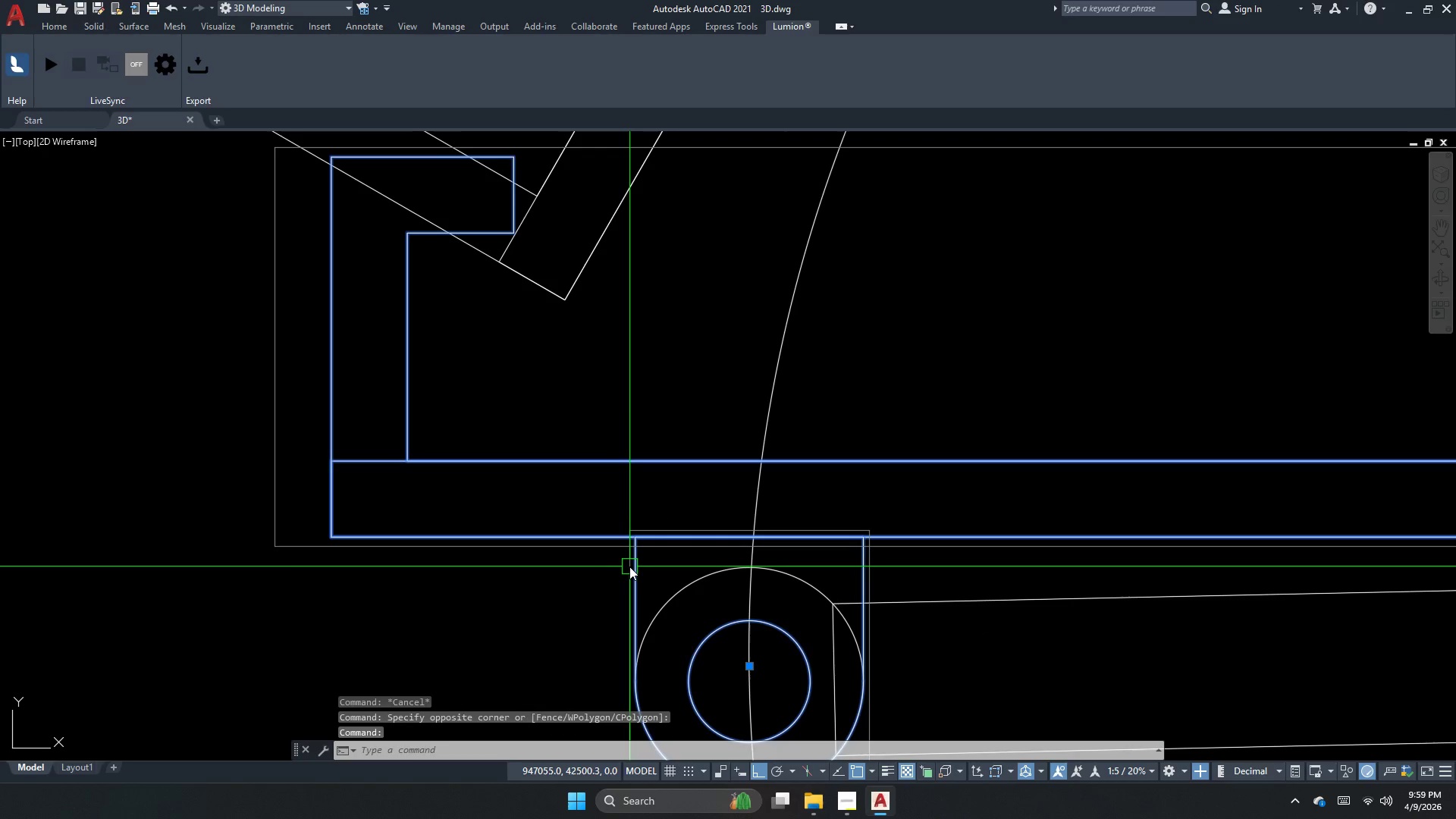 
scroll: coordinate [630, 551], scroll_direction: up, amount: 3.0
 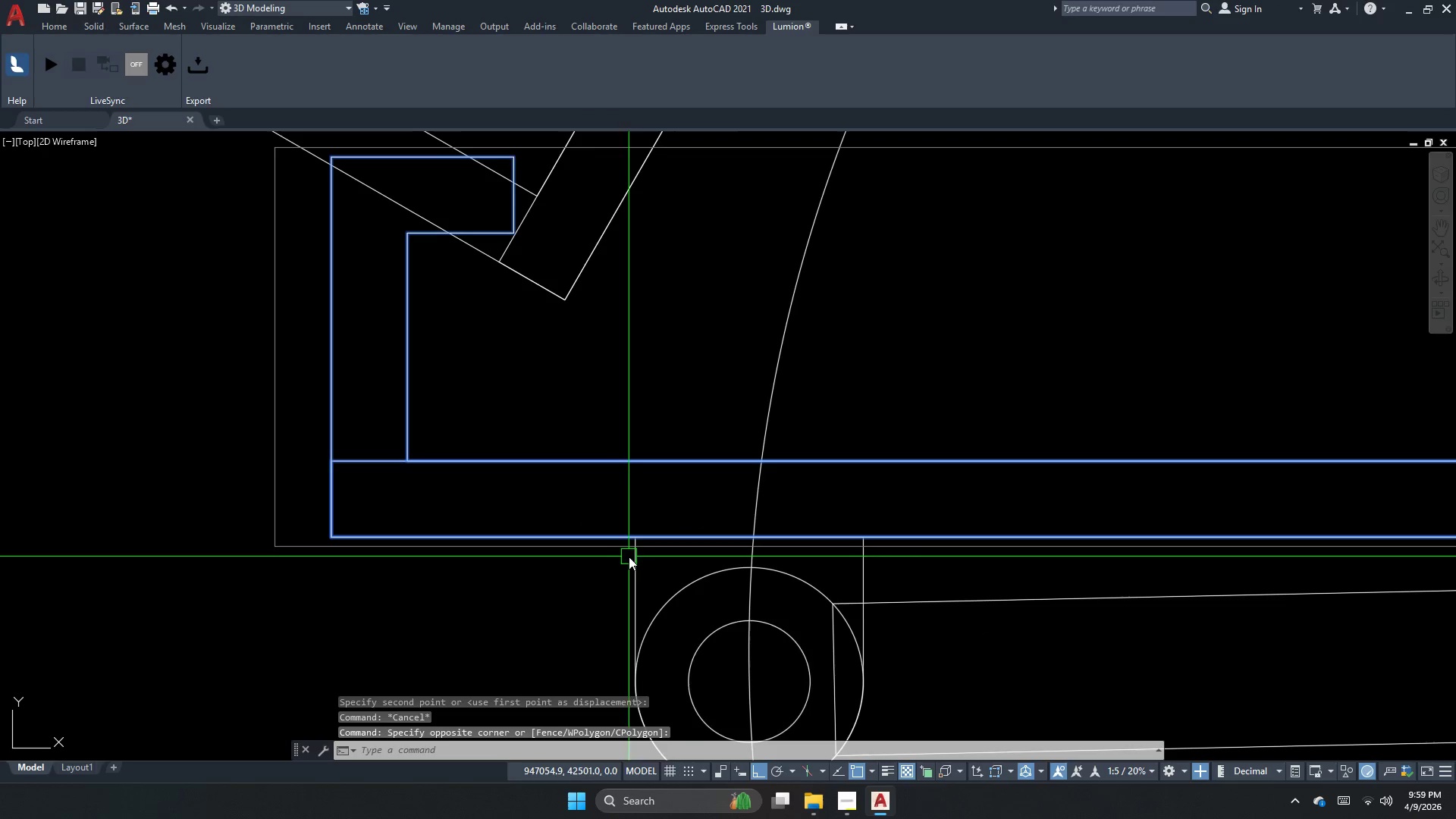 
key(G)
 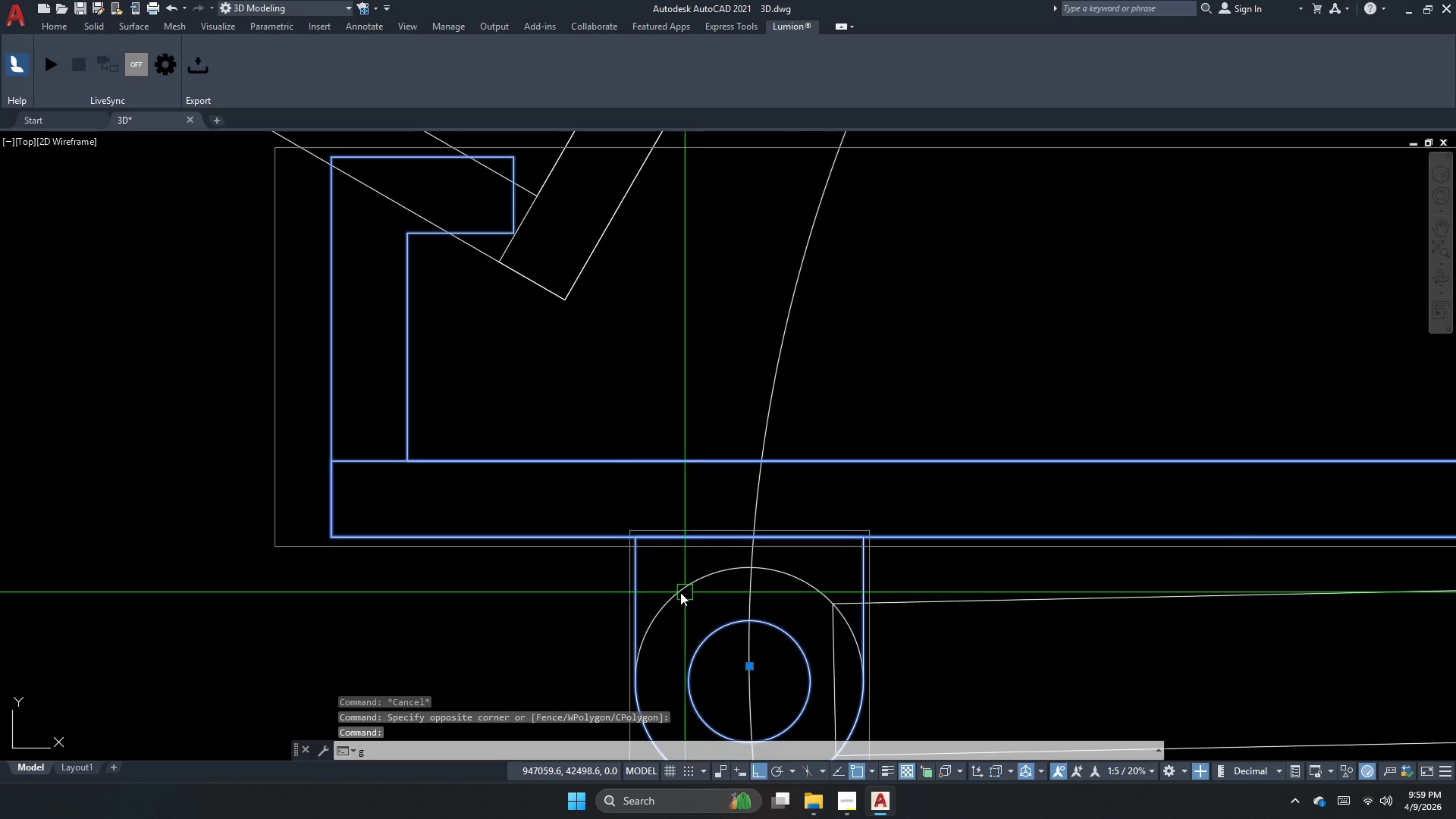 
key(Space)
 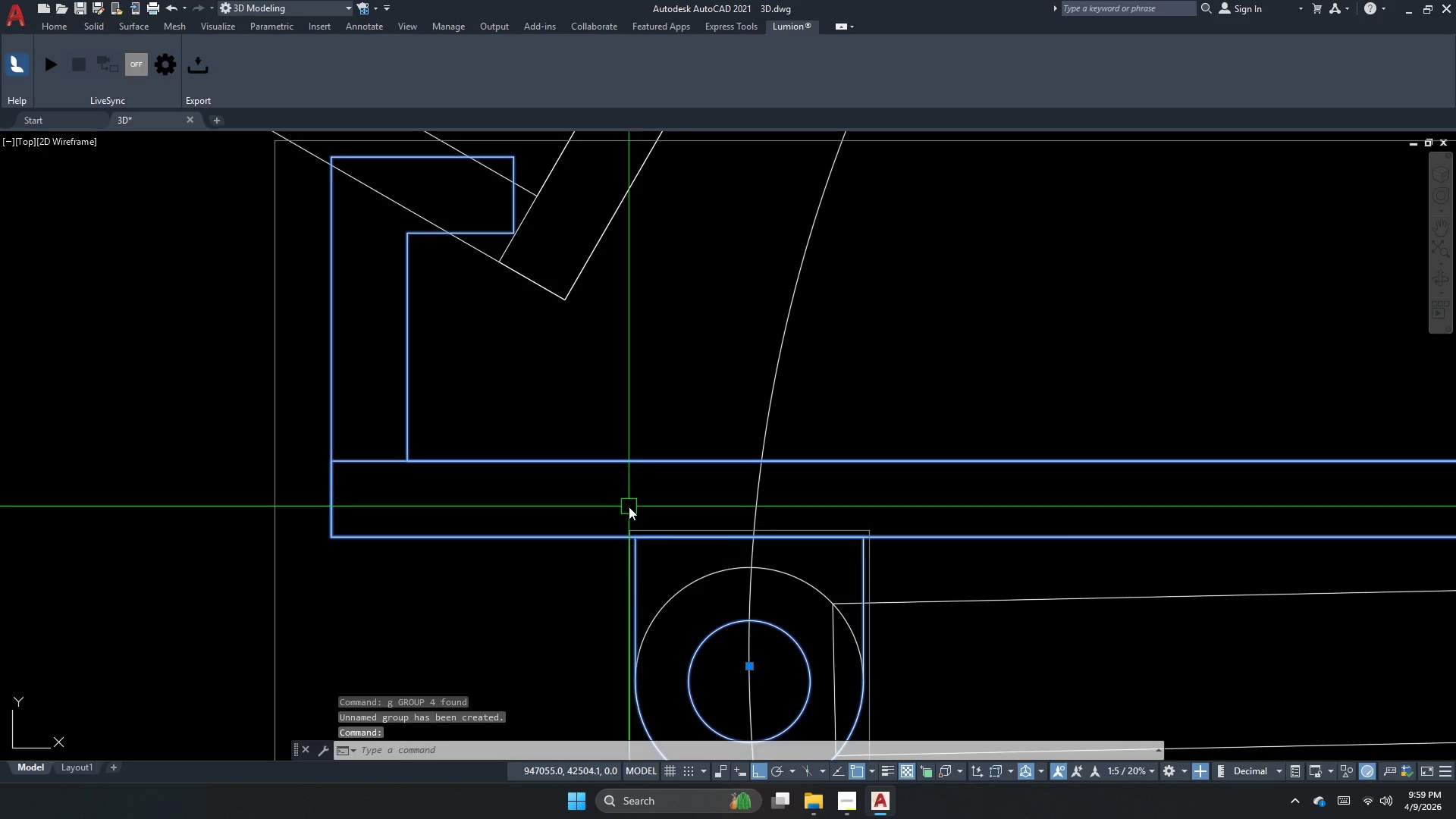 
scroll: coordinate [631, 537], scroll_direction: down, amount: 4.0
 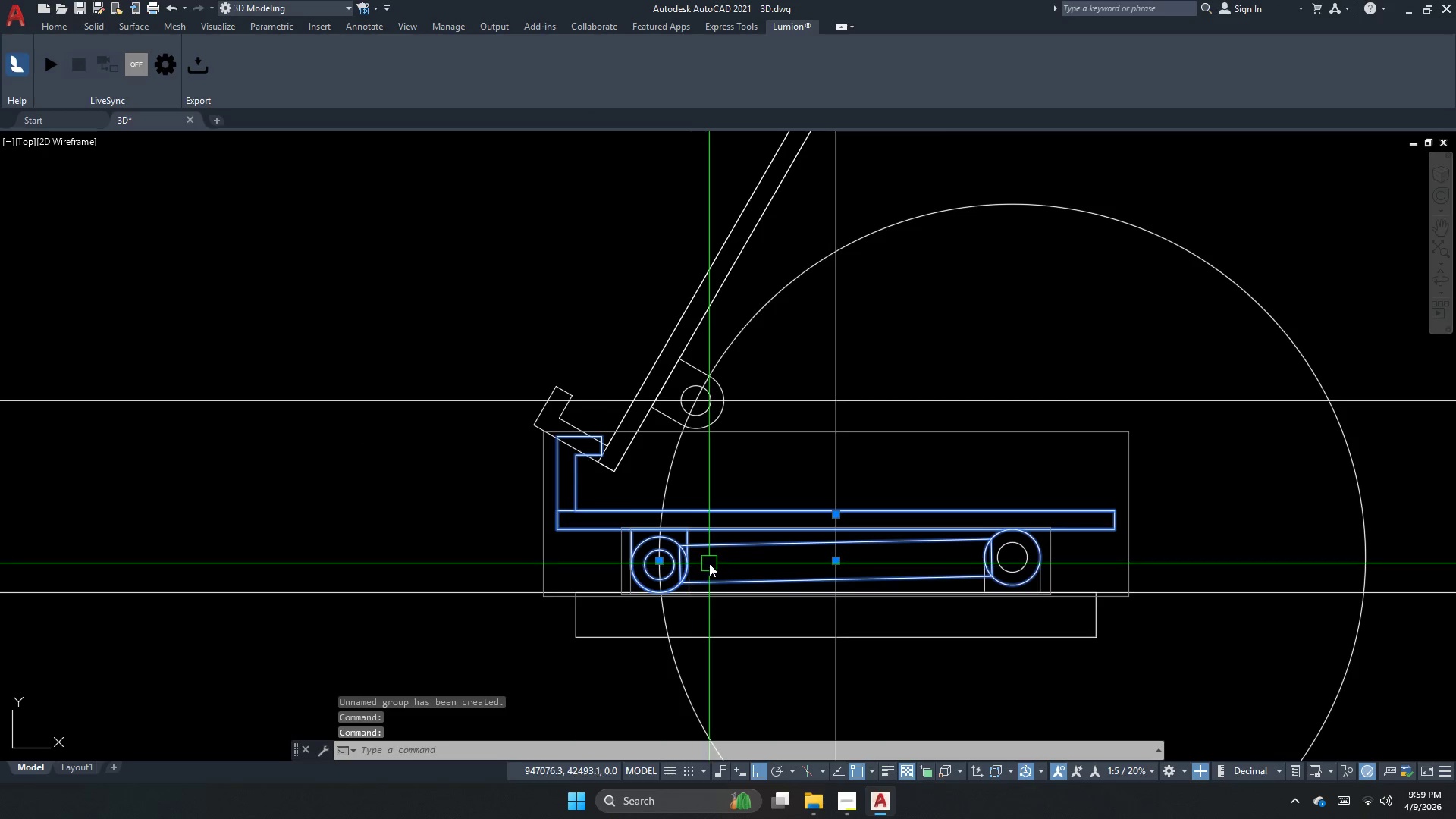 
type(ro)
 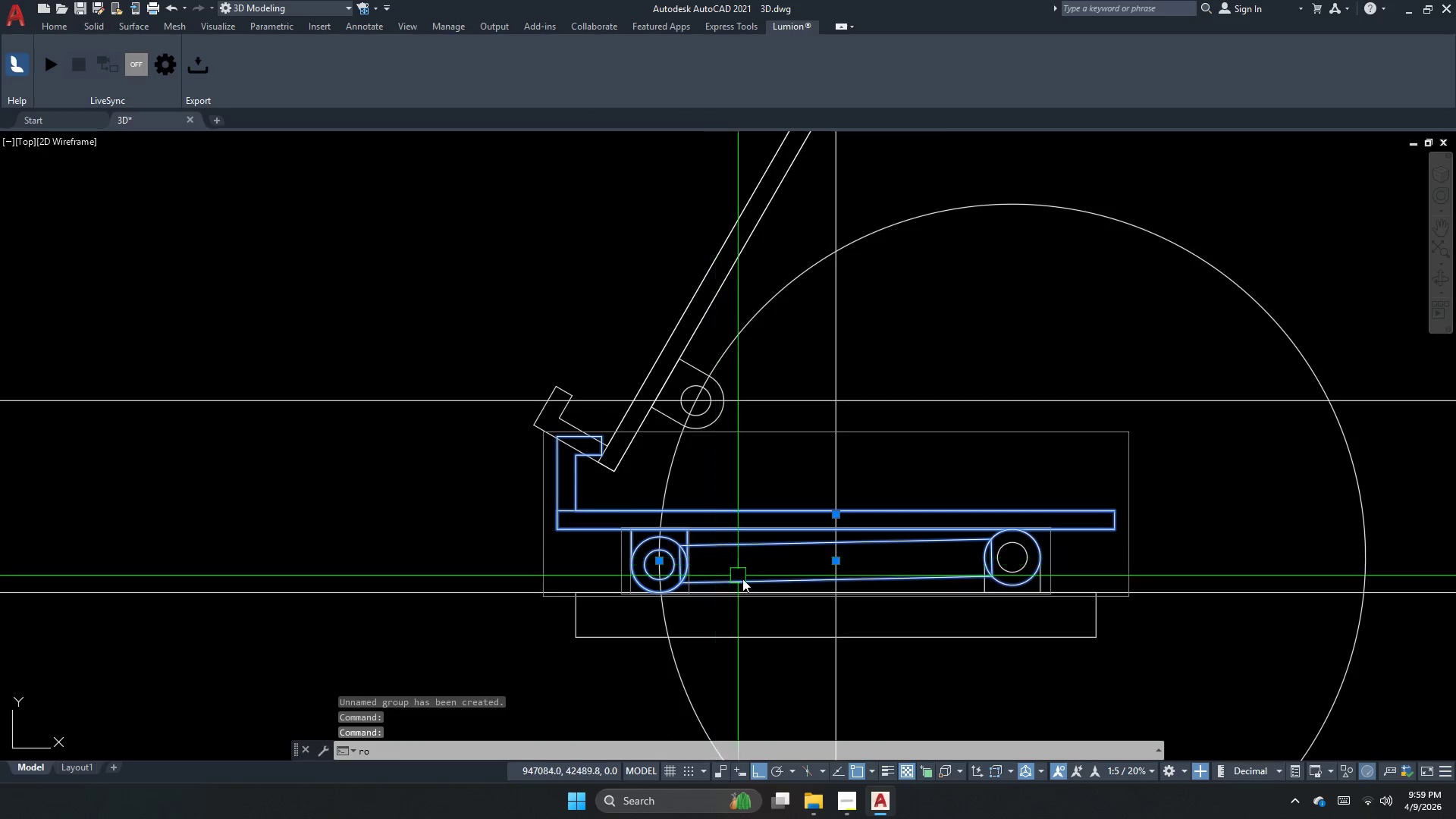 
key(Space)
 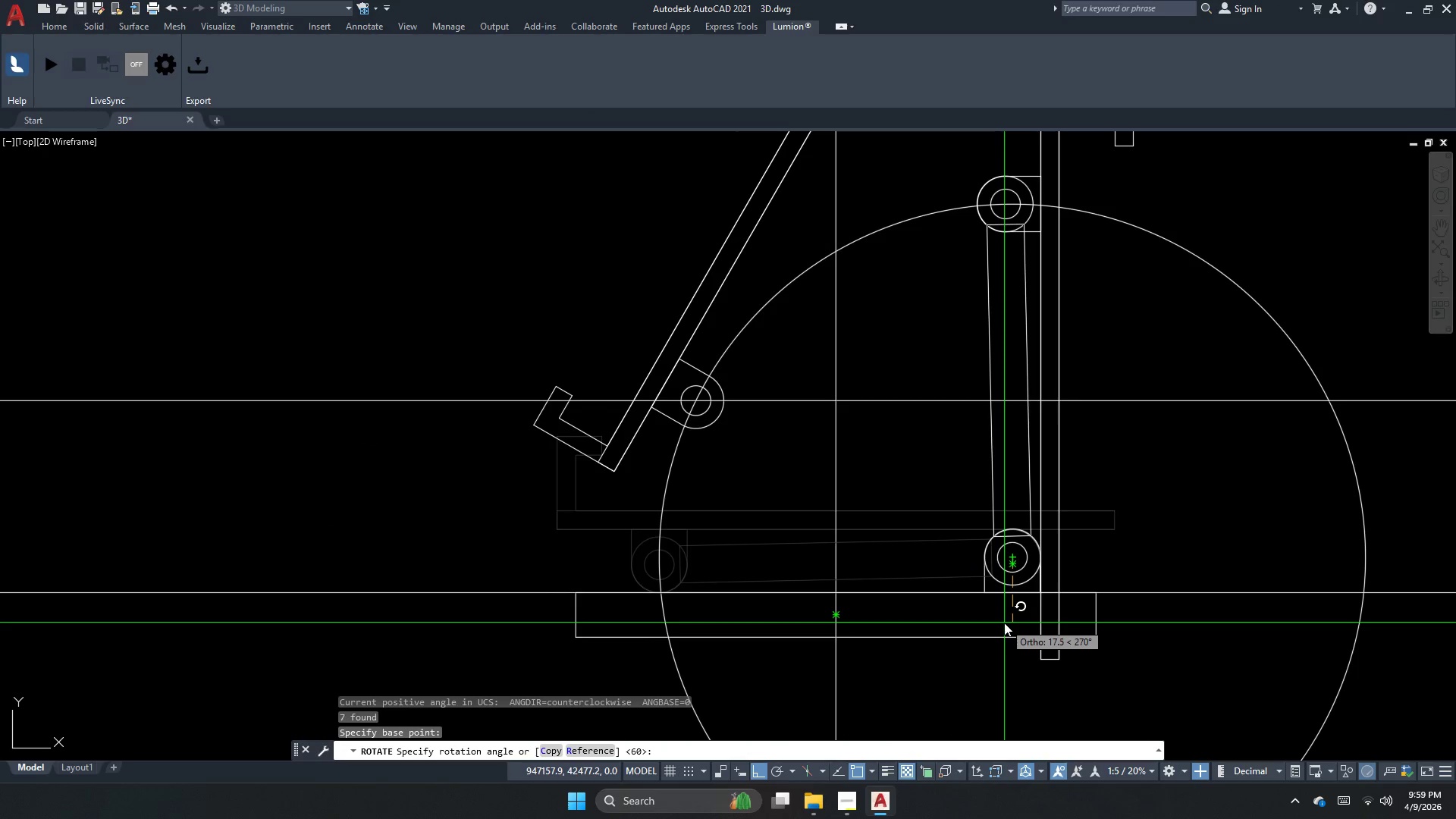 
key(R)
 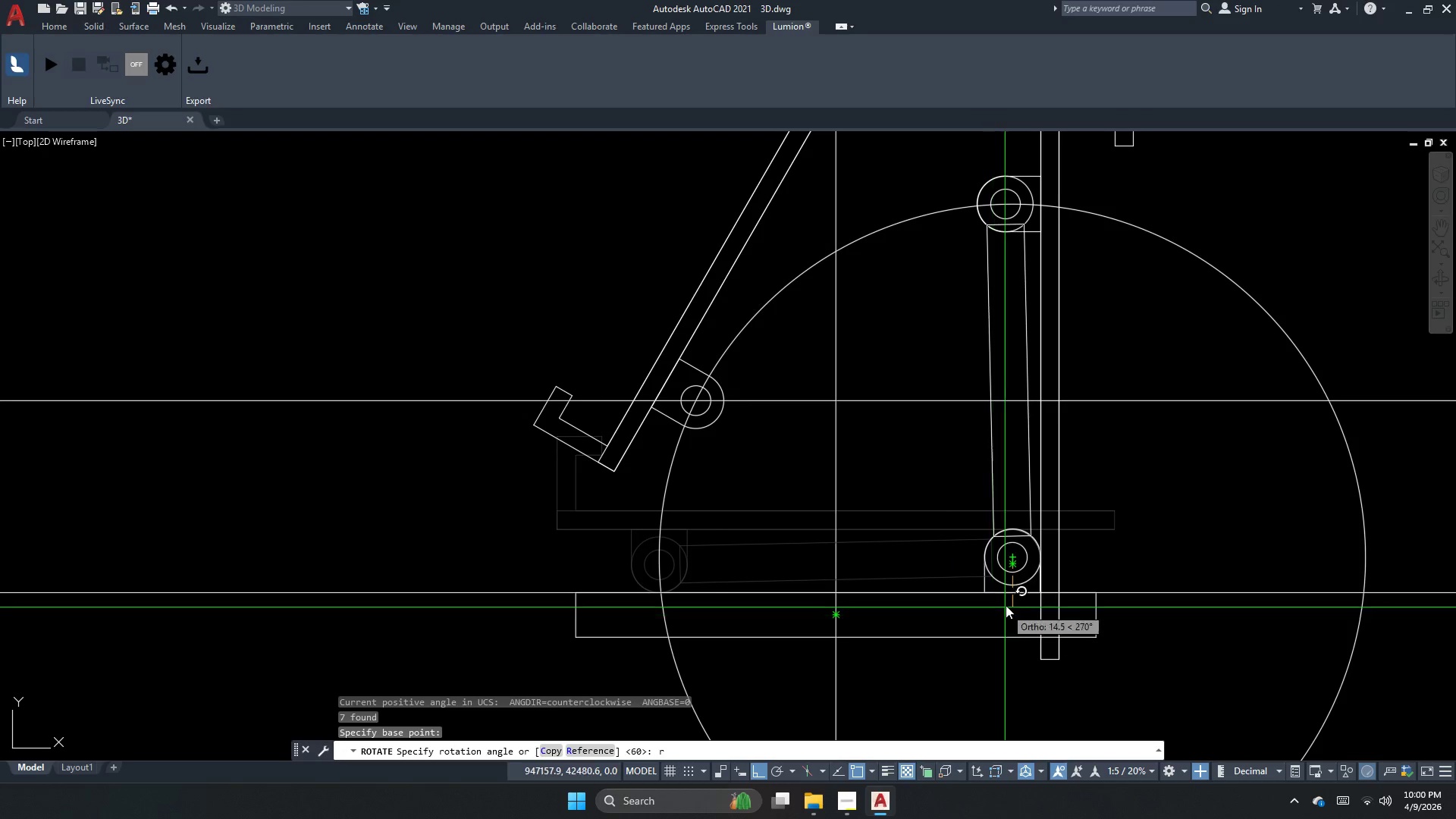 
key(Space)
 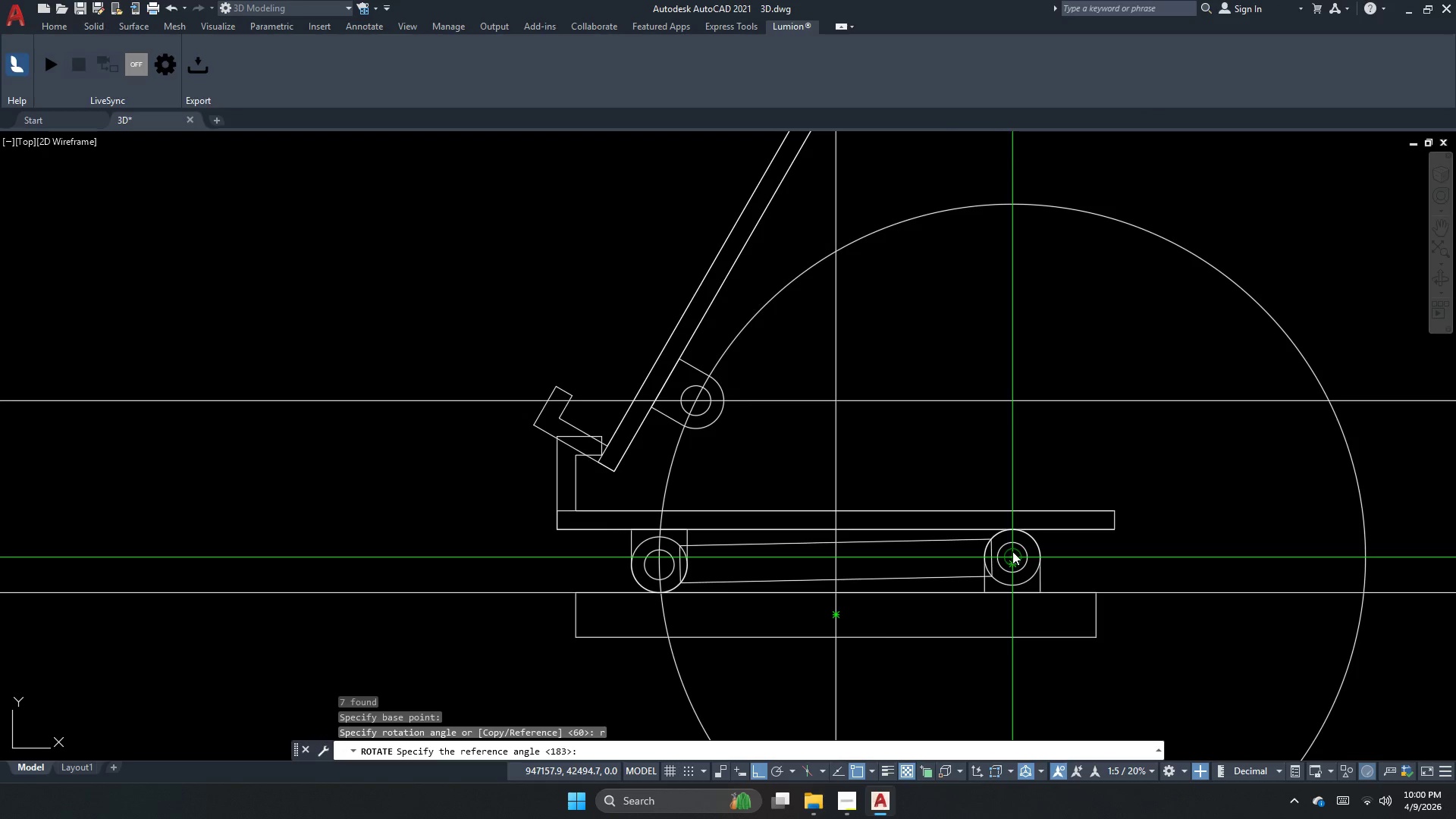 
left_click_drag(start_coordinate=[1012, 551], to_coordinate=[1008, 548])
 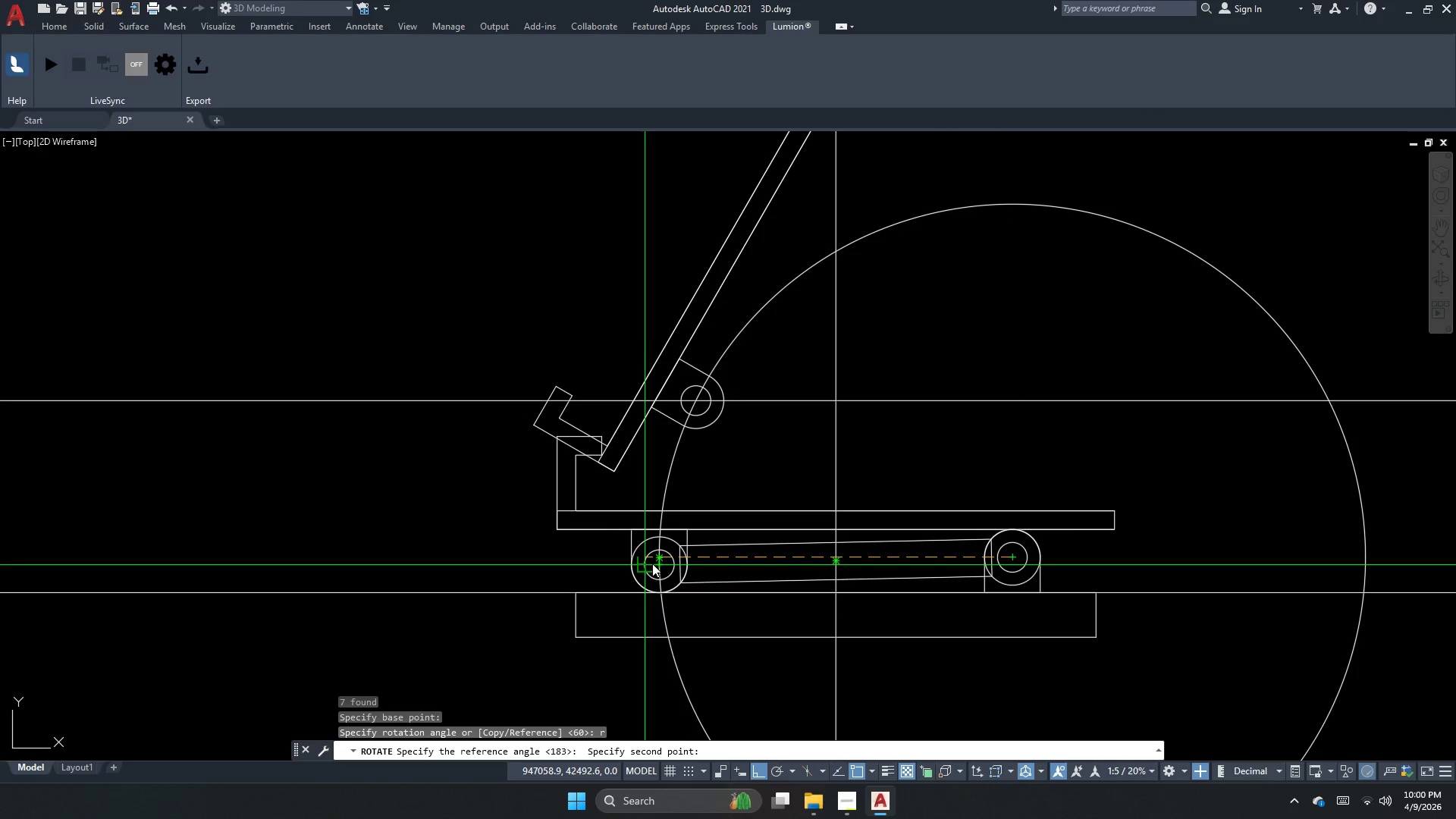 
left_click([664, 561])
 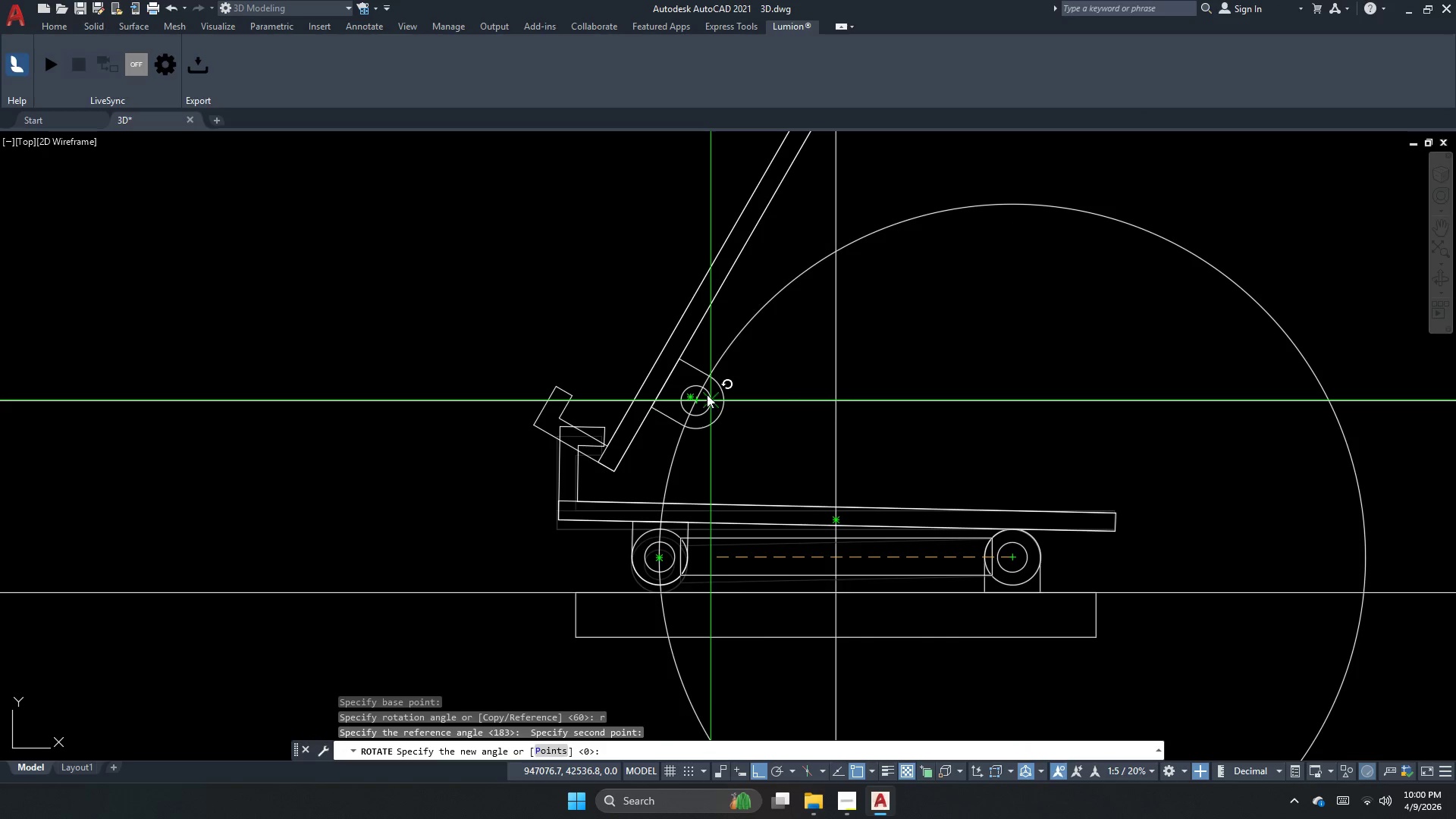 
left_click([698, 398])
 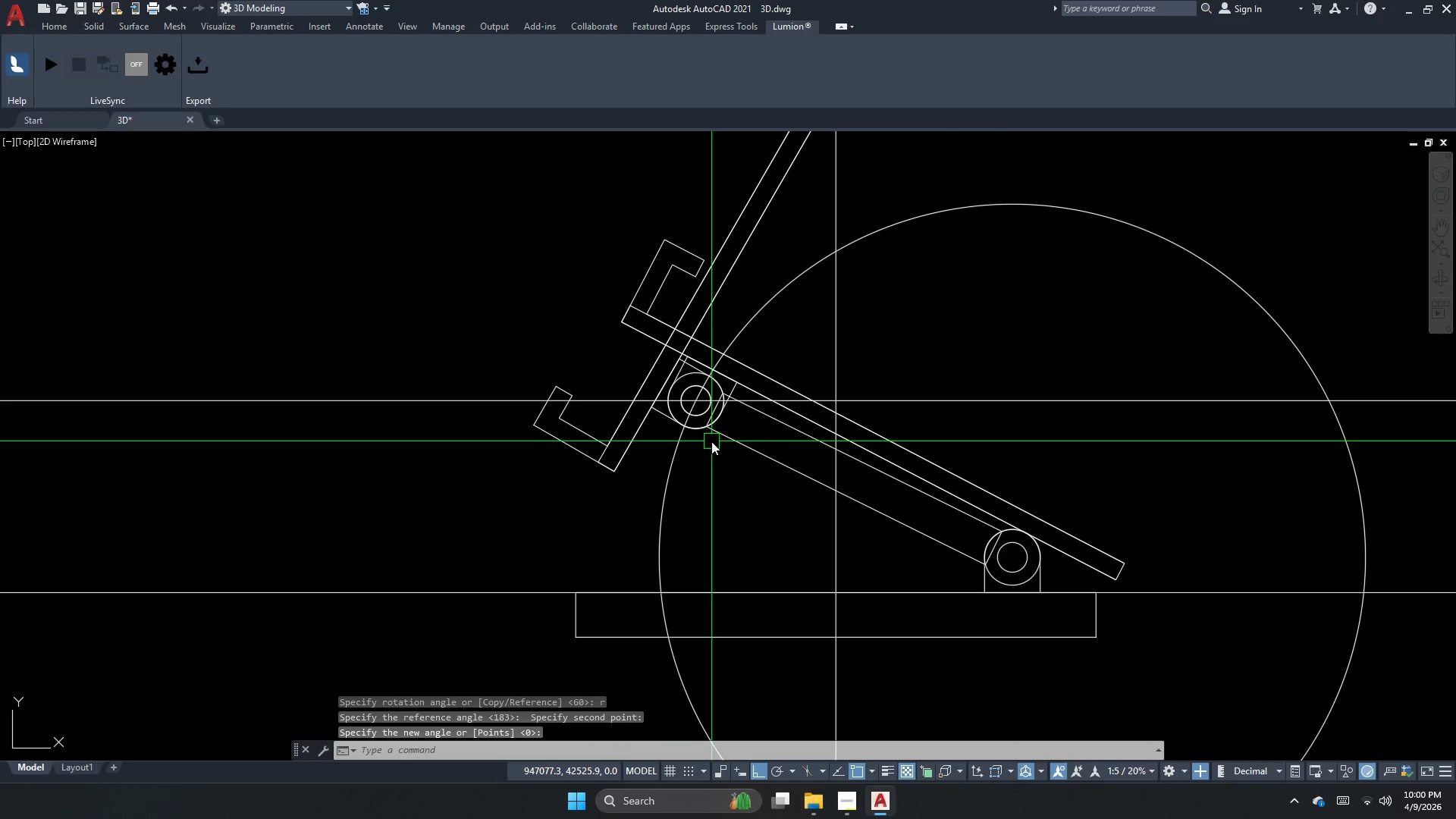 
key(Escape)
 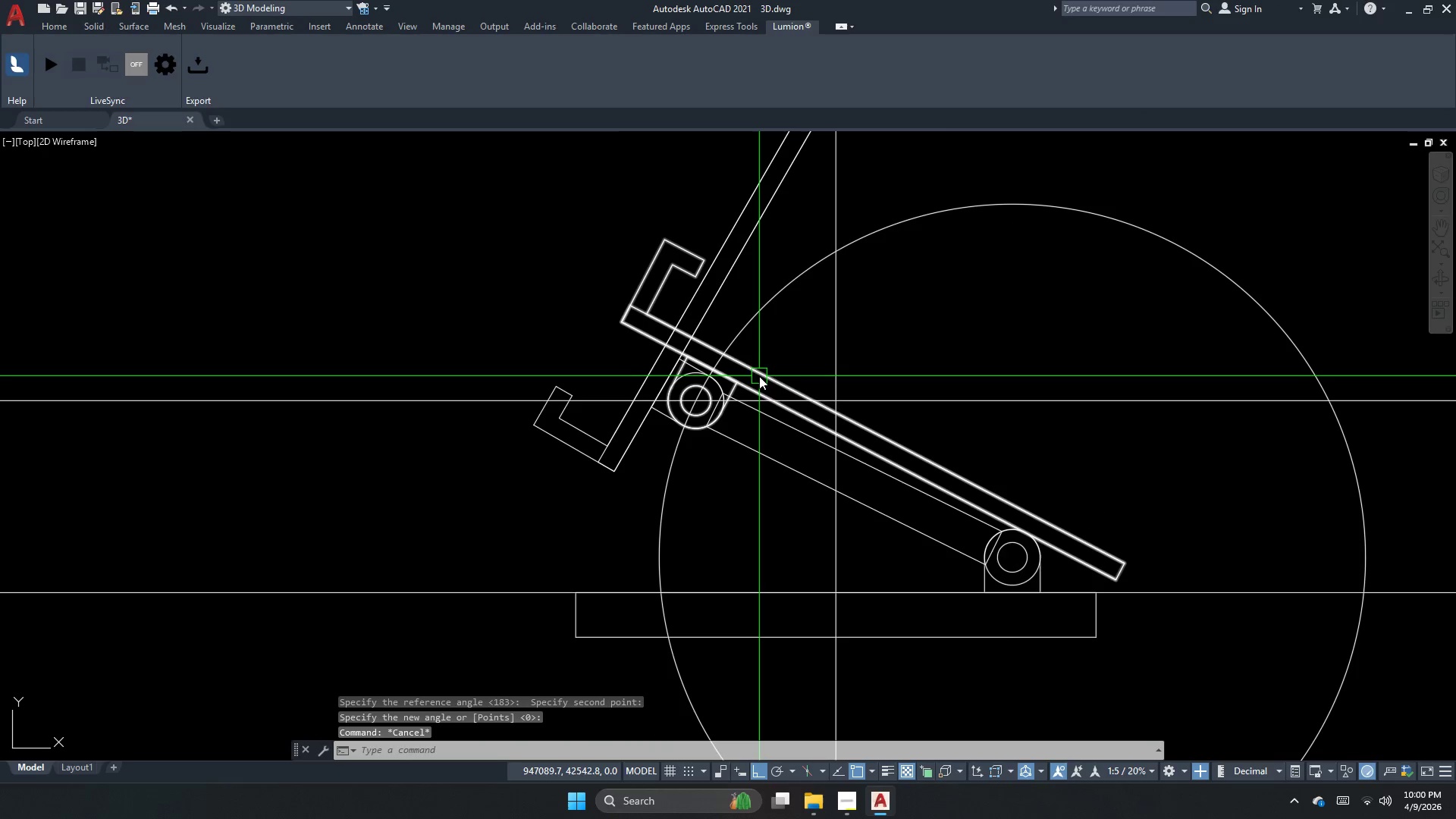 
left_click([759, 372])
 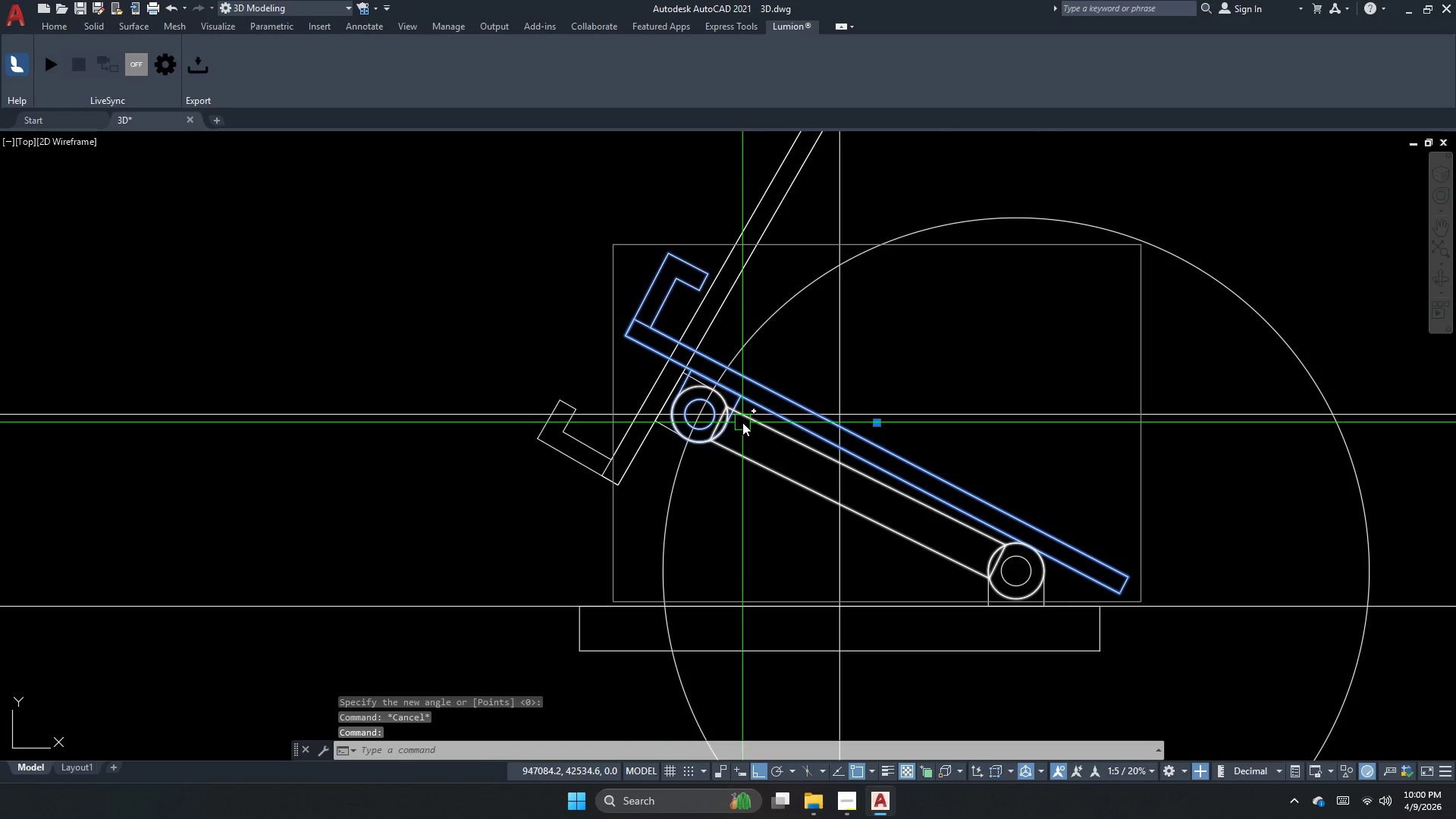 
key(R)
 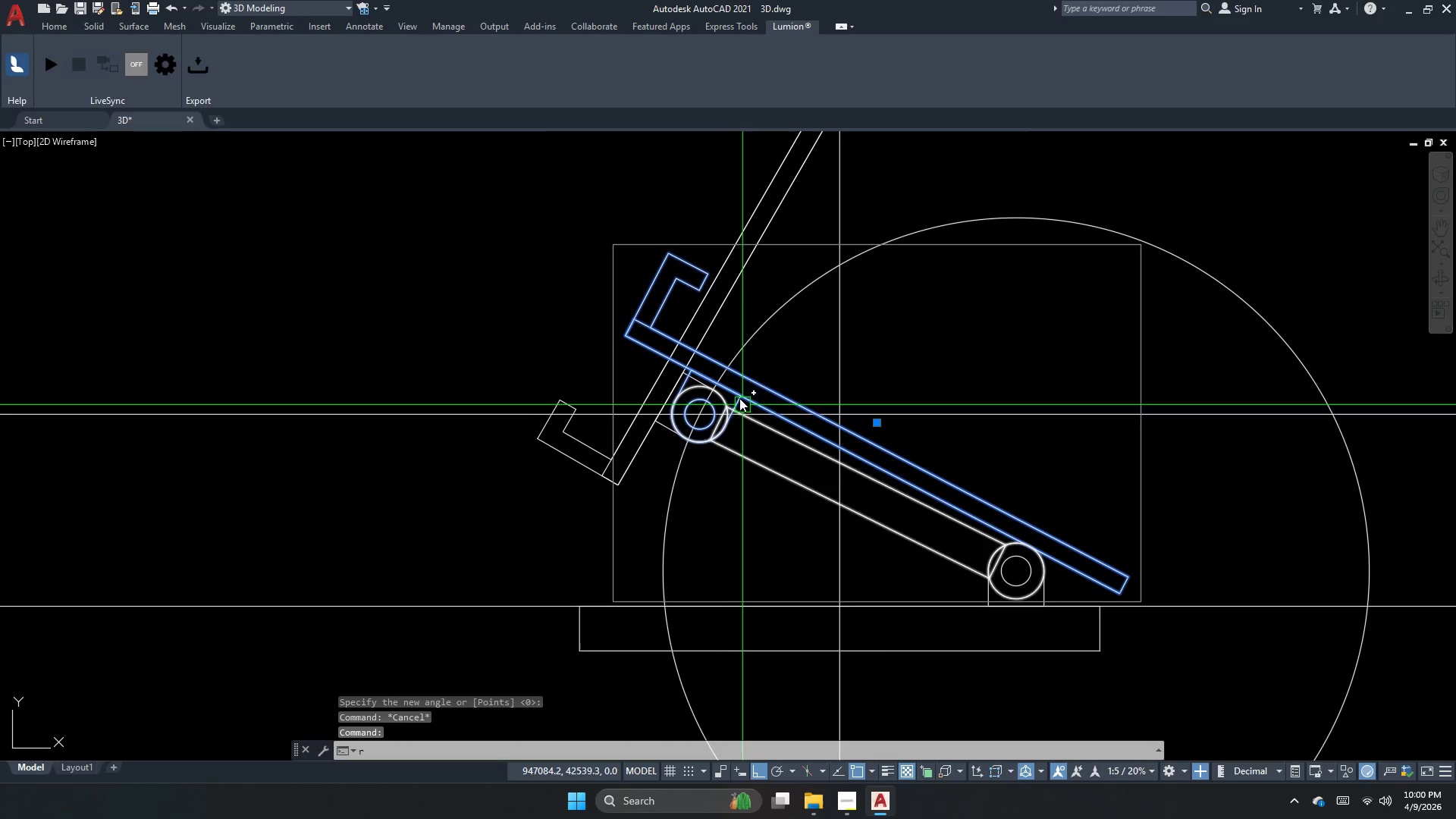 
key(O)
 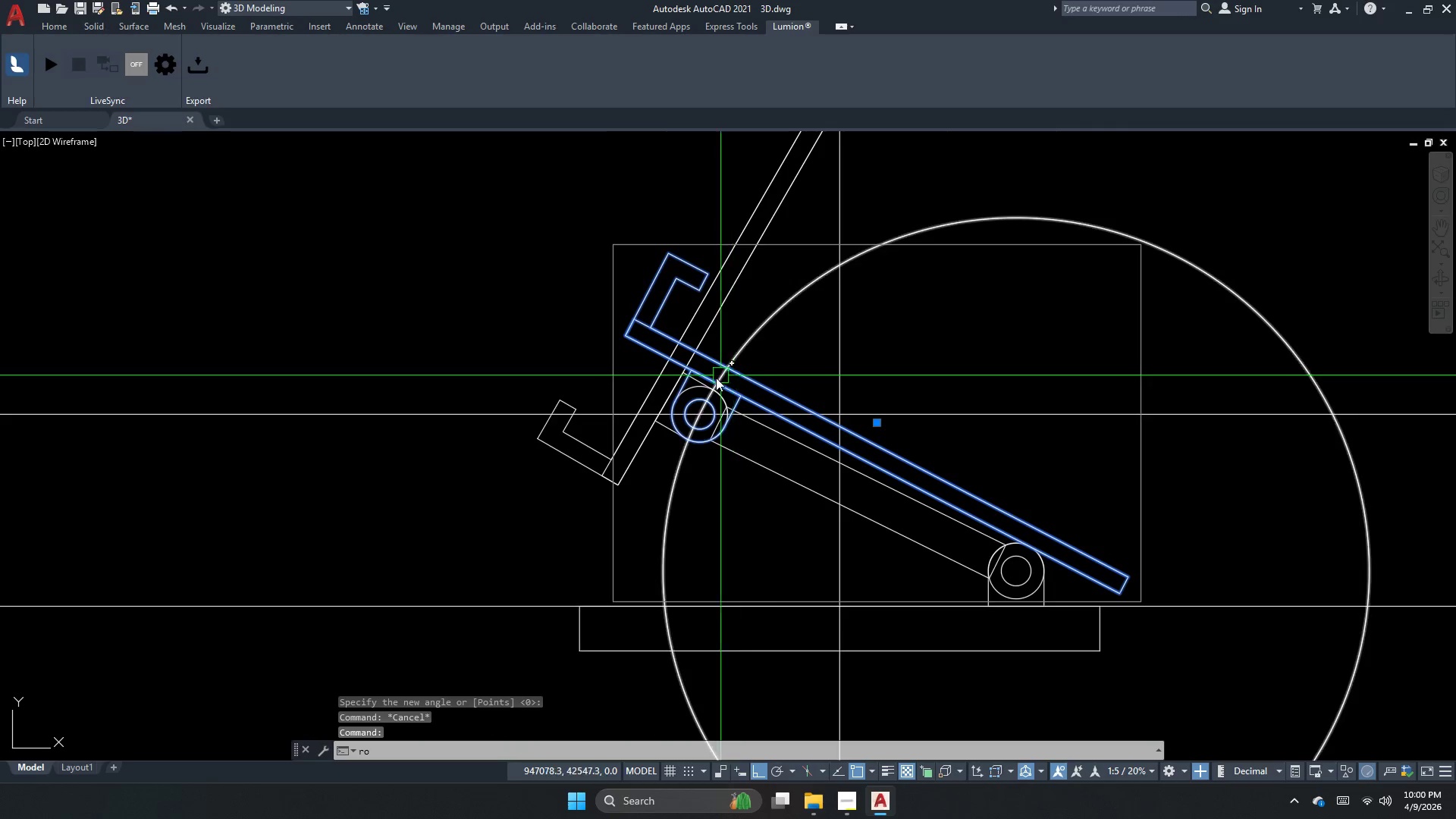 
key(Space)
 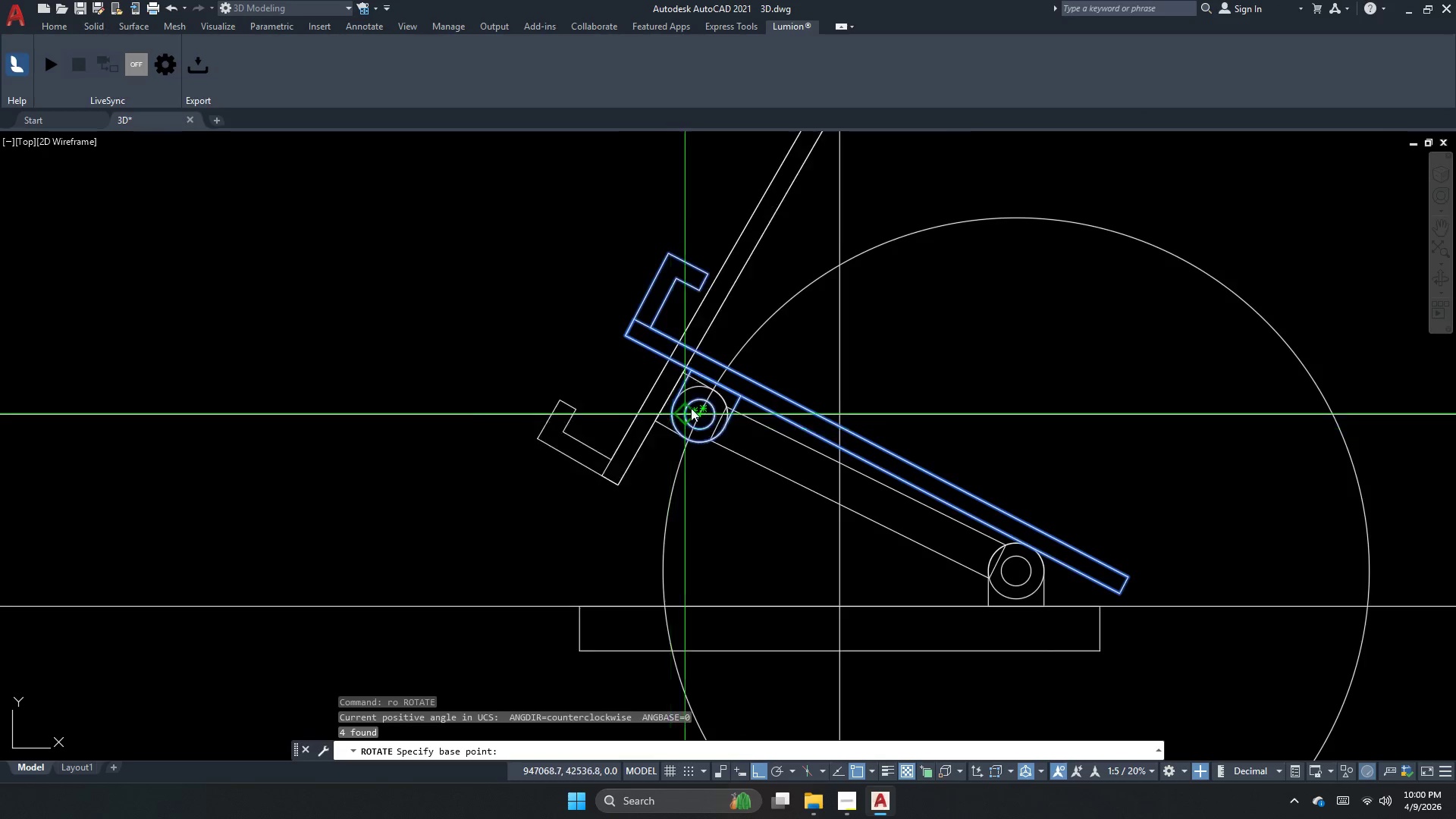 
scroll: coordinate [692, 408], scroll_direction: up, amount: 1.0
 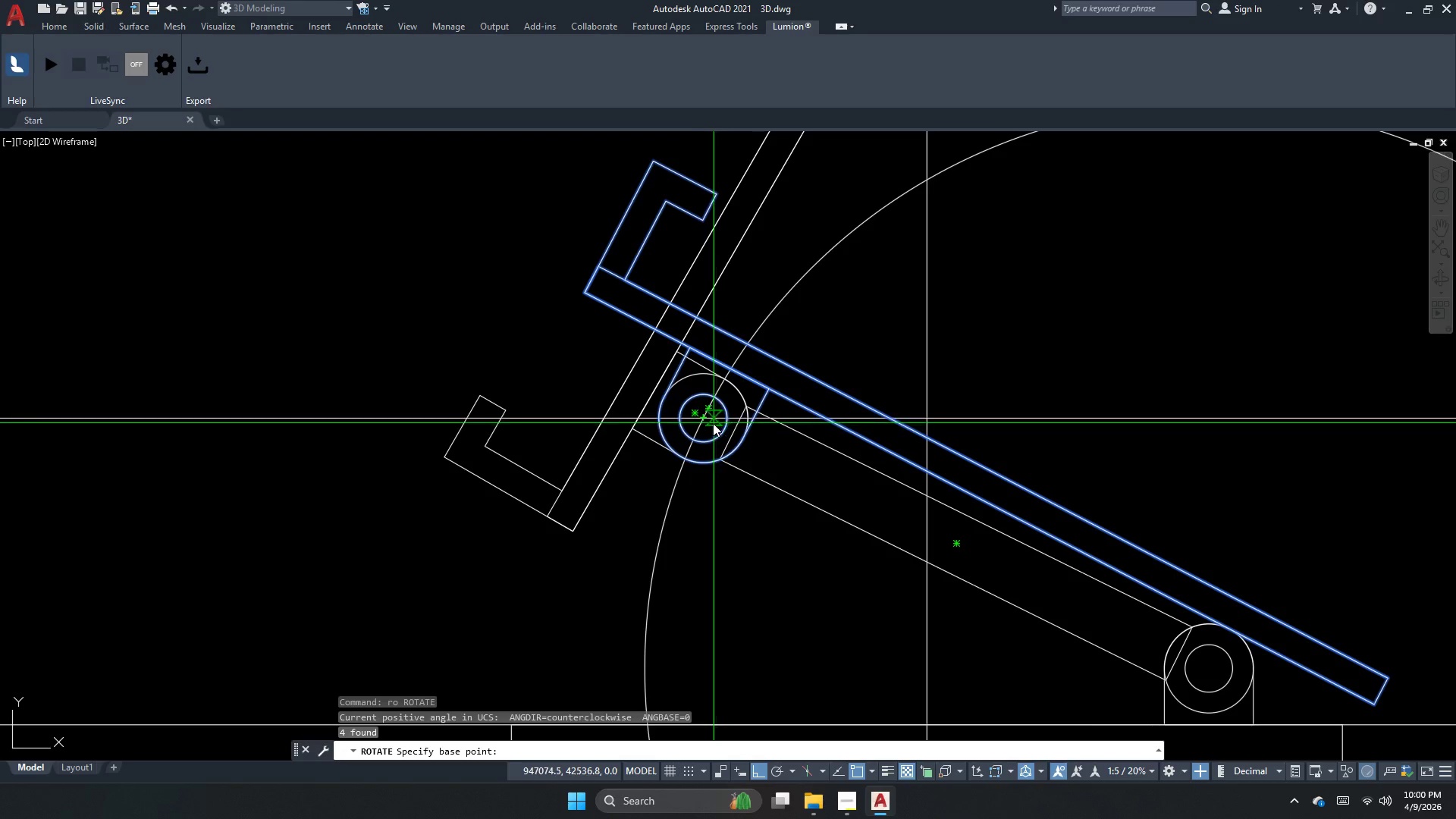 
left_click_drag(start_coordinate=[704, 423], to_coordinate=[704, 419])
 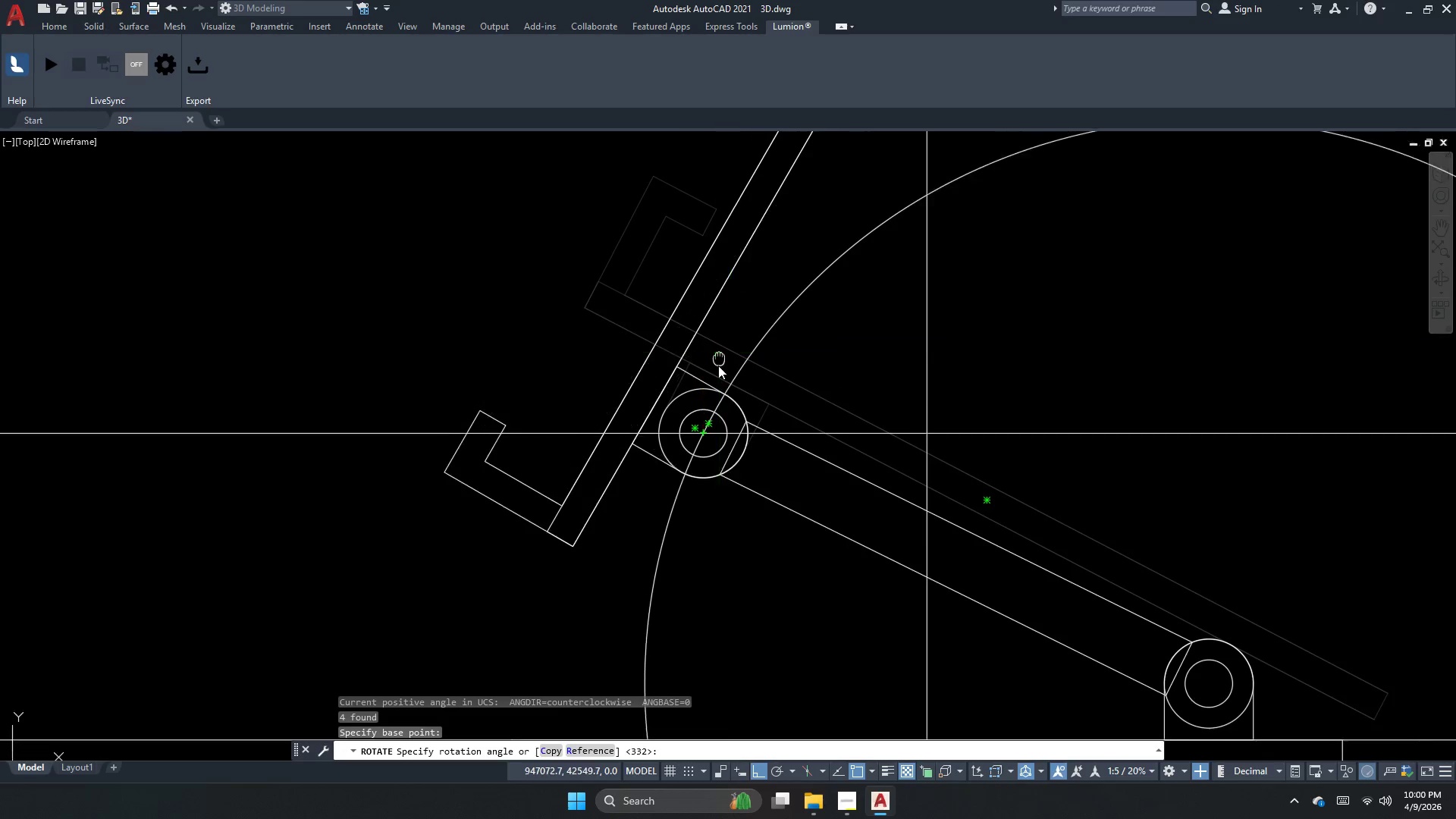 
key(F8)
 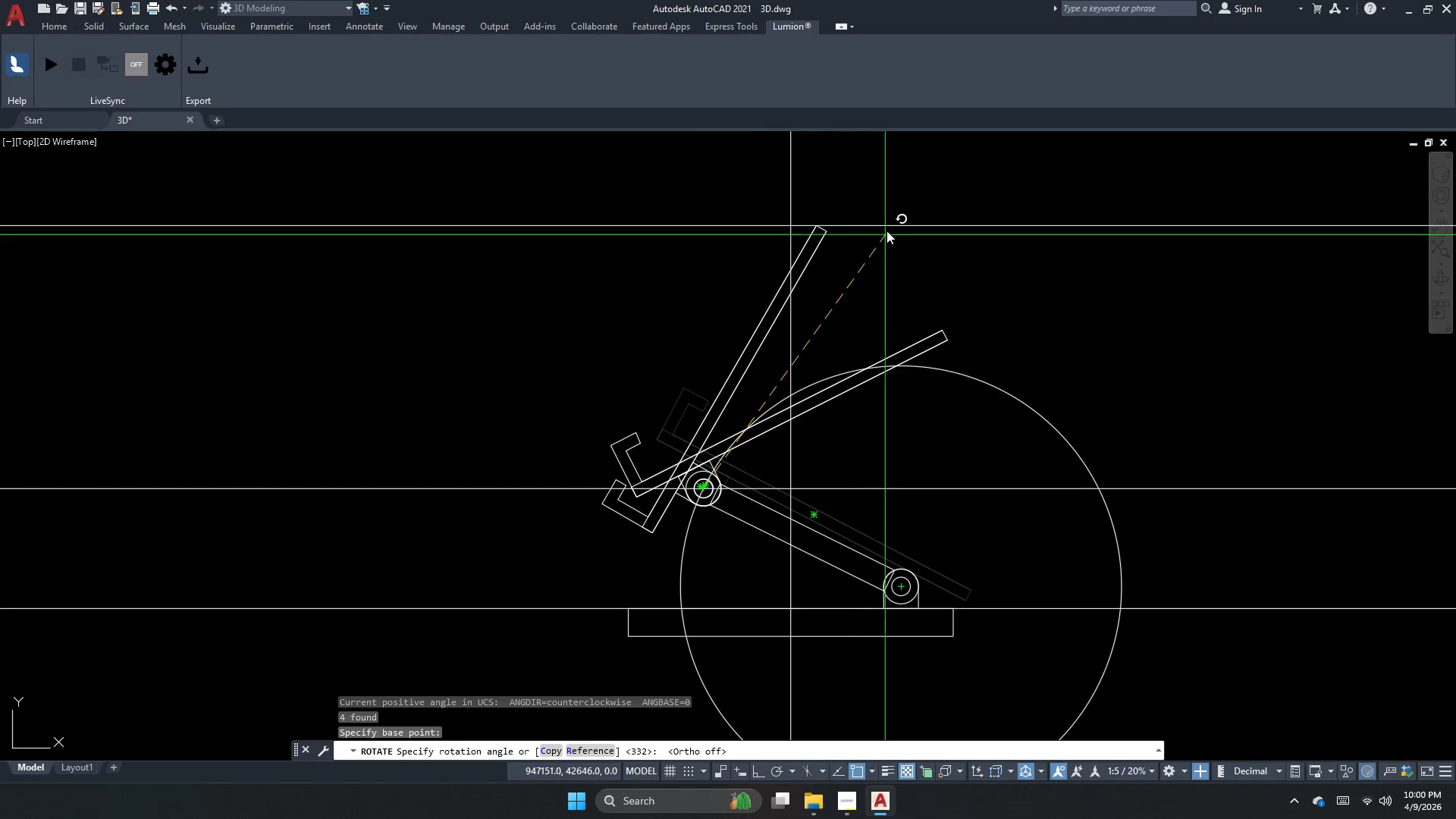 
scroll: coordinate [704, 502], scroll_direction: down, amount: 2.0
 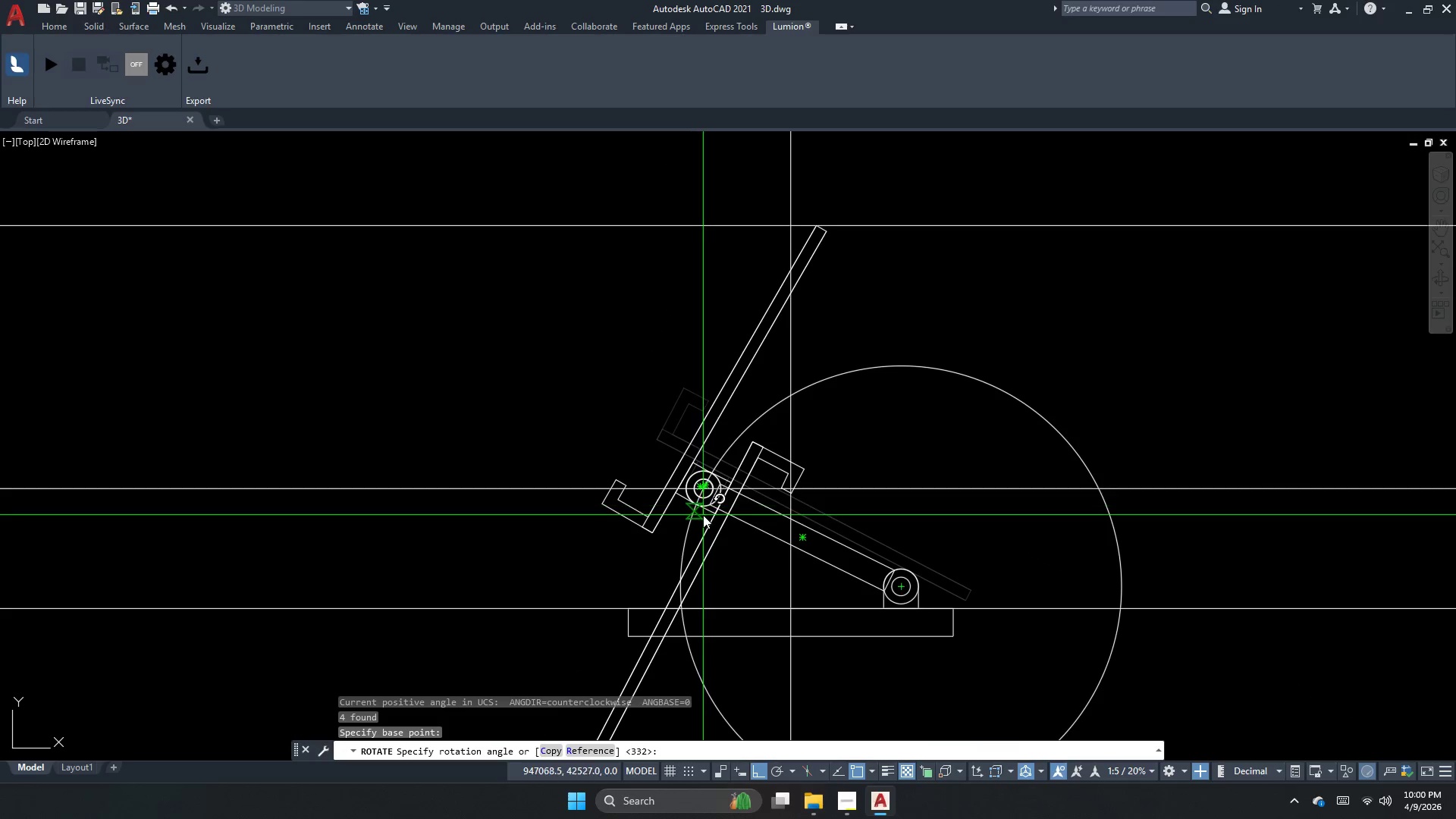 
scroll: coordinate [863, 192], scroll_direction: up, amount: 2.0
 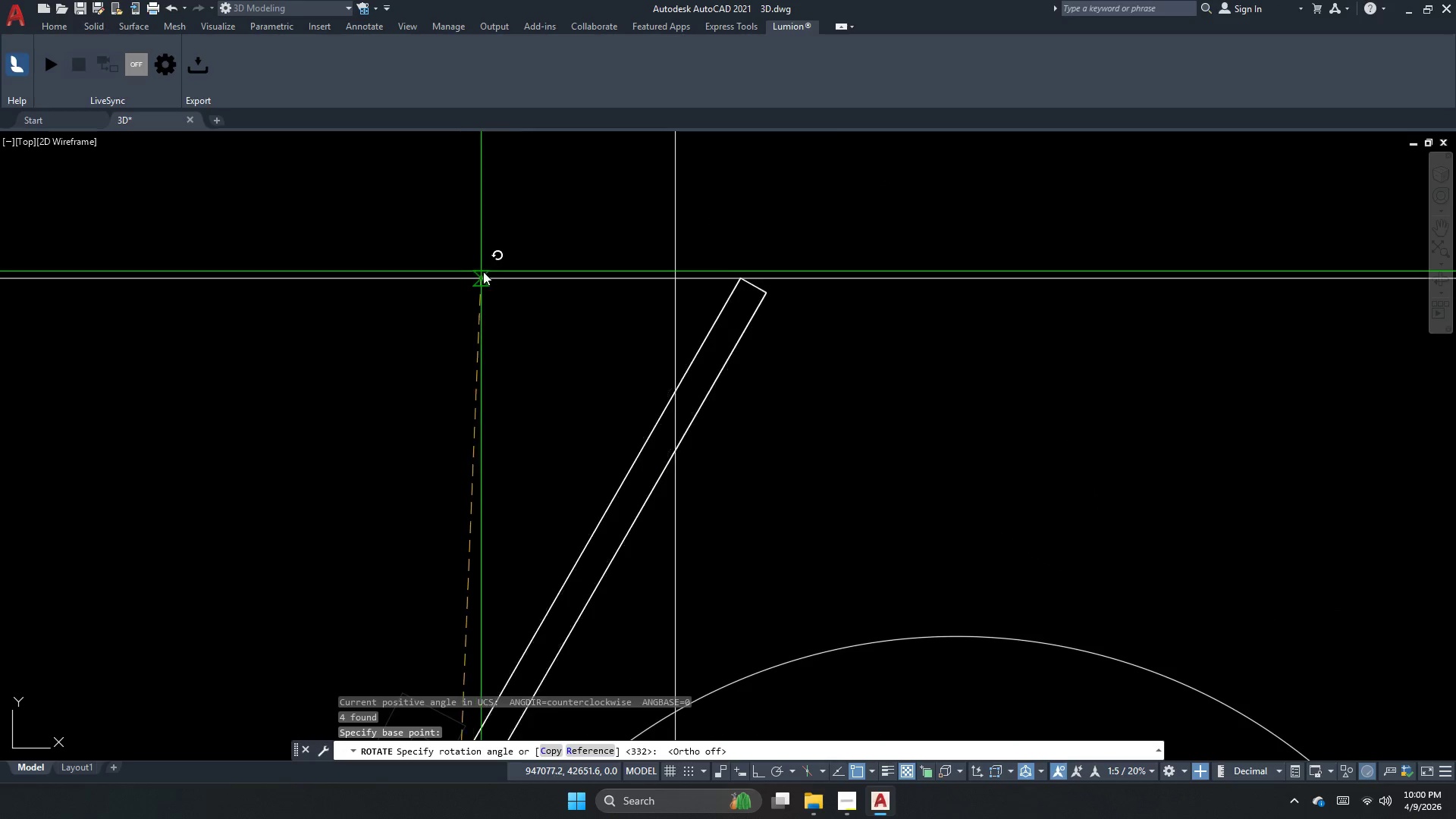 
scroll: coordinate [460, 275], scroll_direction: down, amount: 4.0
 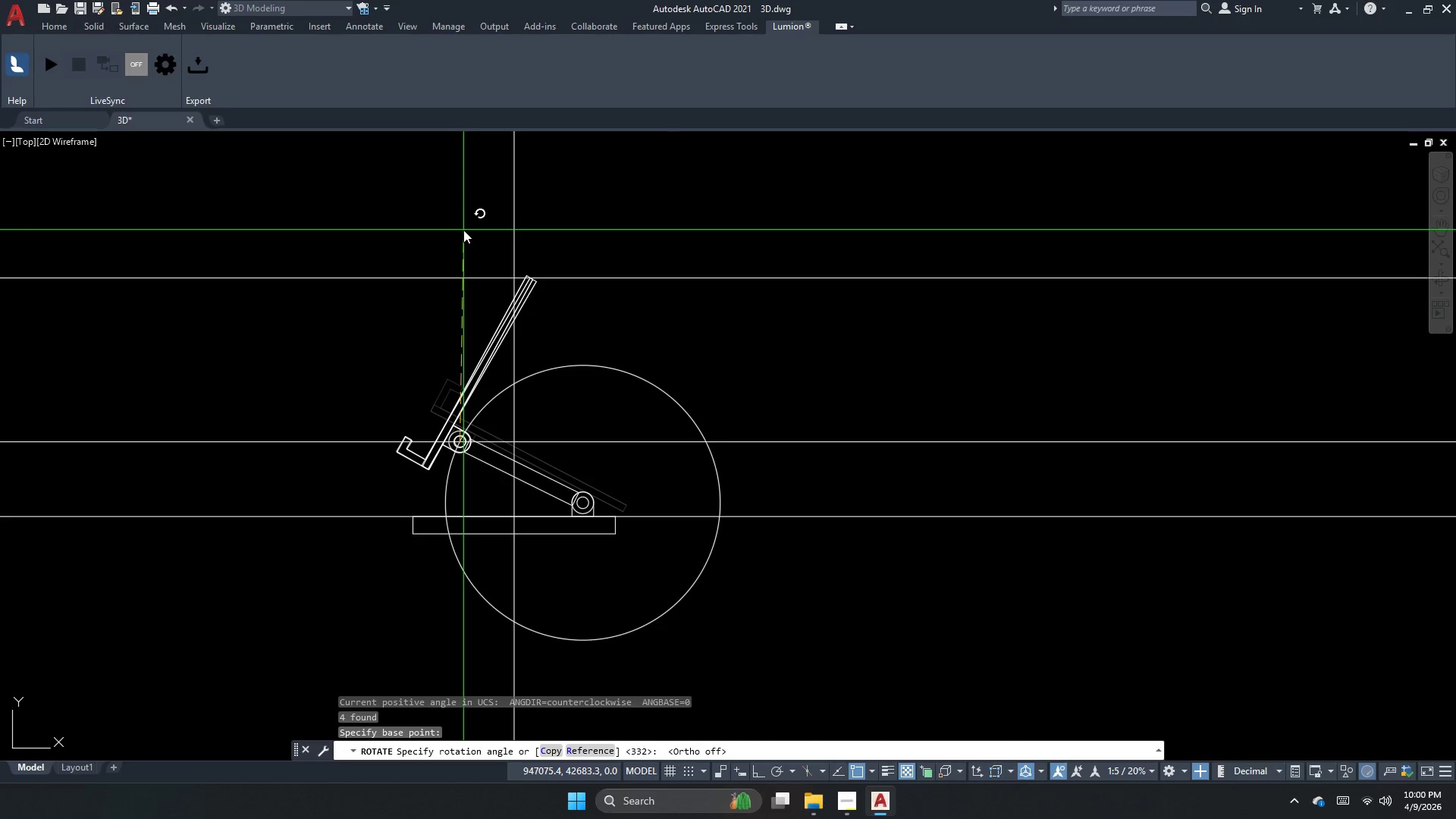 
key(Escape)
 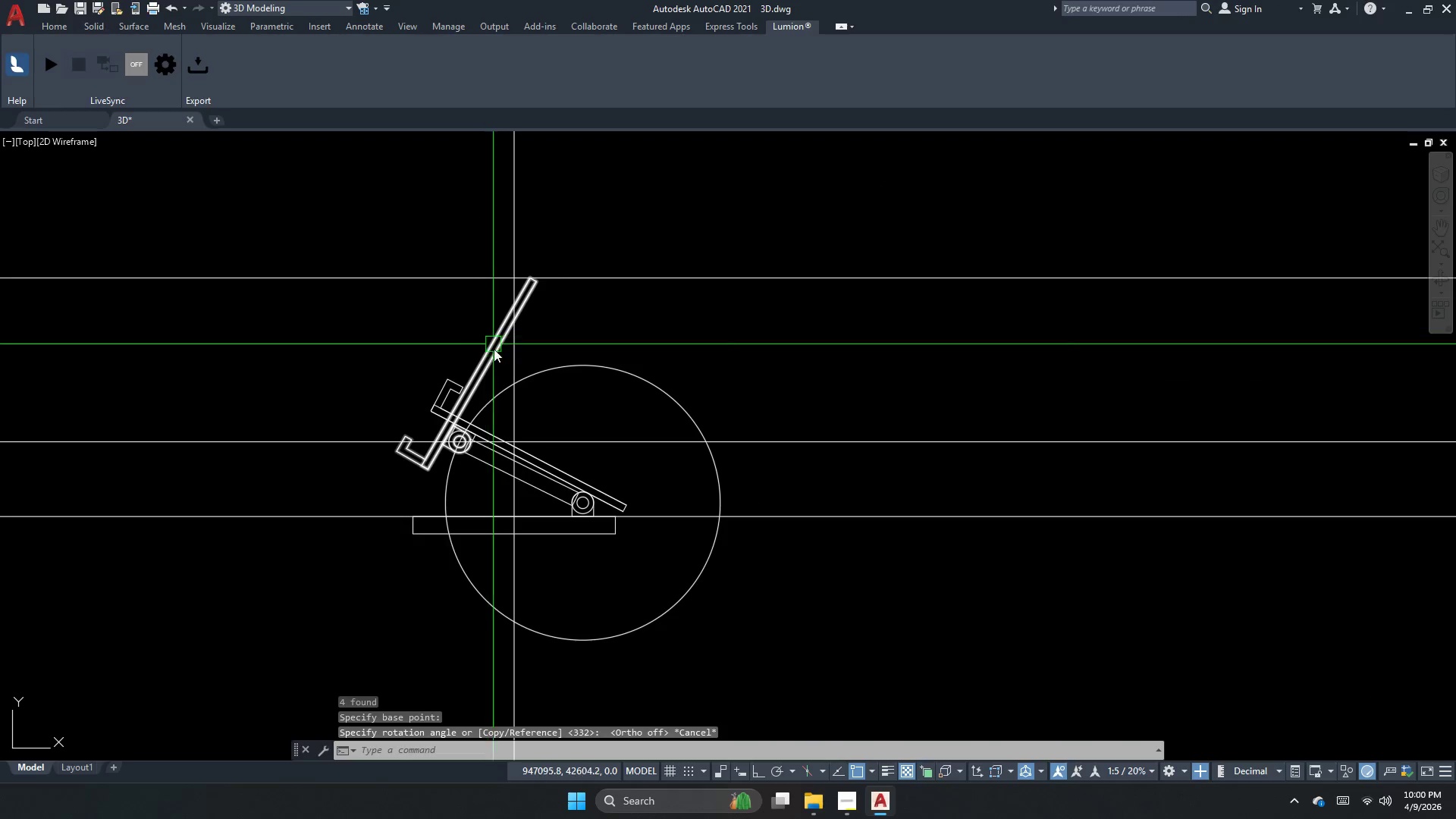 
key(Escape)
 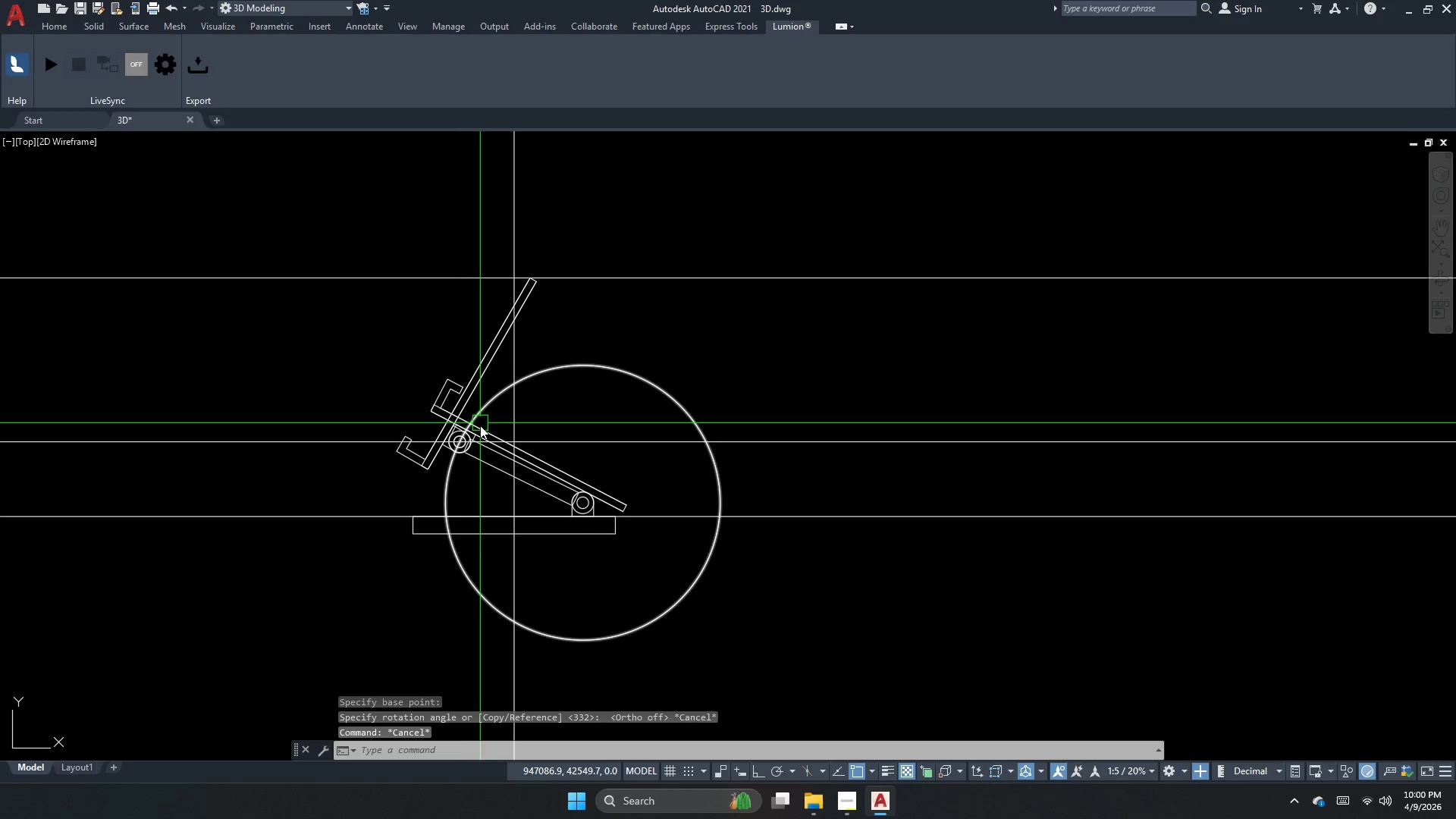 
left_click([488, 427])
 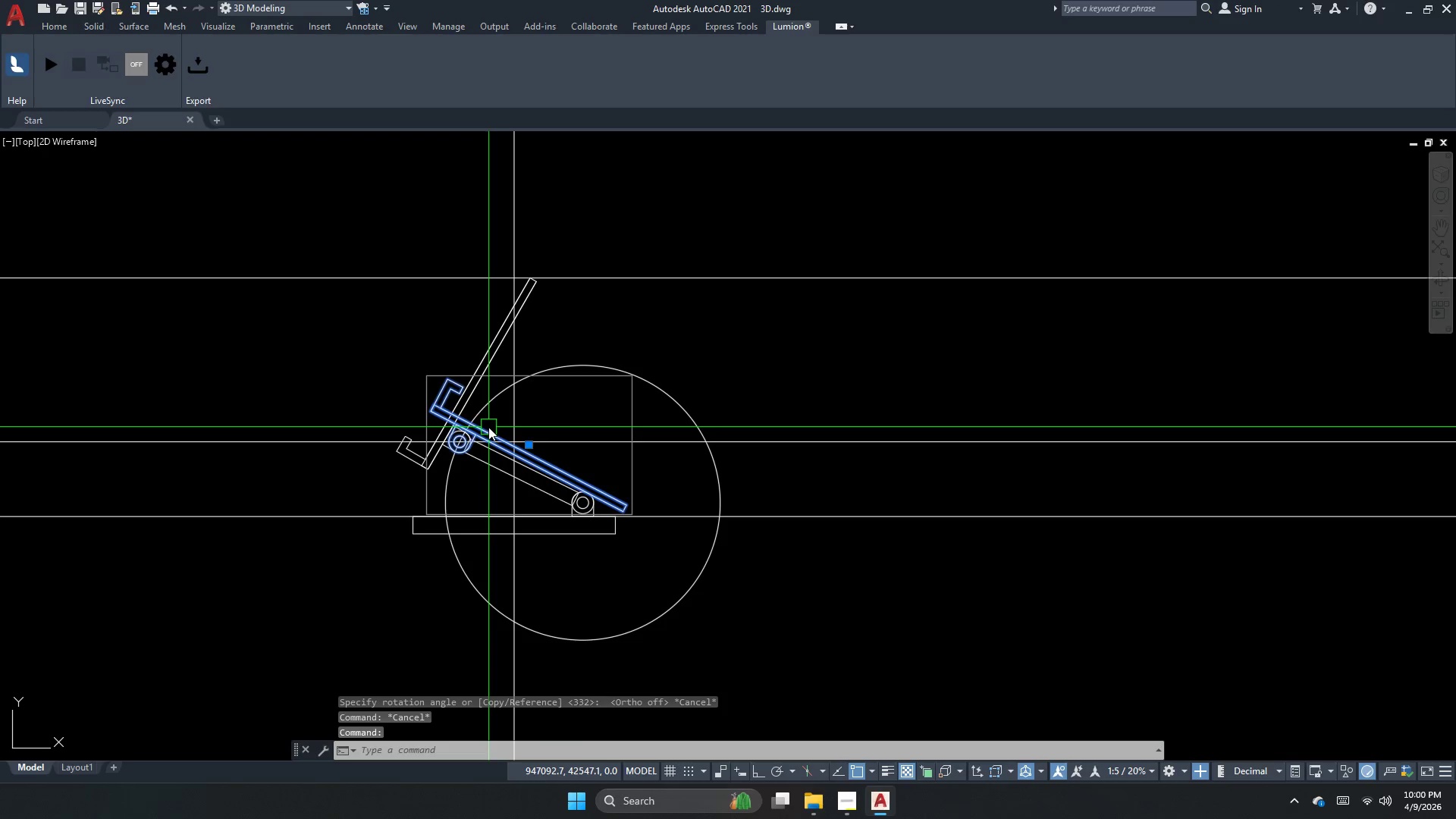 
key(E)
 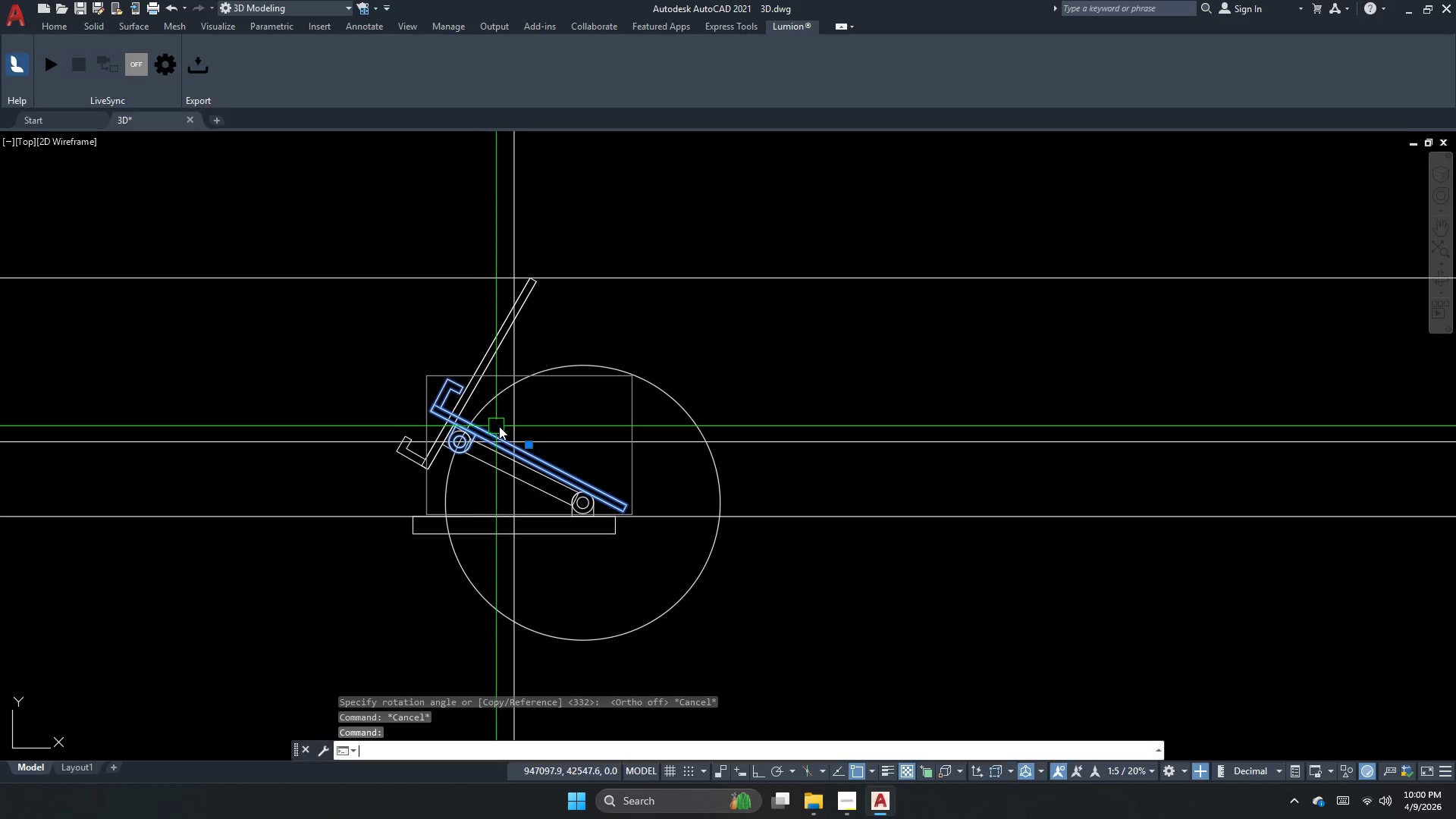 
key(Space)
 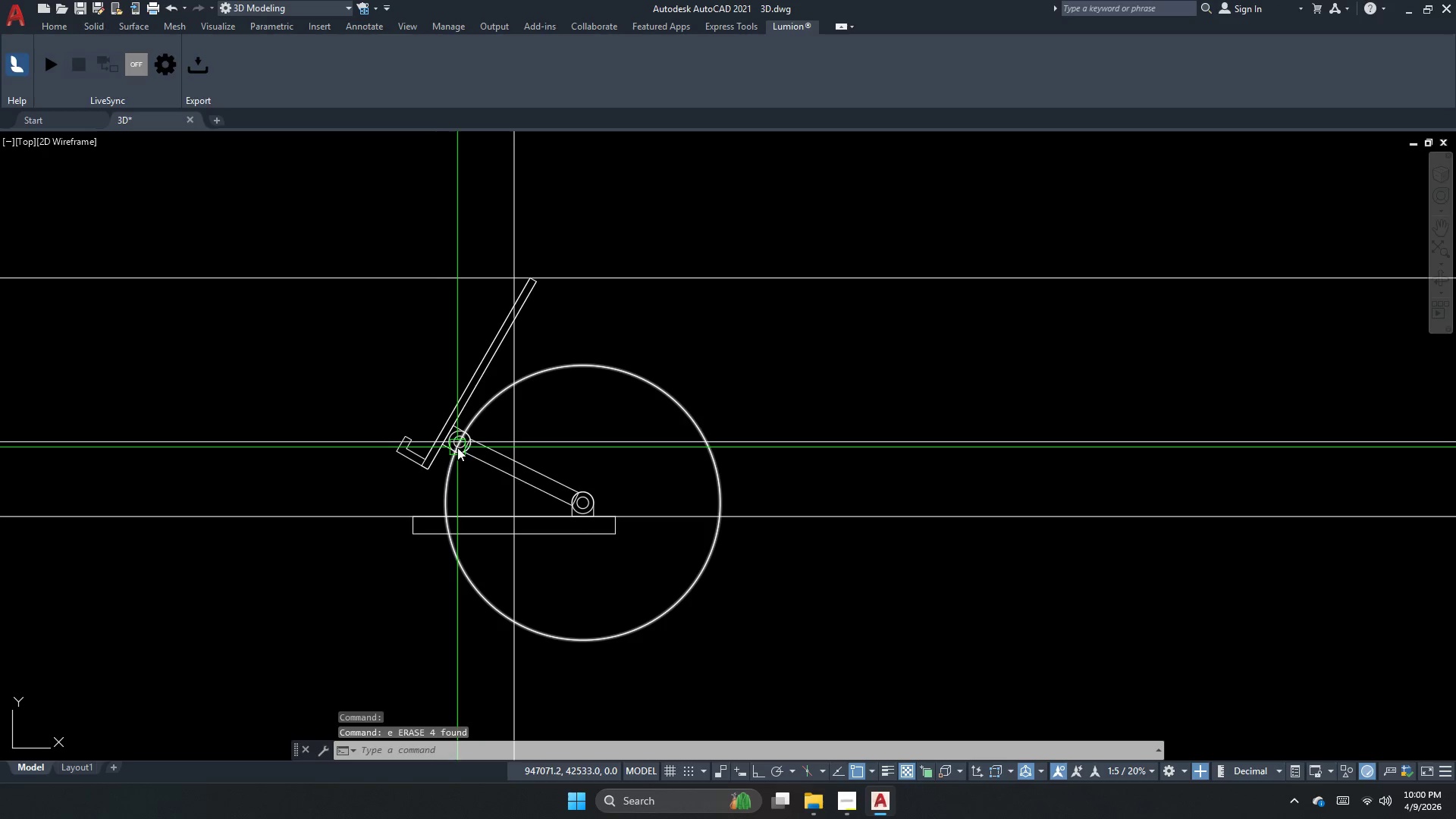 
left_click([495, 385])
 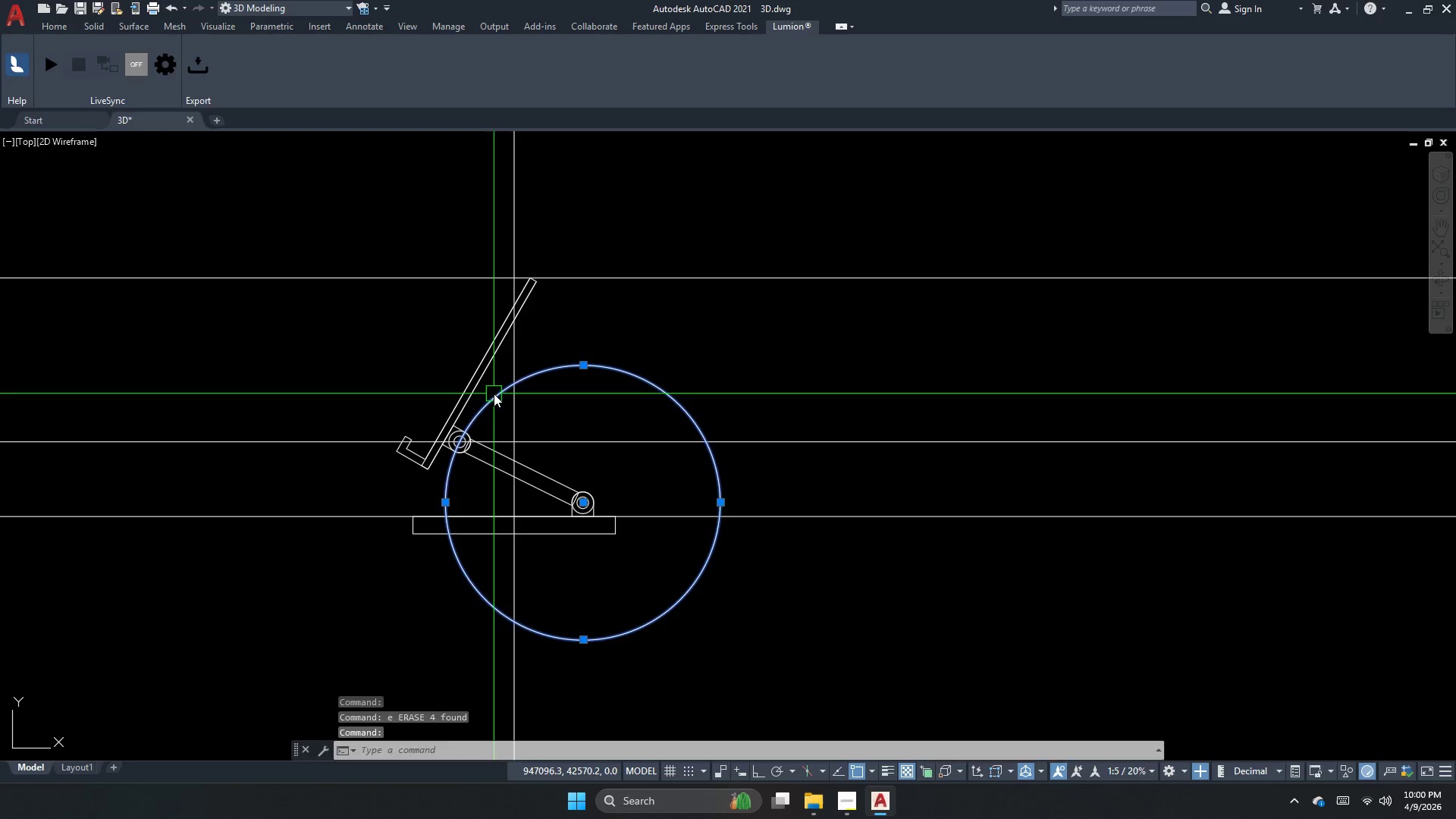 
key(E)
 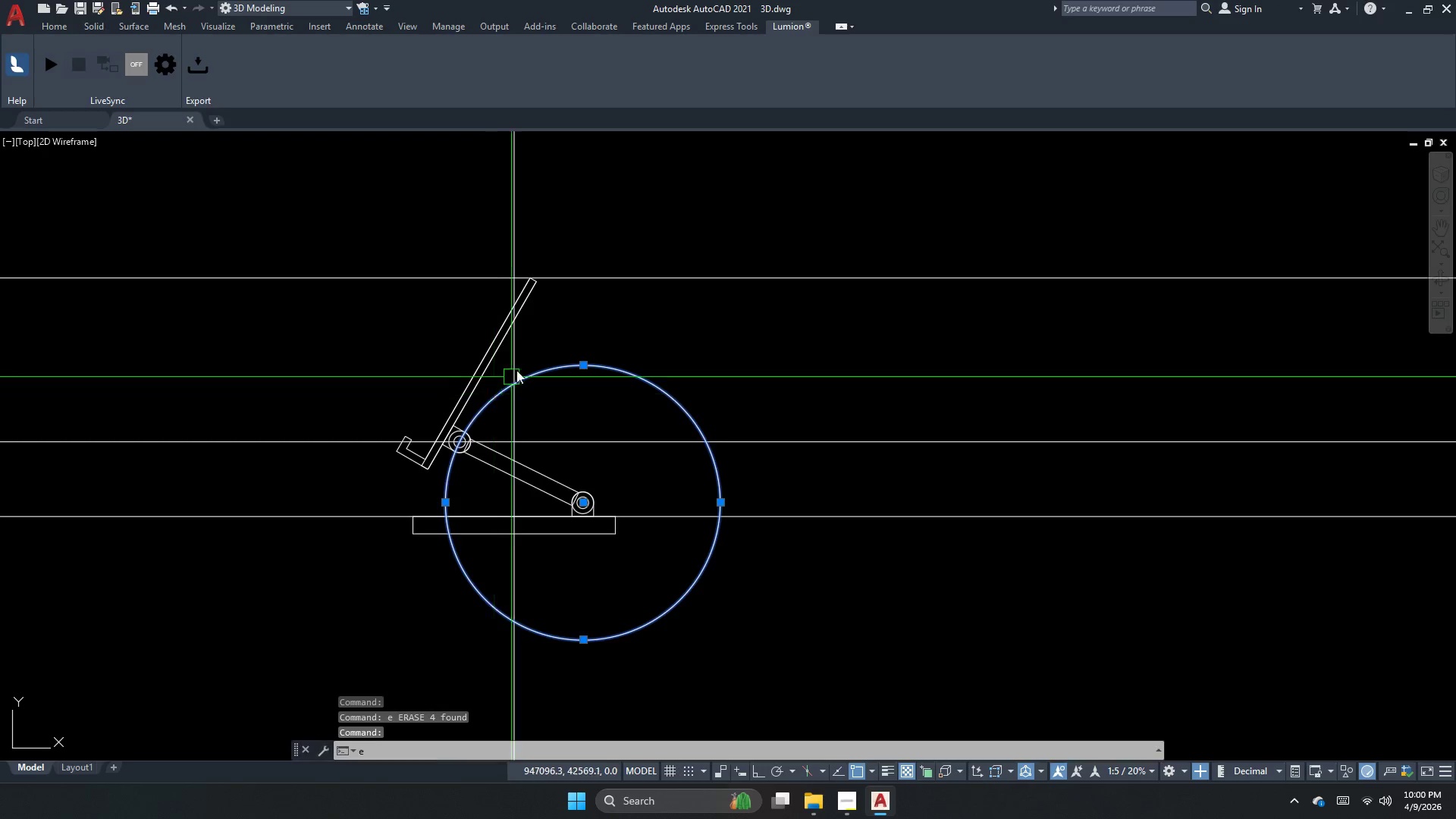 
key(Space)
 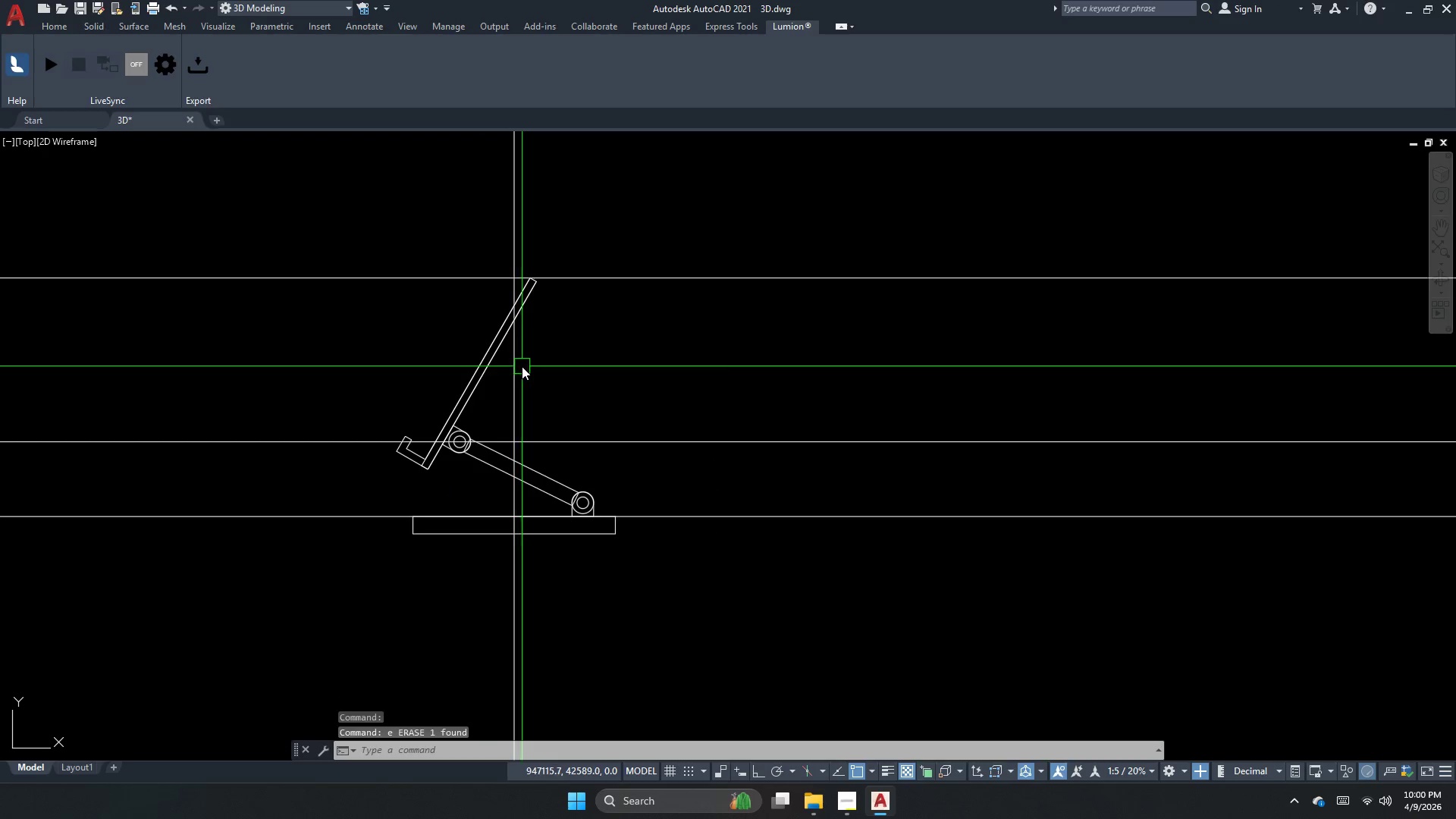 
left_click_drag(start_coordinate=[521, 366], to_coordinate=[510, 365])
 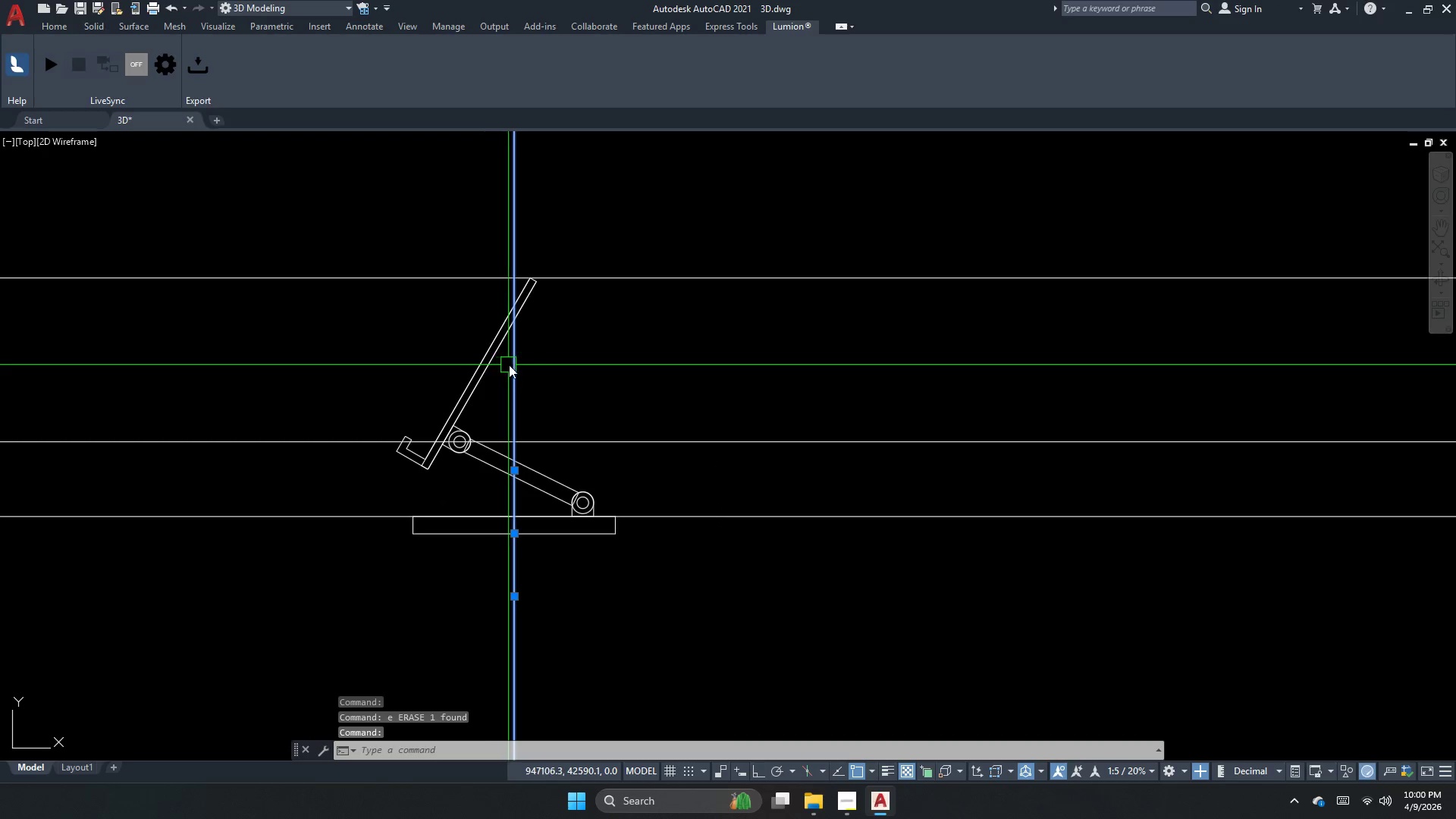 
key(Space)
 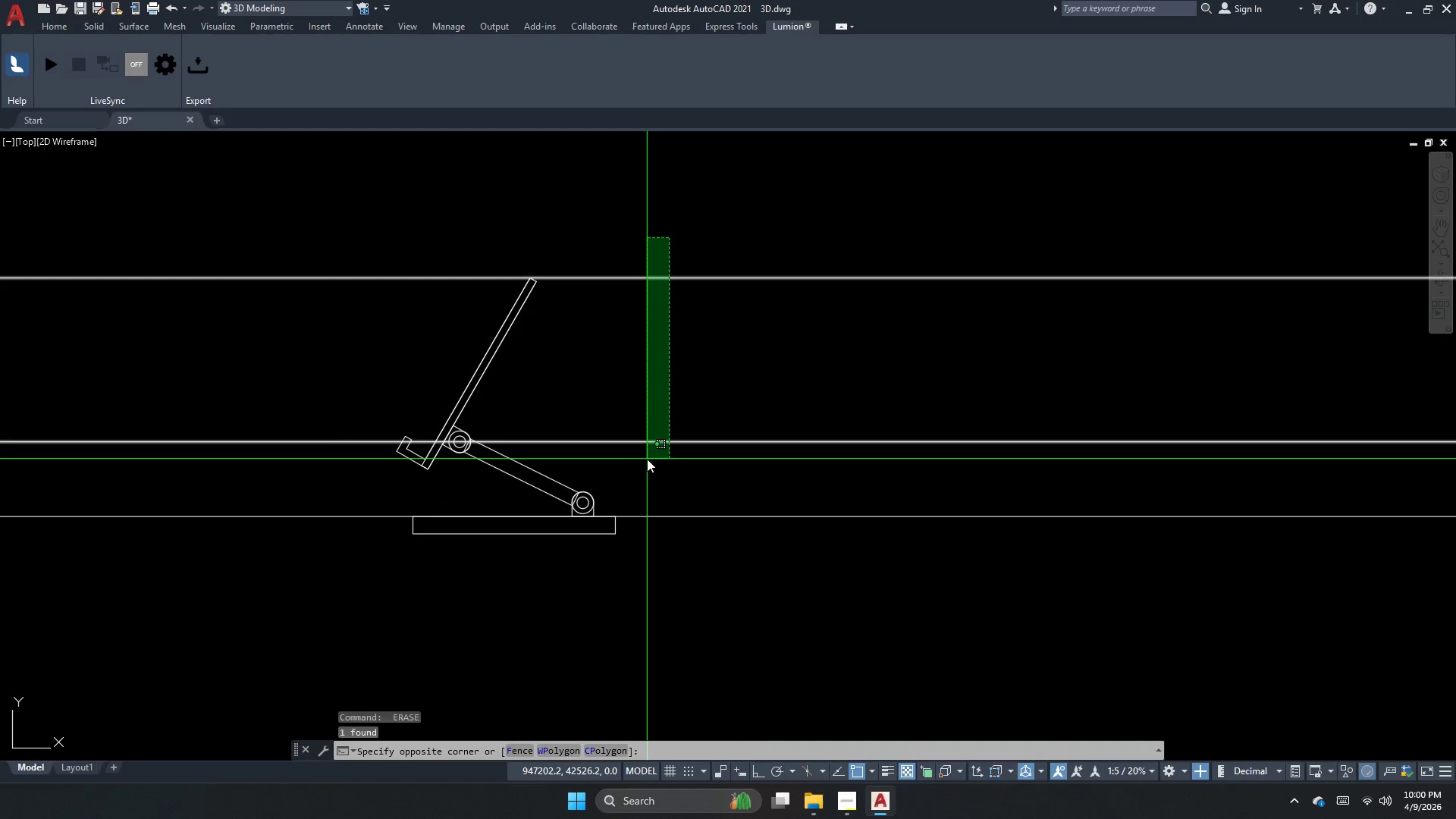 
left_click([647, 459])
 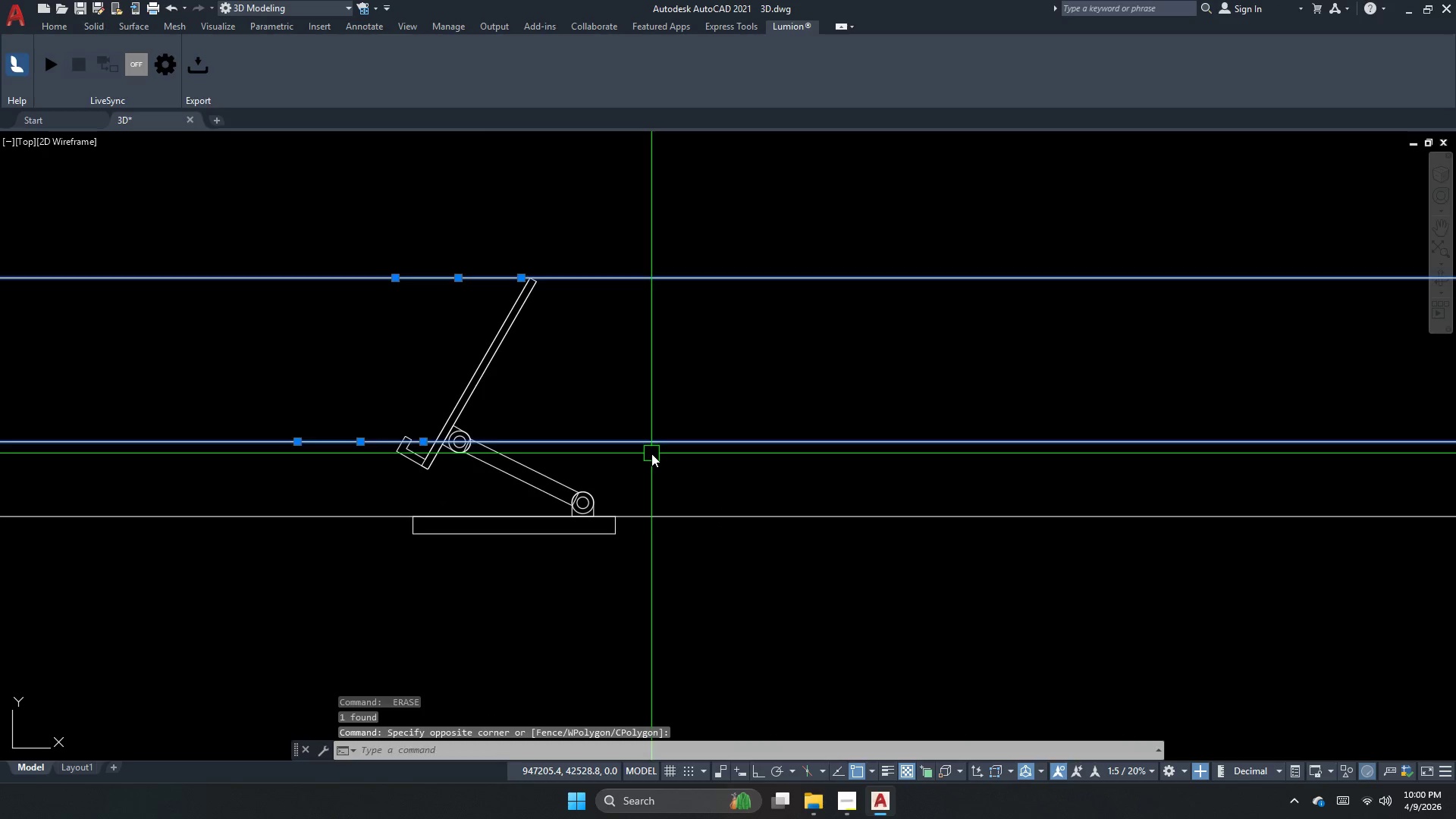 
key(Space)
 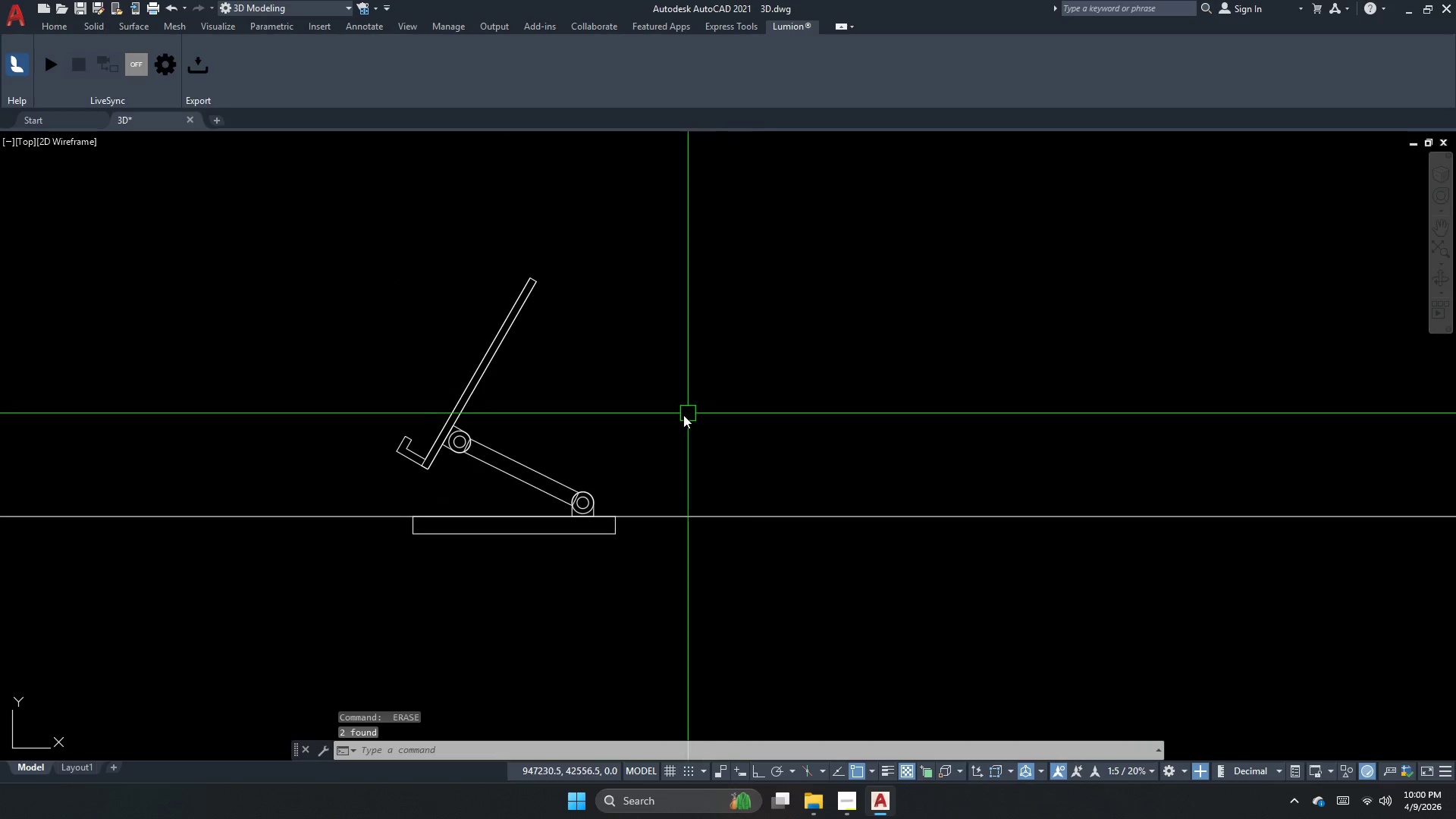 
left_click_drag(start_coordinate=[768, 563], to_coordinate=[768, 569])
 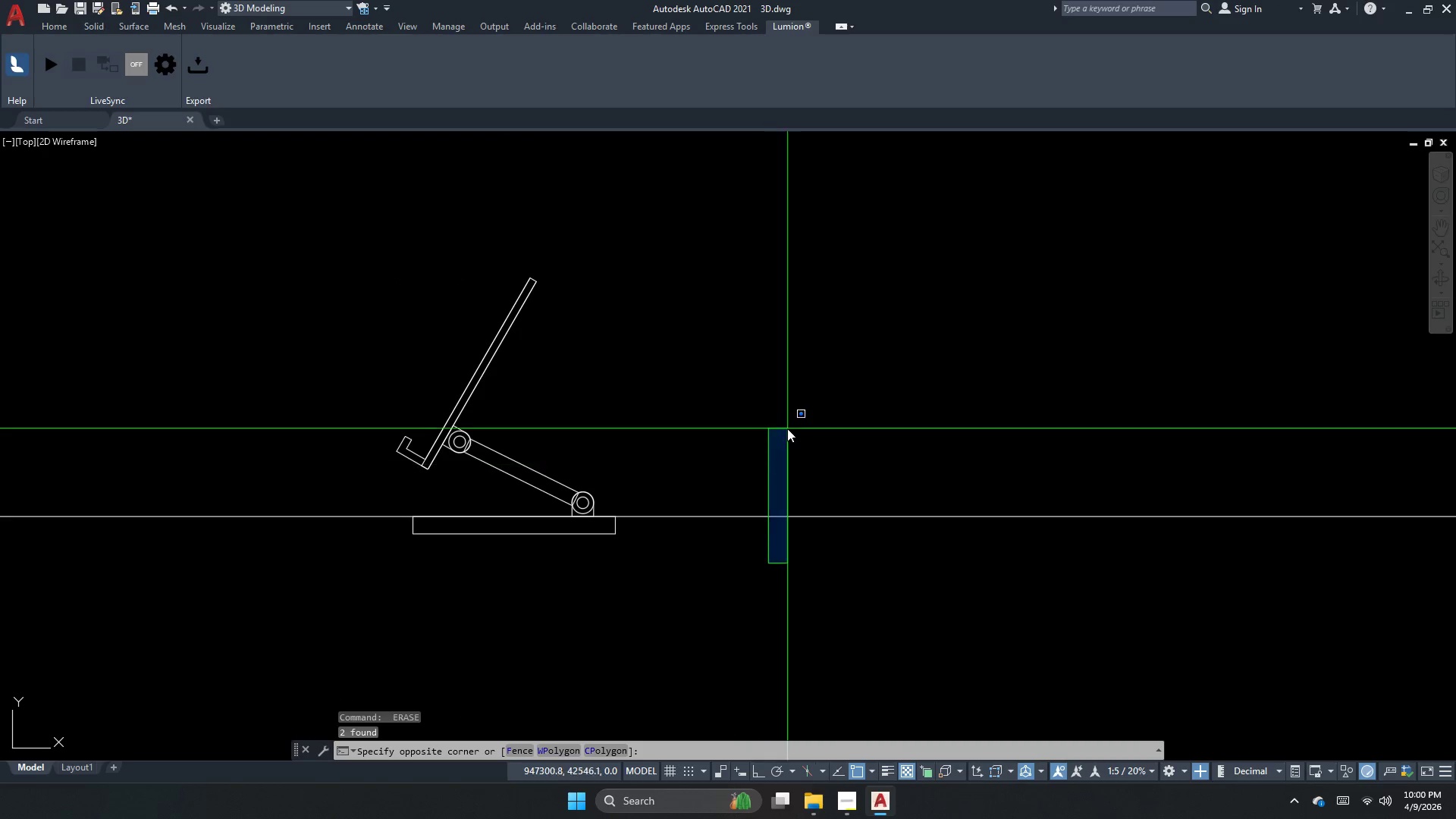 
double_click([785, 426])
 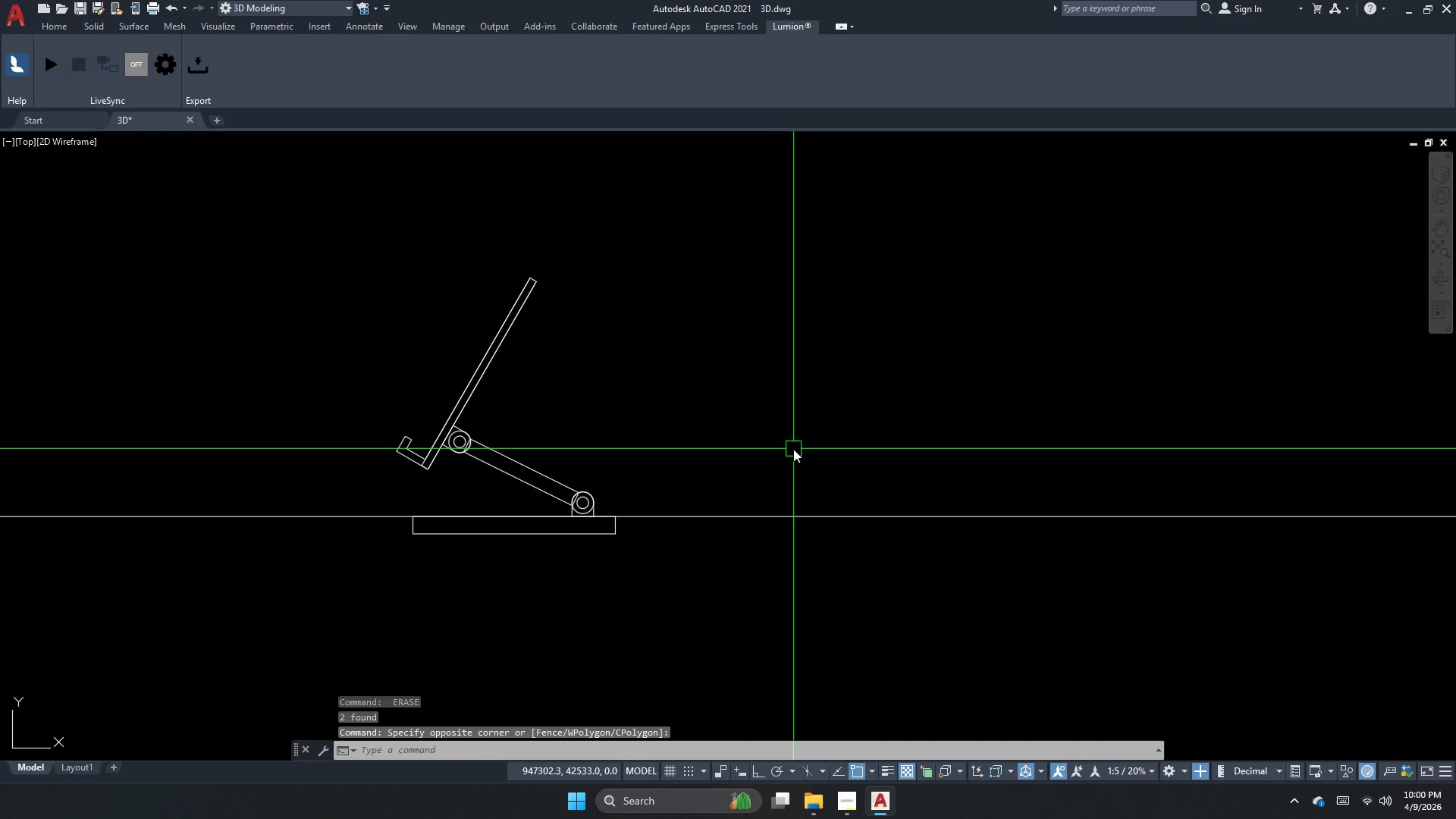 
left_click_drag(start_coordinate=[795, 429], to_coordinate=[737, 575])
 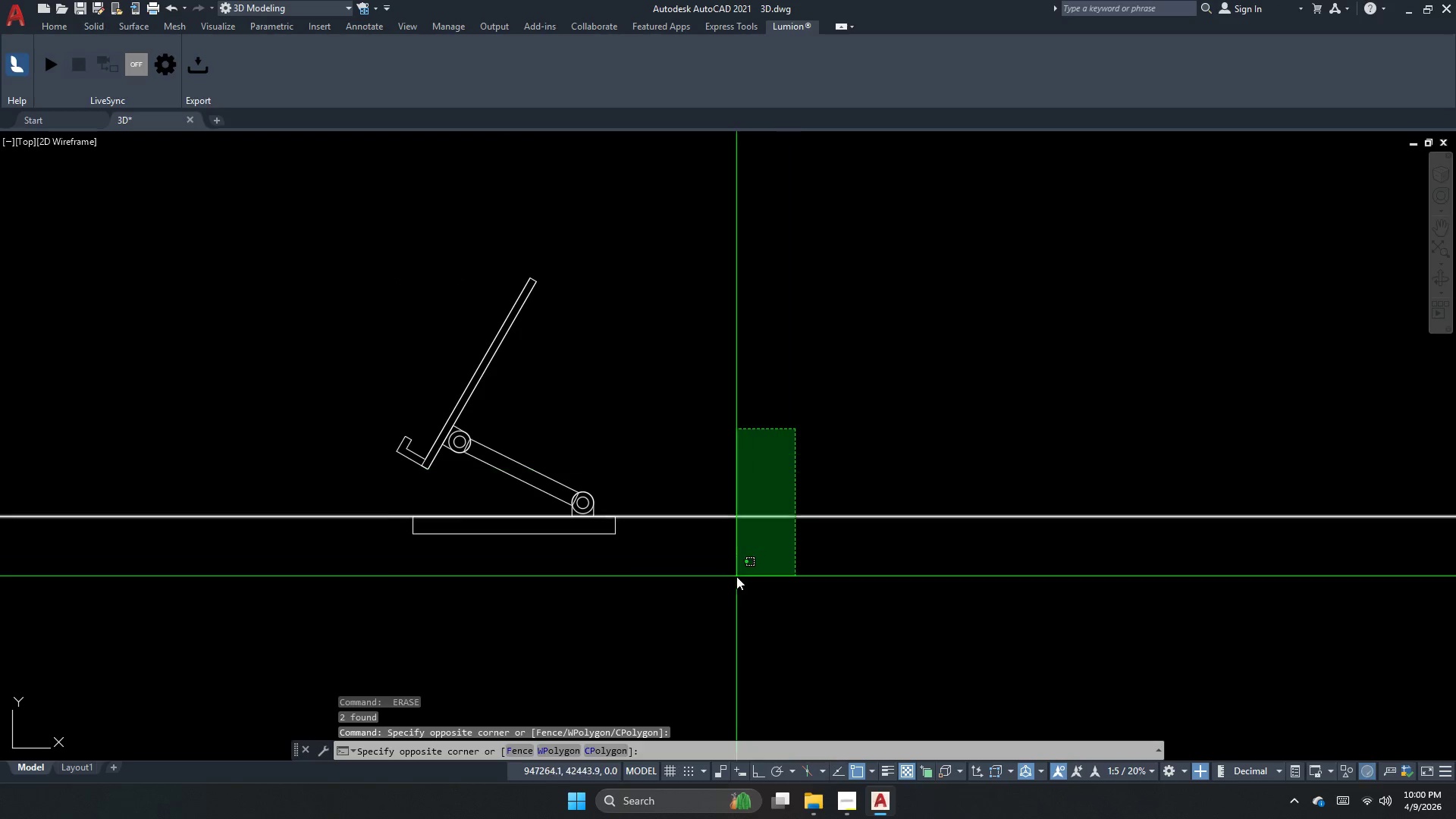 
double_click([736, 576])
 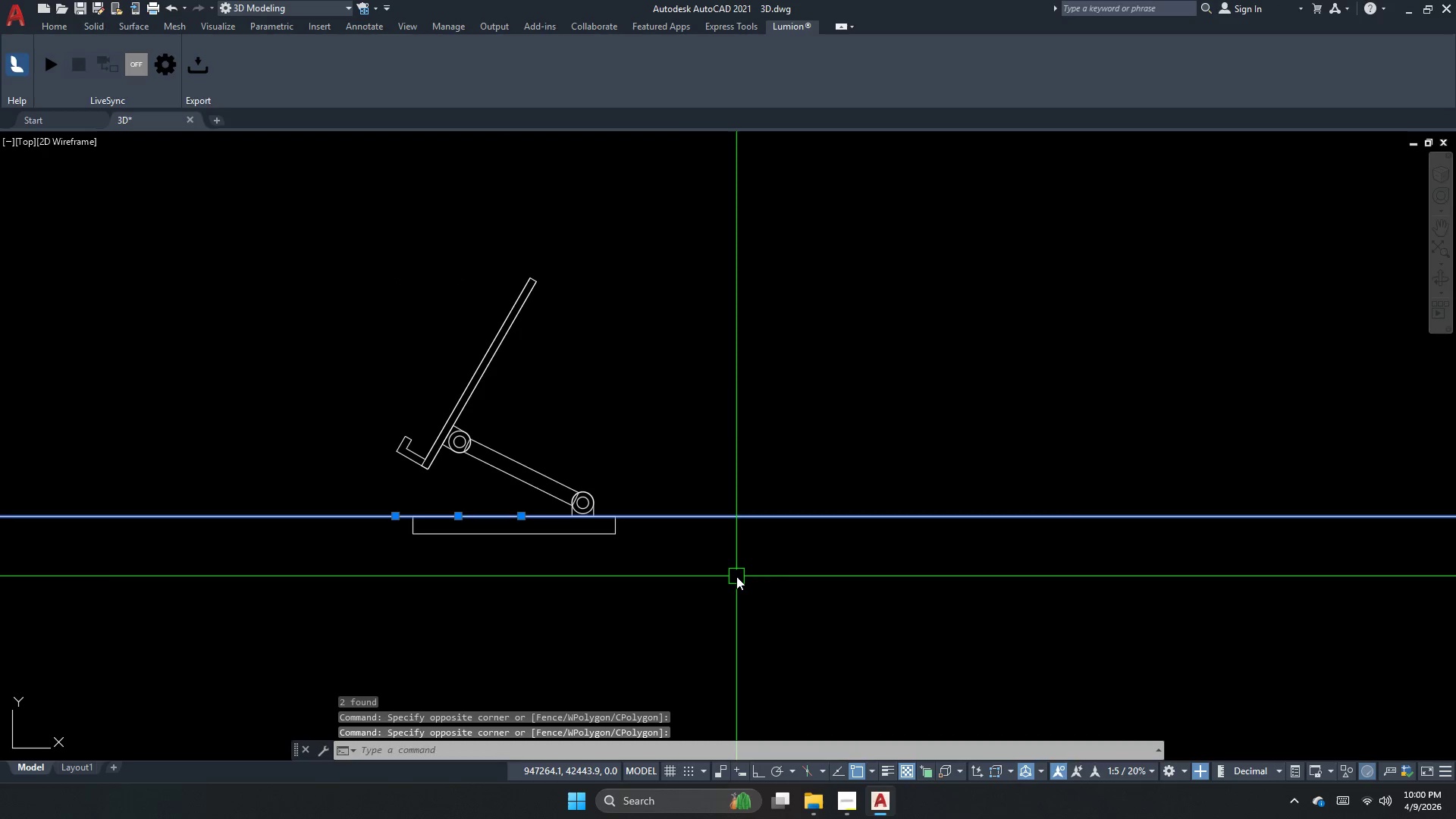 
key(3)
 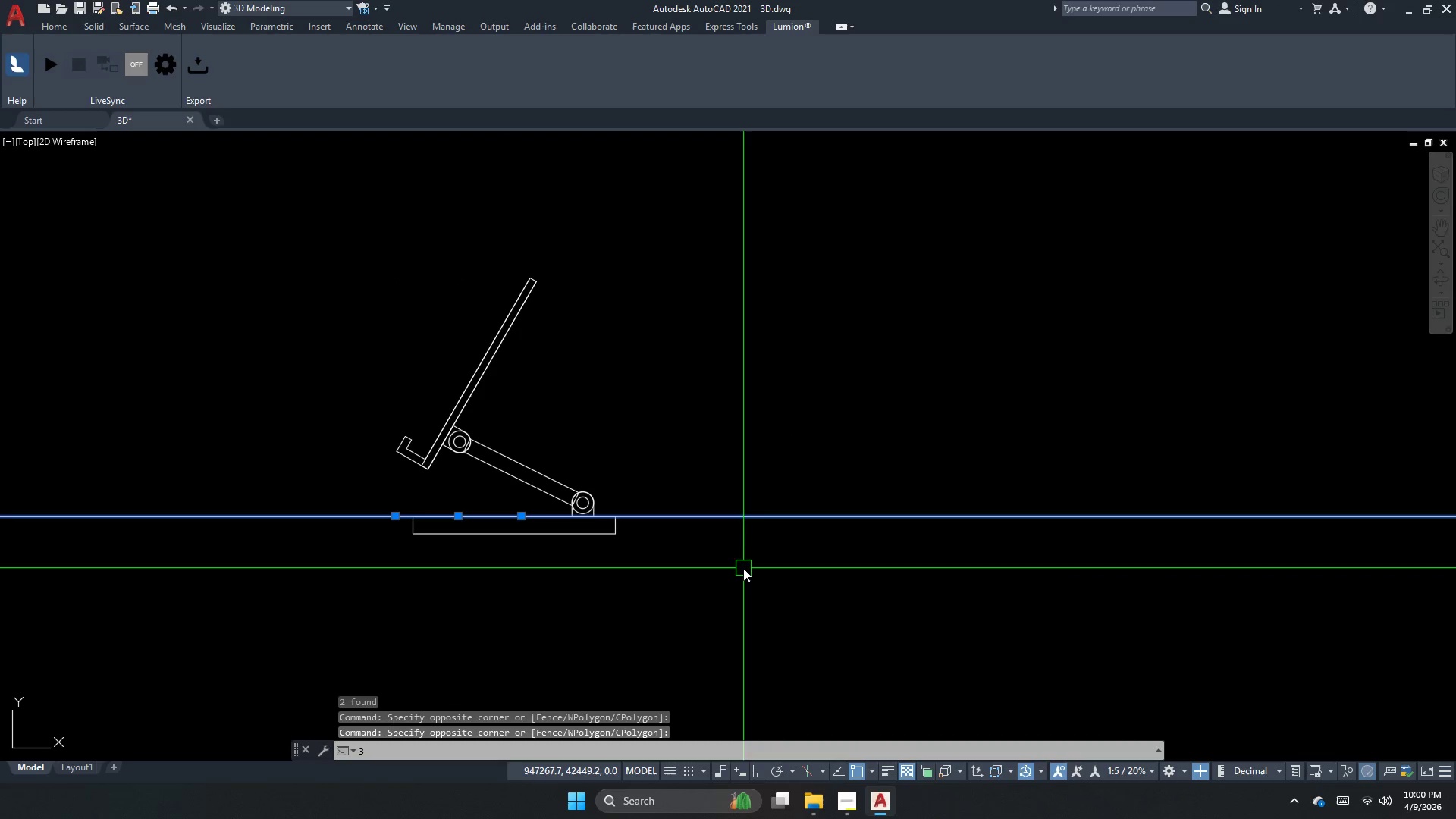 
key(Space)
 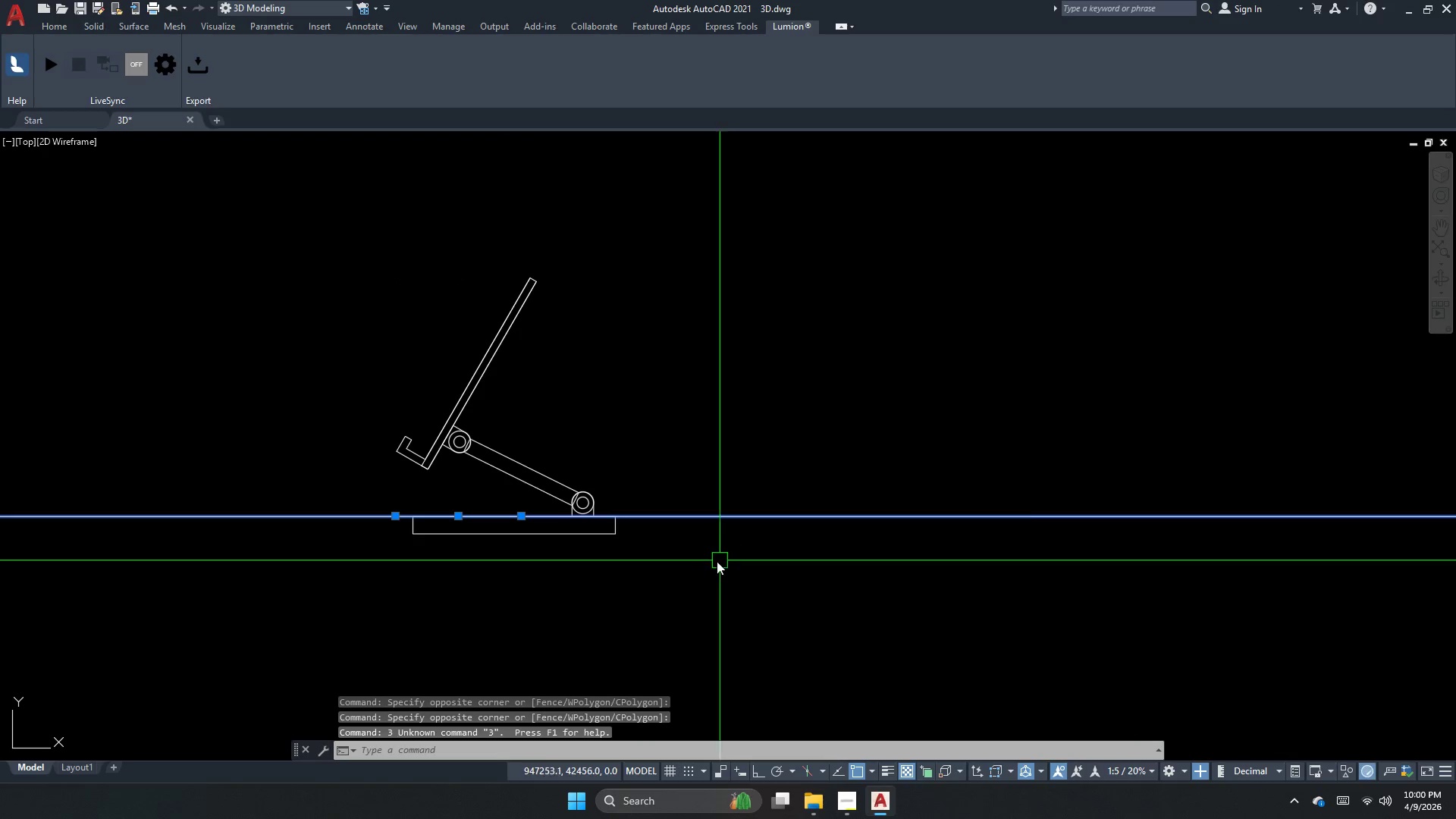 
key(Escape)
 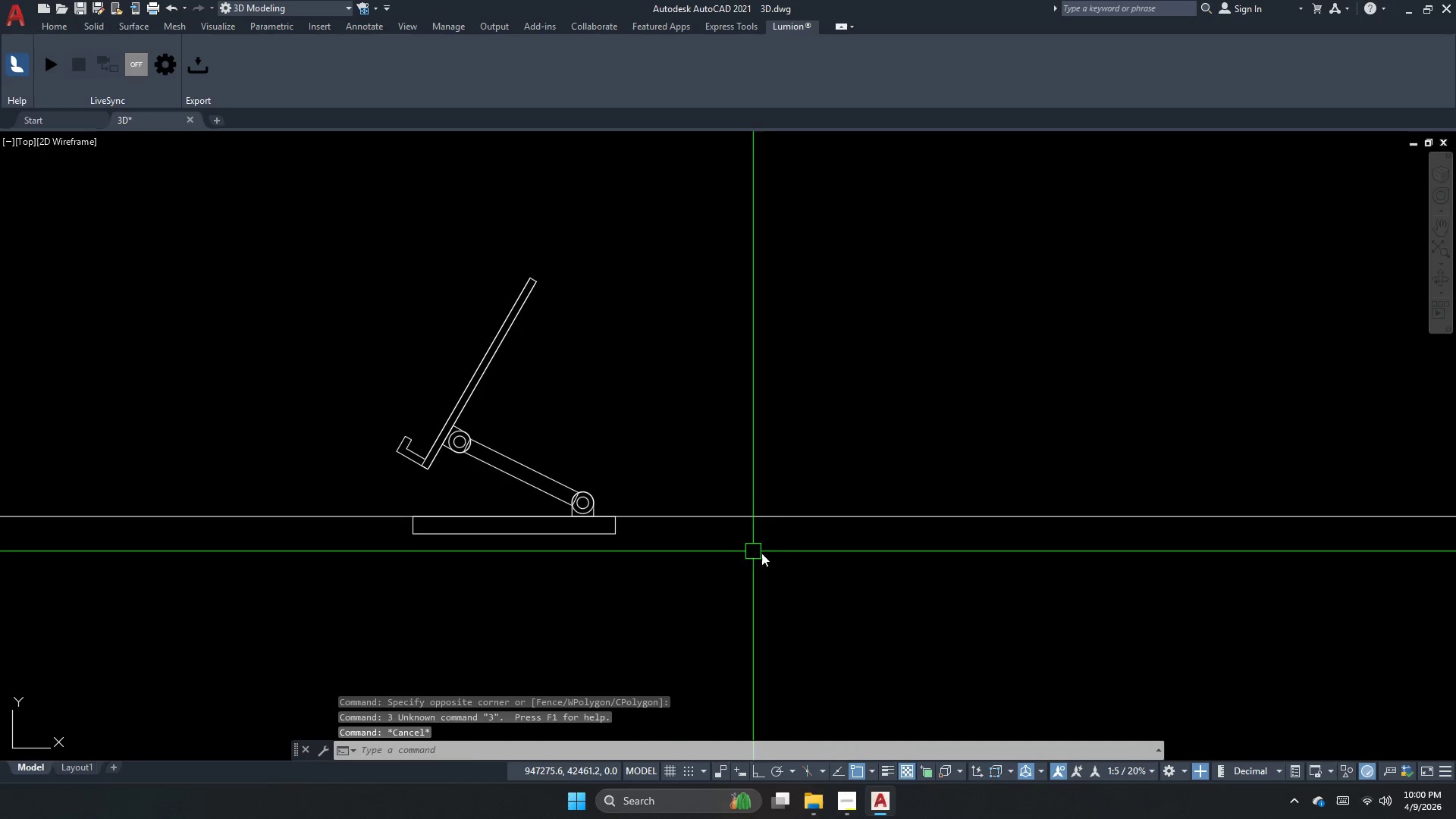 
left_click_drag(start_coordinate=[770, 554], to_coordinate=[720, 522])
 